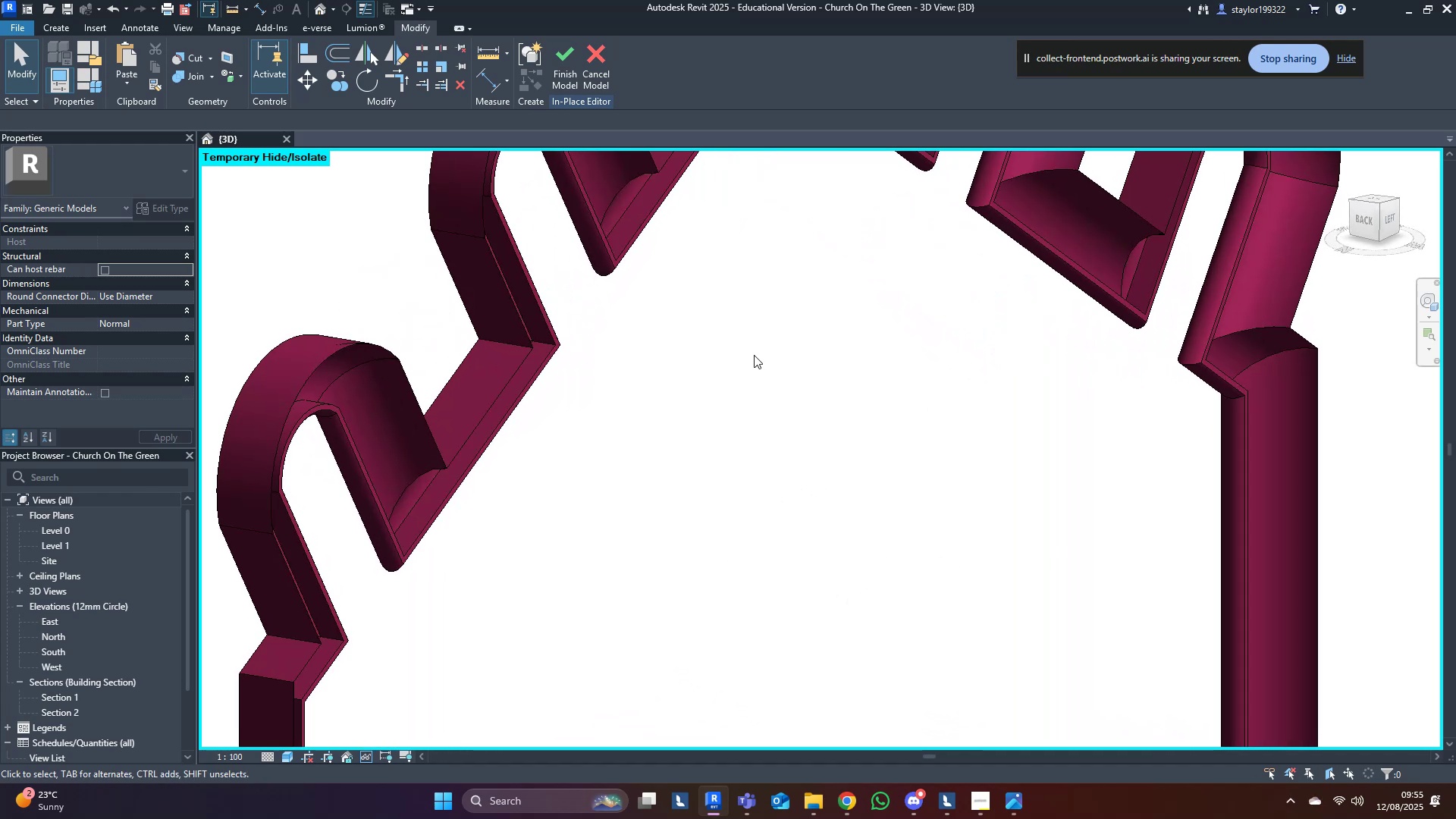 
hold_key(key=ShiftLeft, duration=0.49)
 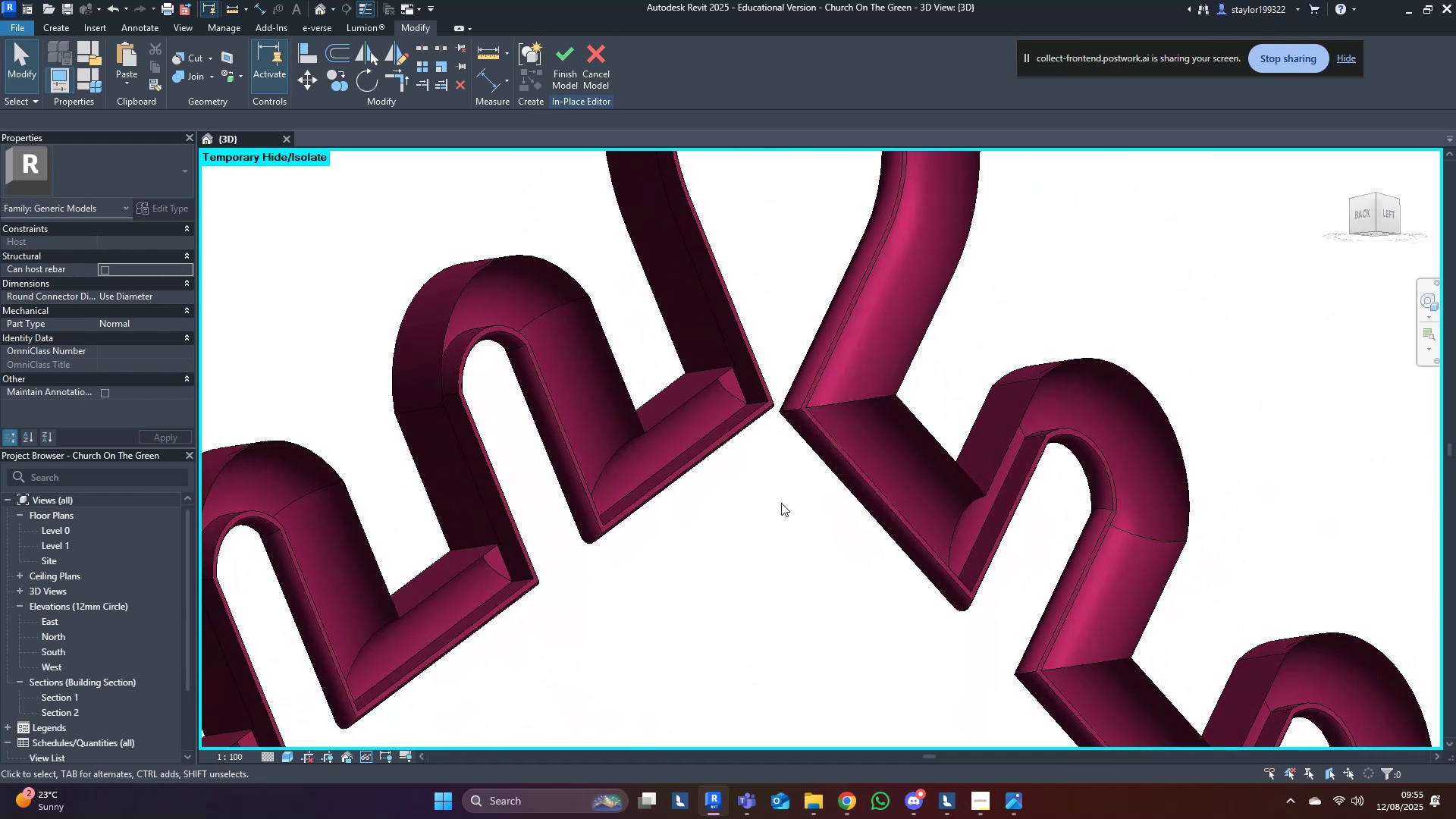 
scroll: coordinate [791, 485], scroll_direction: up, amount: 4.0
 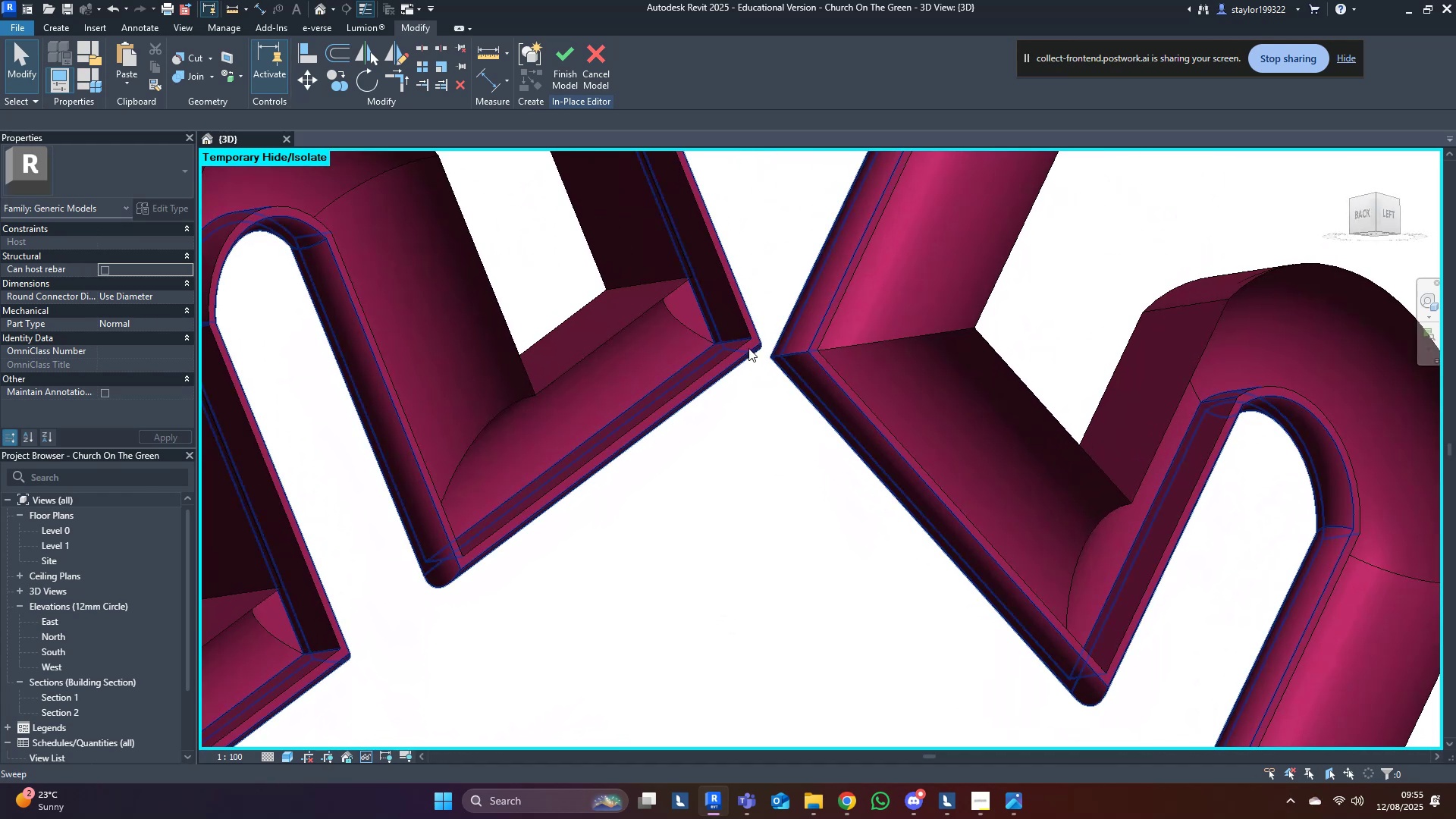 
left_click([748, 348])
 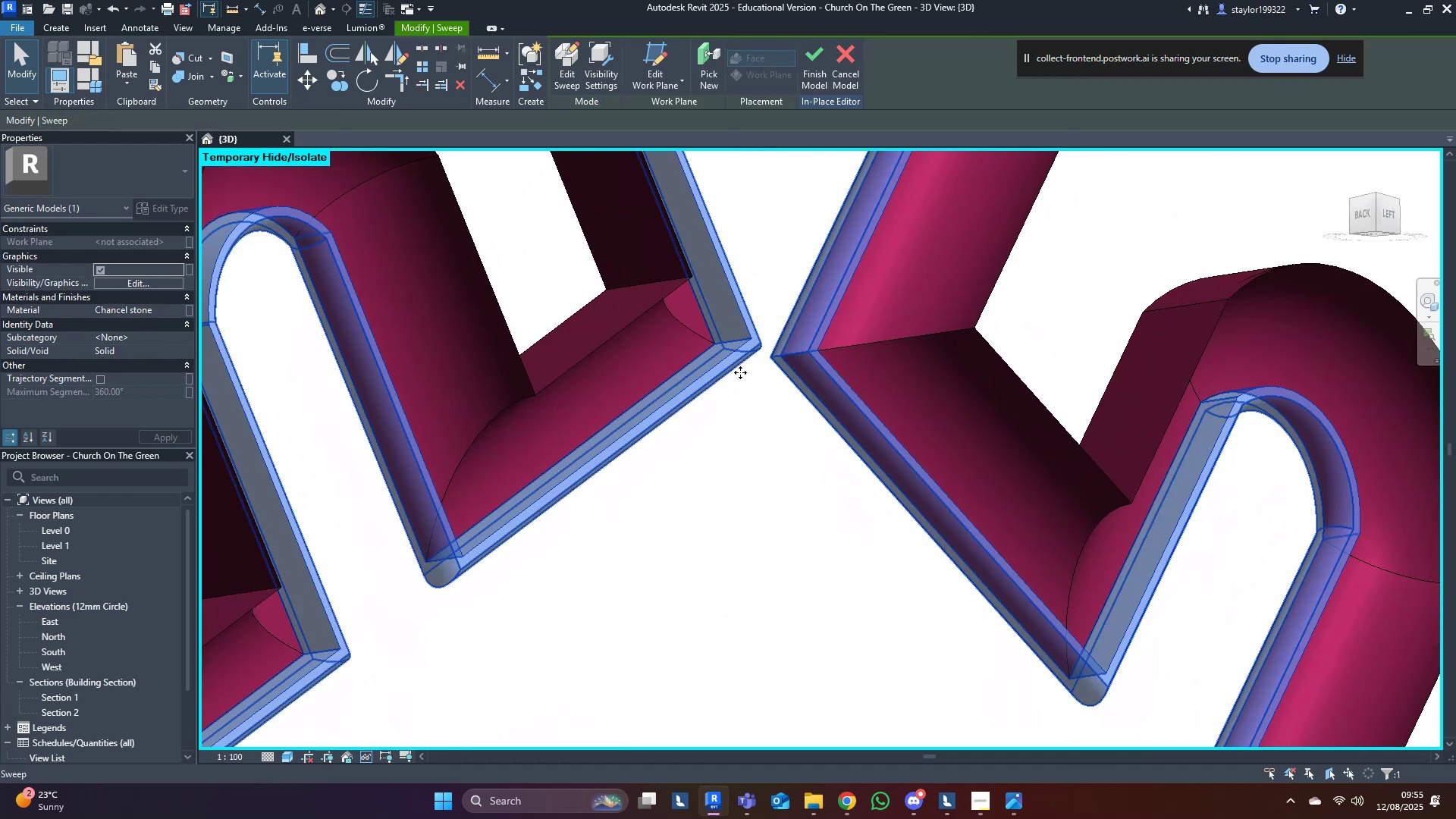 
scroll: coordinate [723, 485], scroll_direction: down, amount: 4.0
 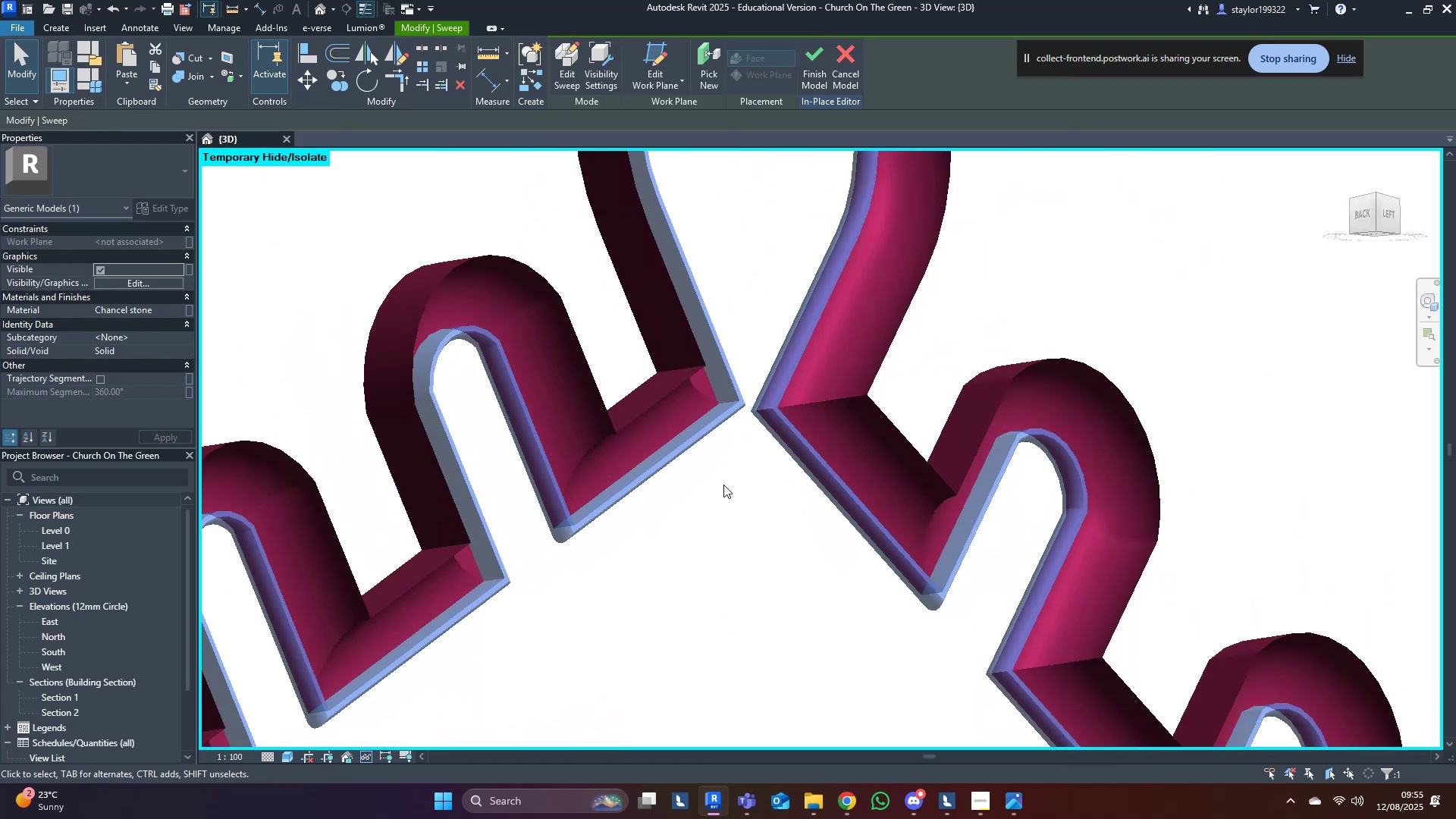 
hold_key(key=ShiftLeft, duration=1.4)
 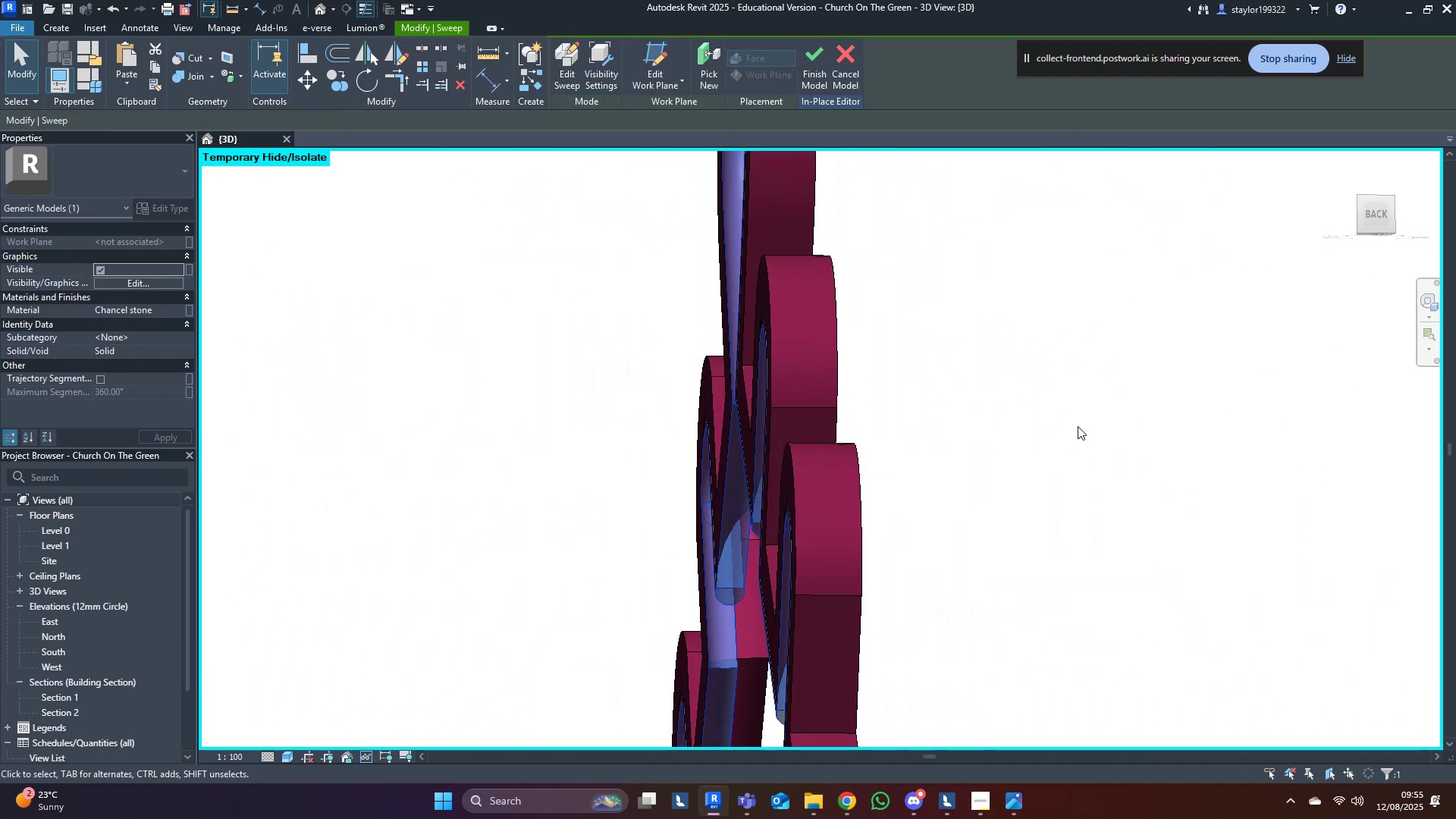 
hold_key(key=ShiftLeft, duration=0.33)
 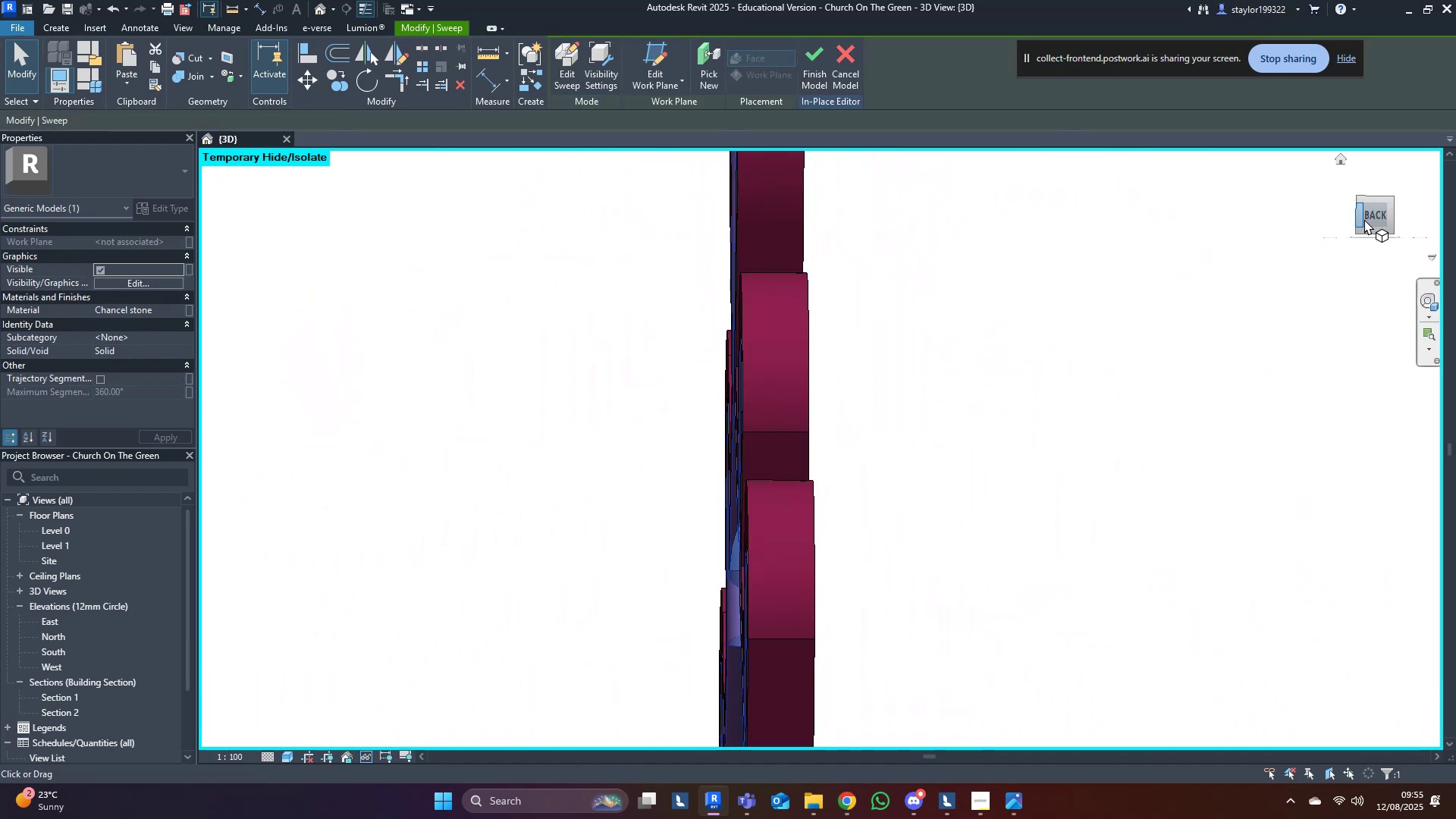 
left_click([1373, 211])
 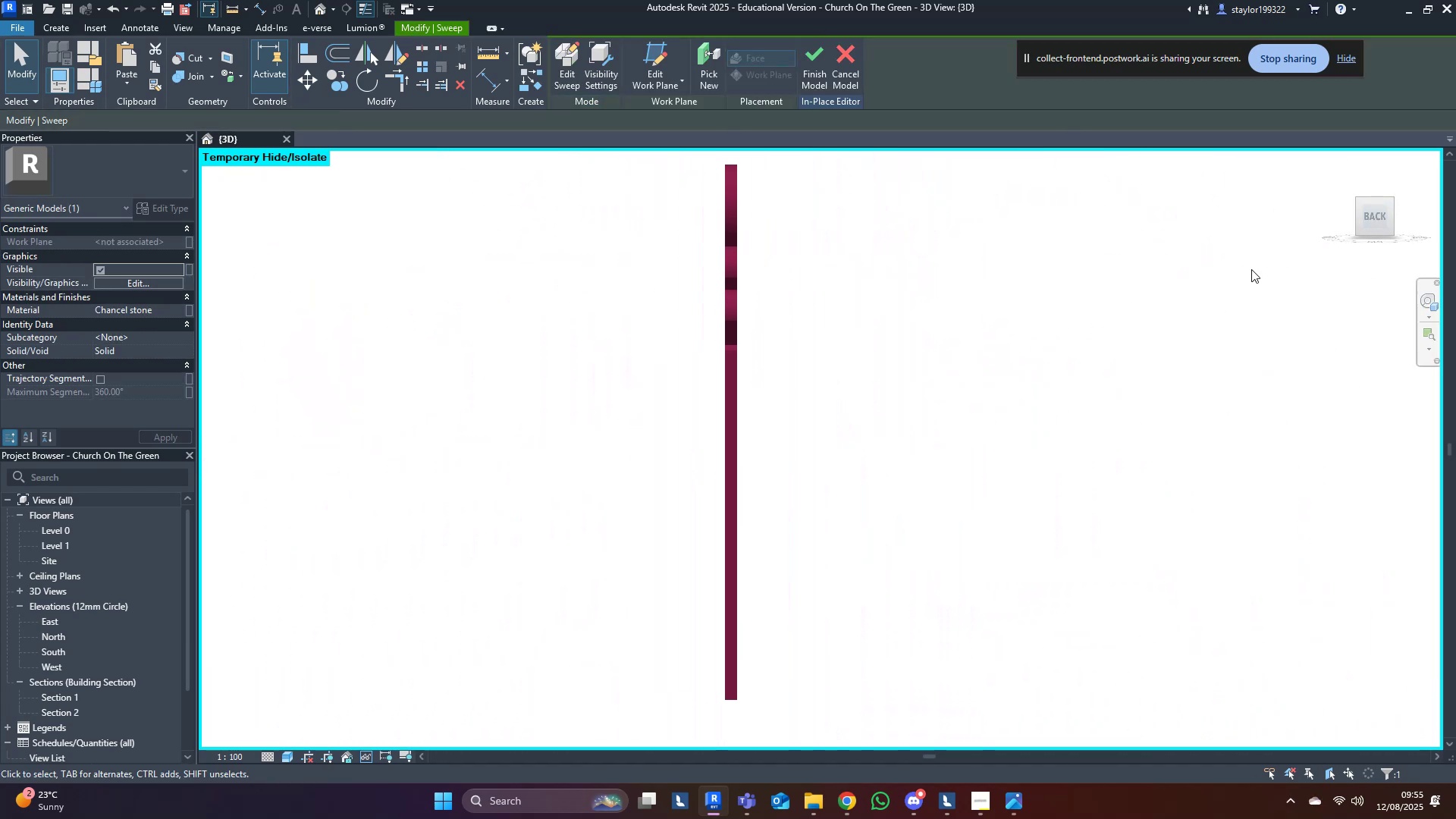 
type(wf)
 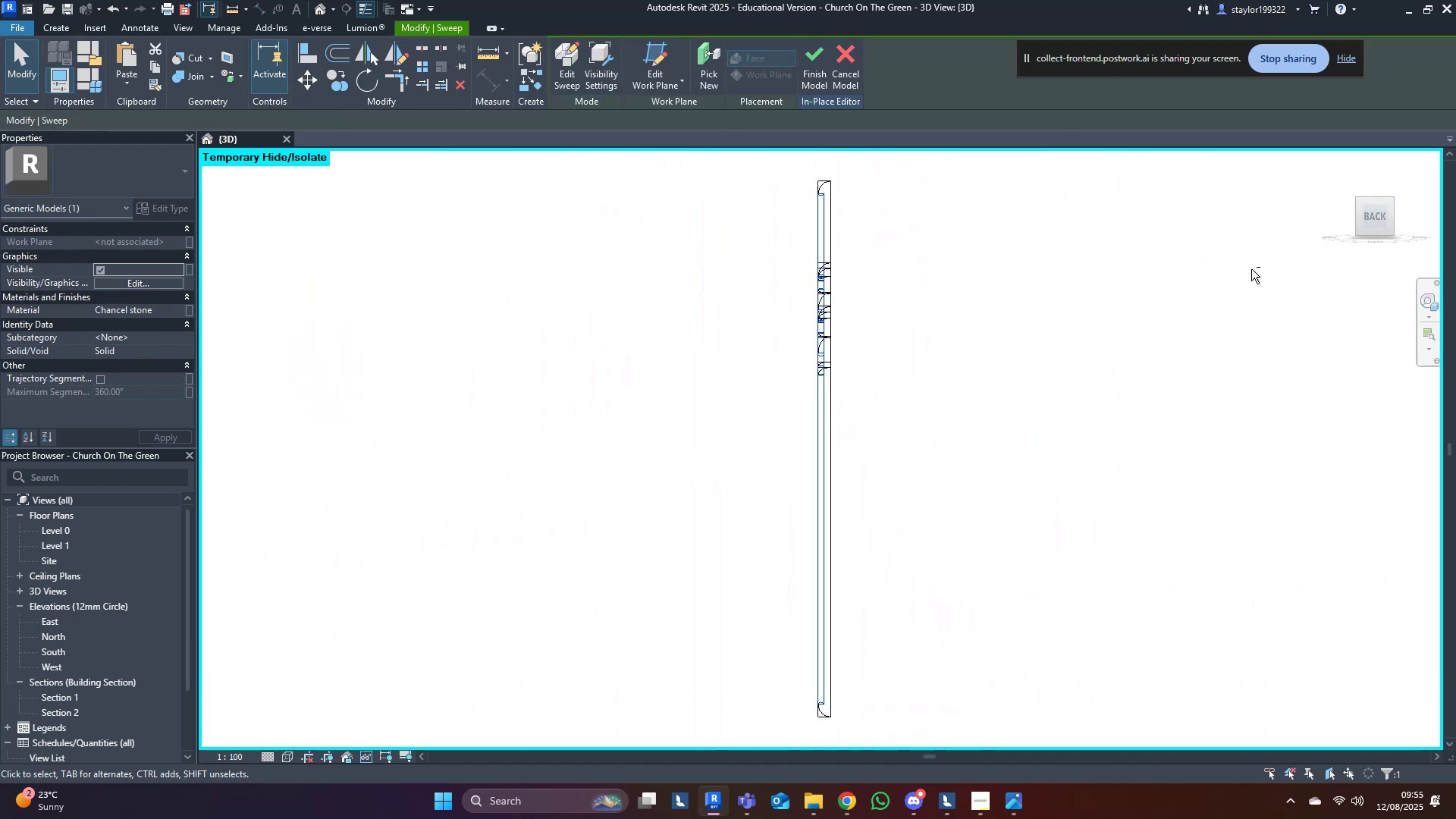 
key(Shift+ArrowLeft)
 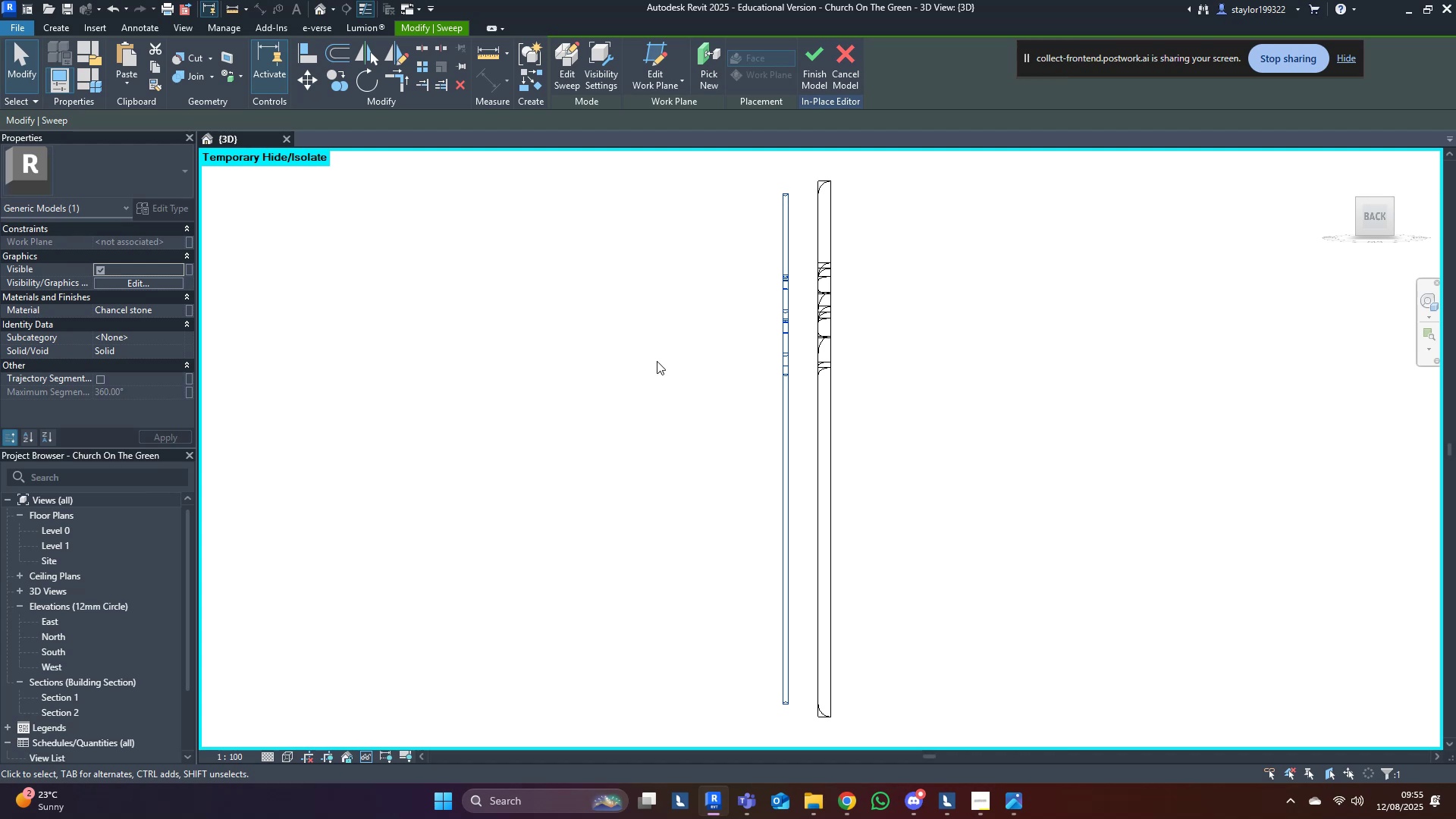 
scroll: coordinate [1047, 320], scroll_direction: up, amount: 15.0
 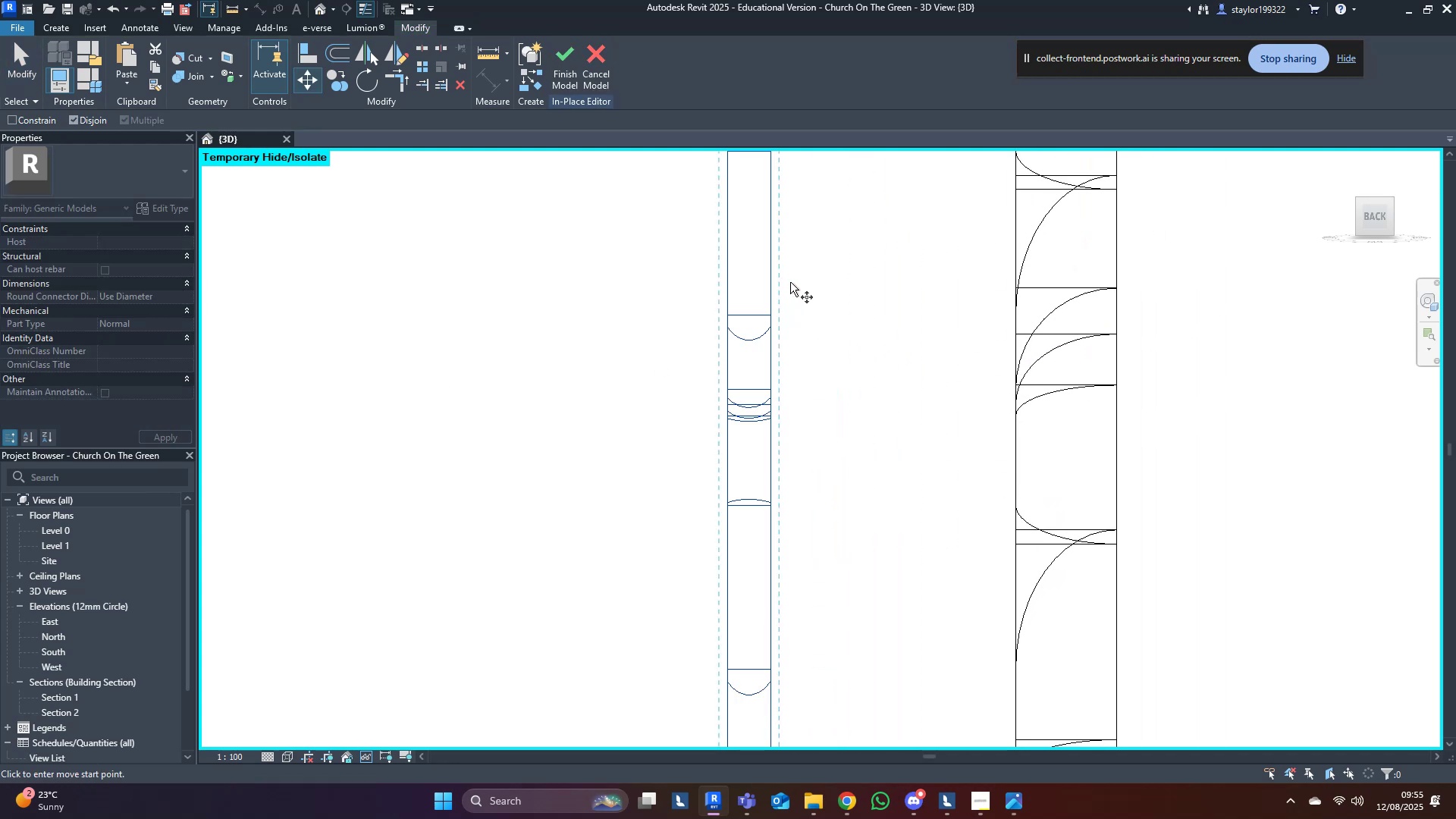 
type(mv)
 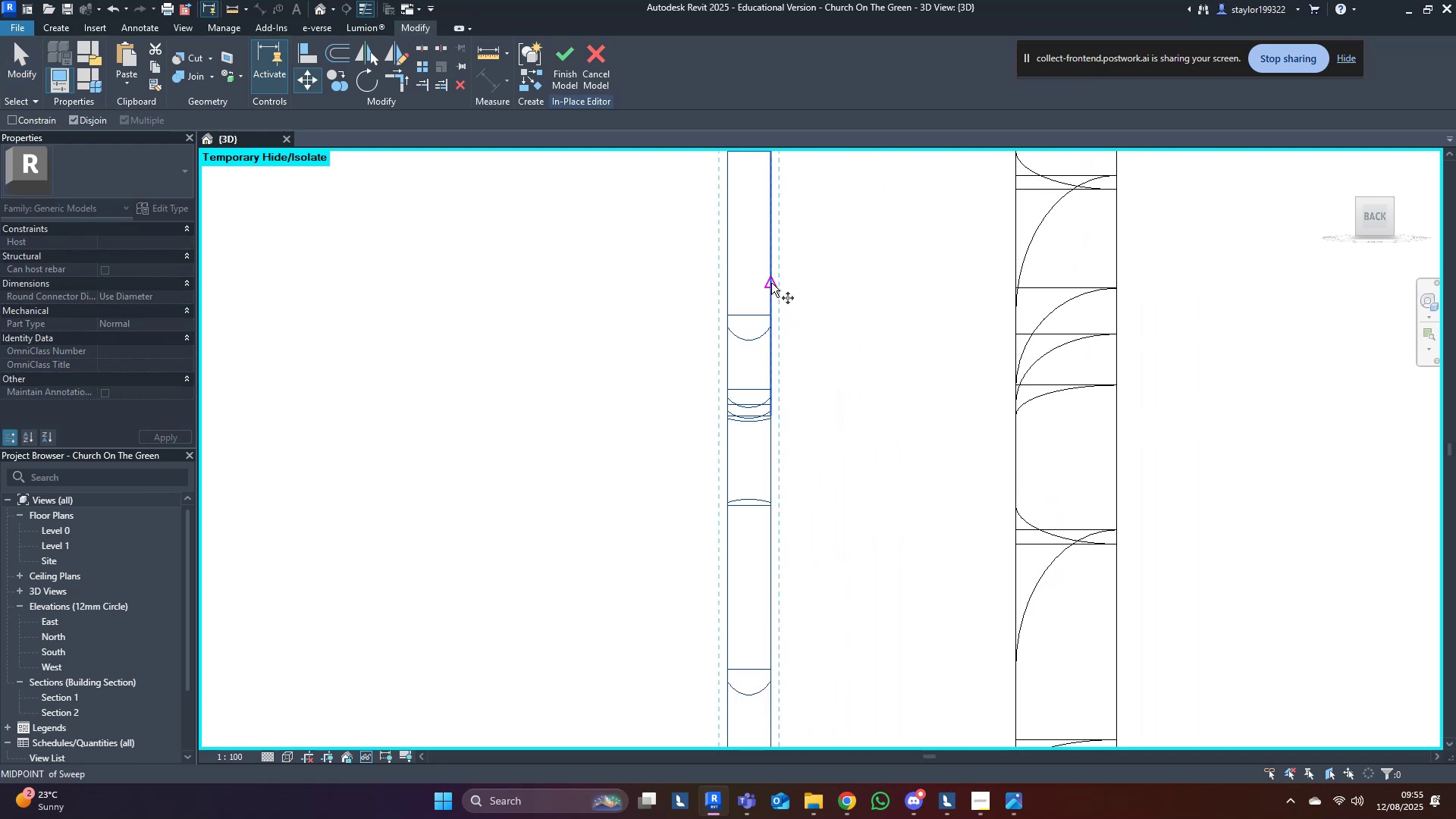 
left_click([771, 283])
 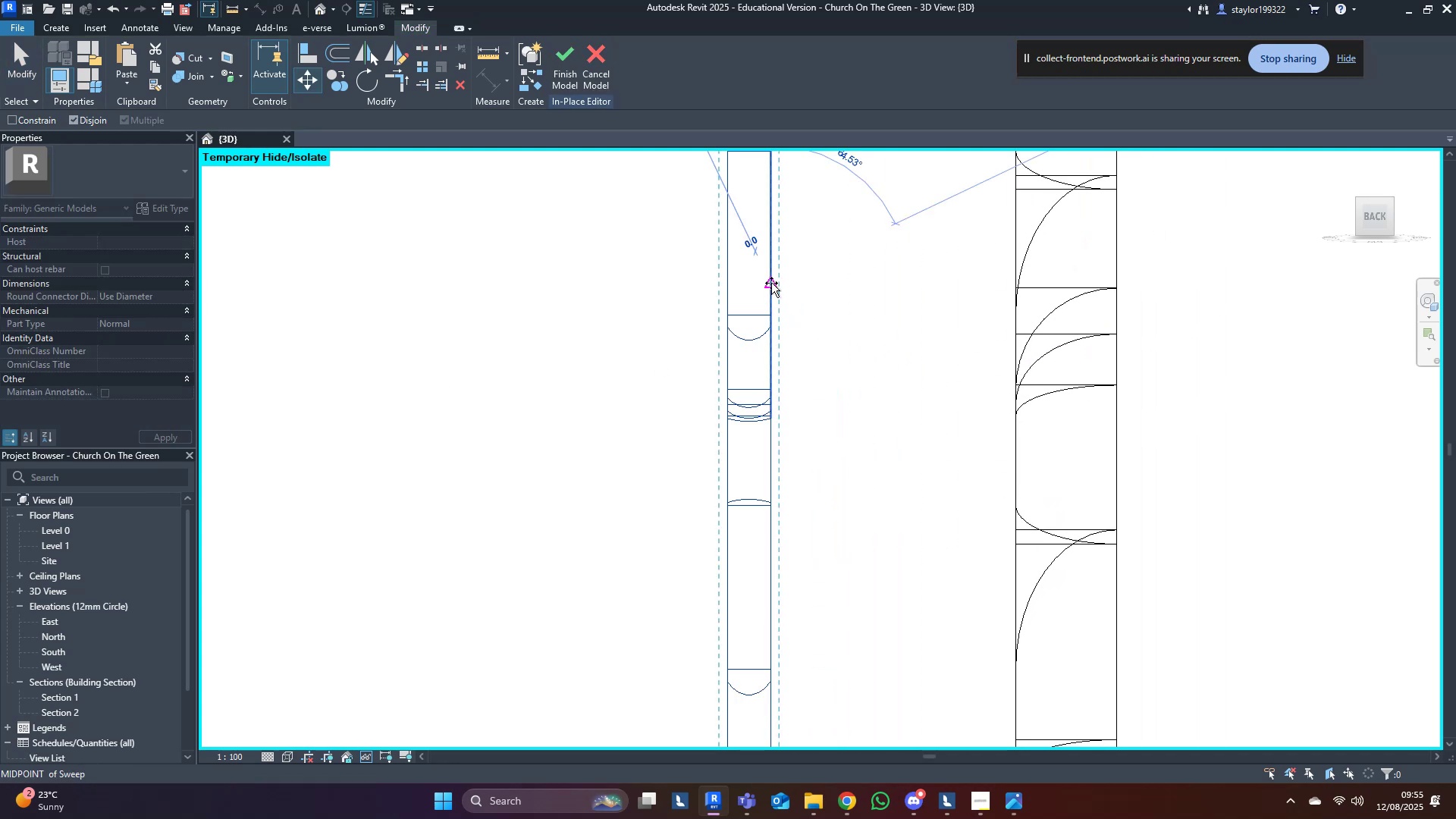 
hold_key(key=ShiftLeft, duration=1.12)
left_click([1015, 302])
 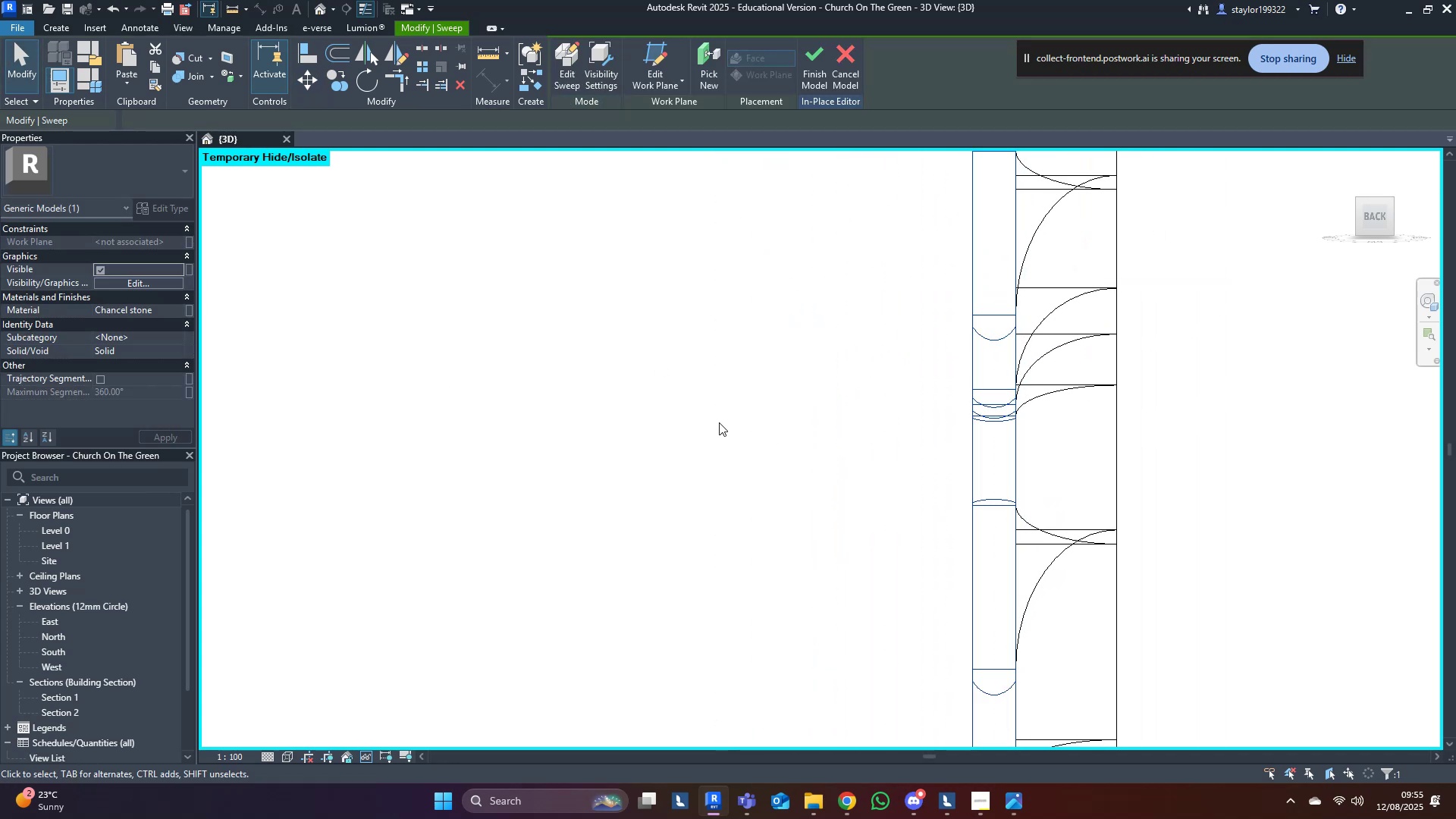 
type(sd)
 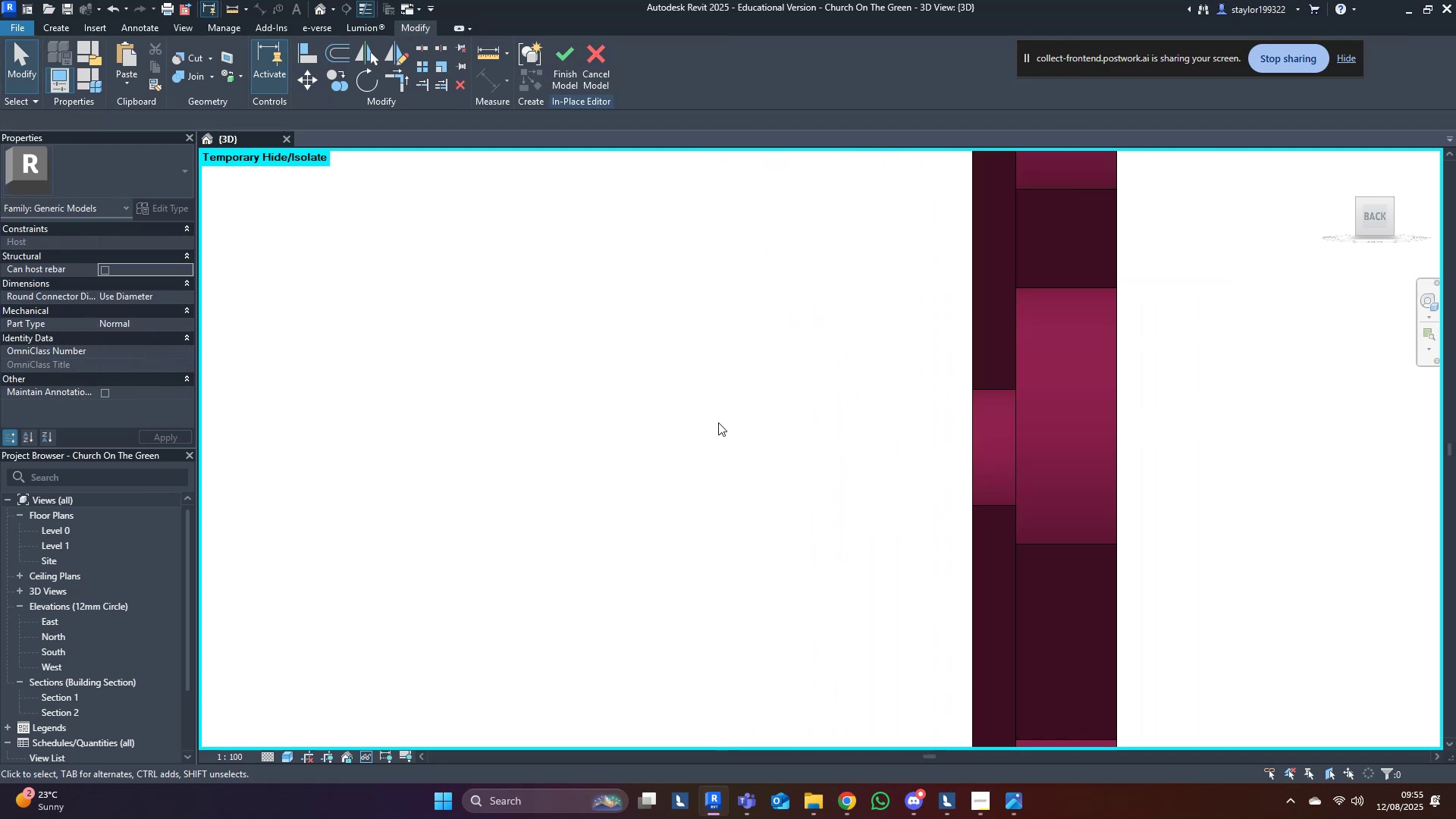 
scroll: coordinate [717, 427], scroll_direction: down, amount: 10.0
 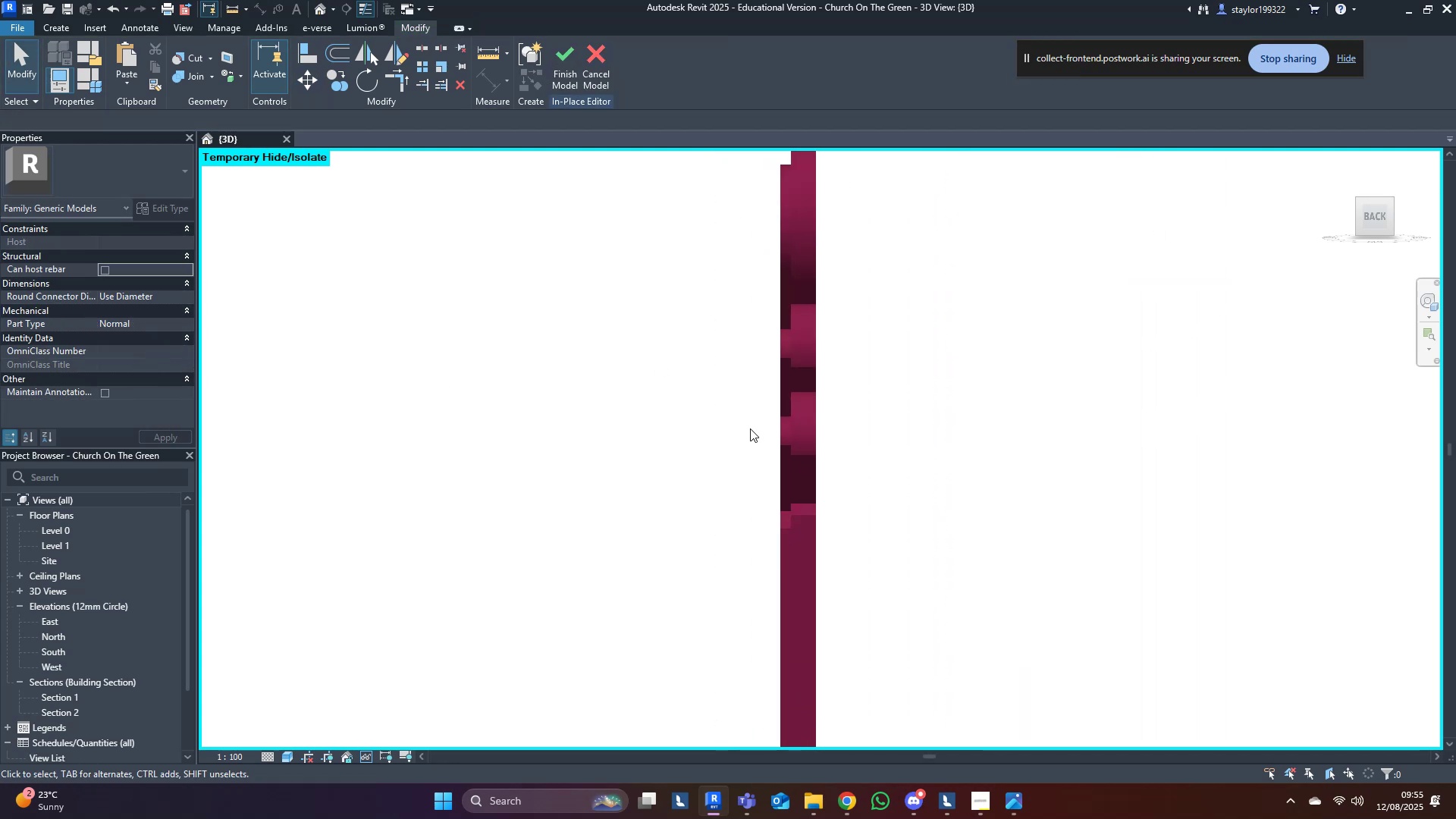 
hold_key(key=ShiftLeft, duration=0.51)
 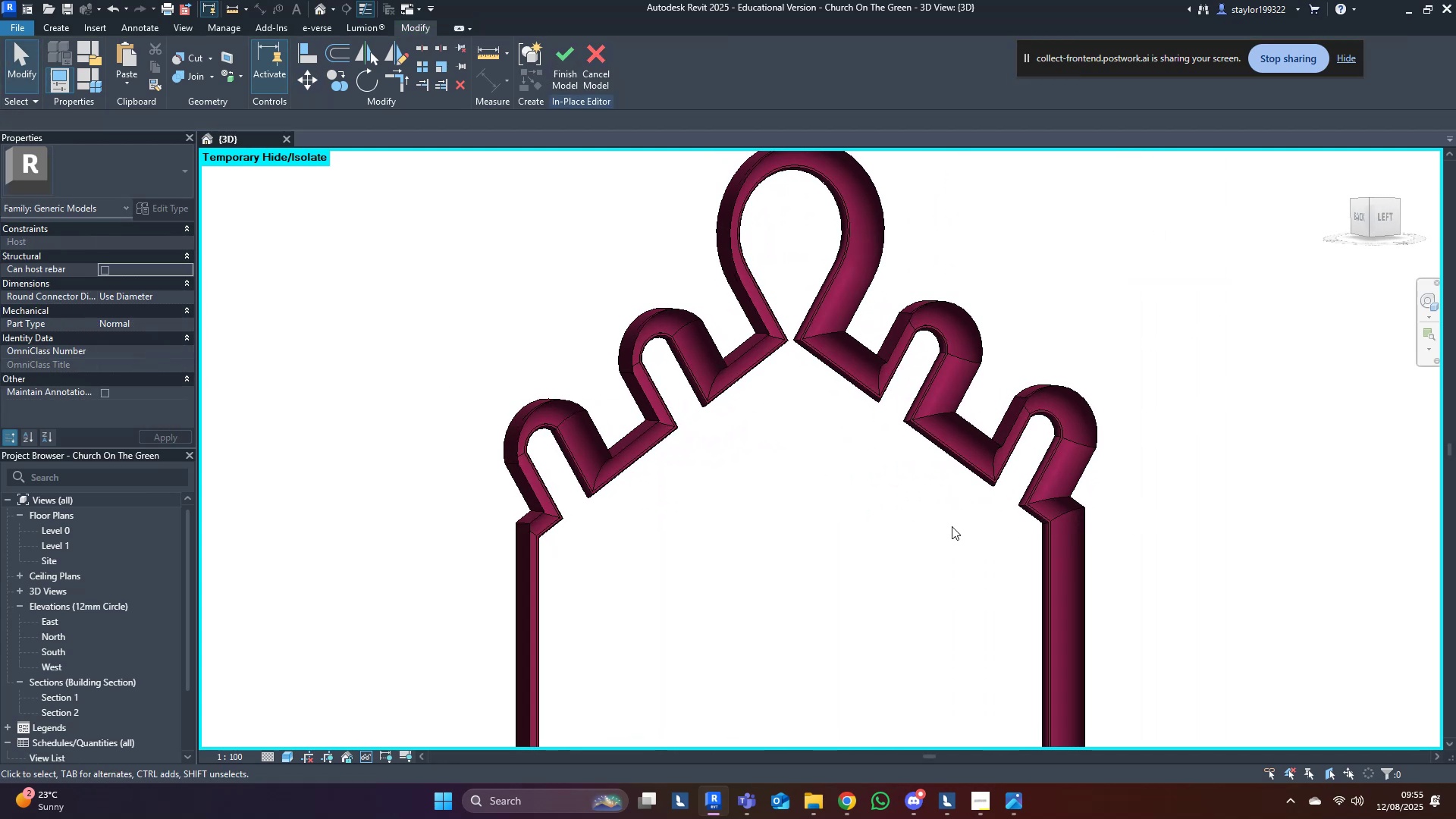 
hold_key(key=ShiftLeft, duration=0.86)
 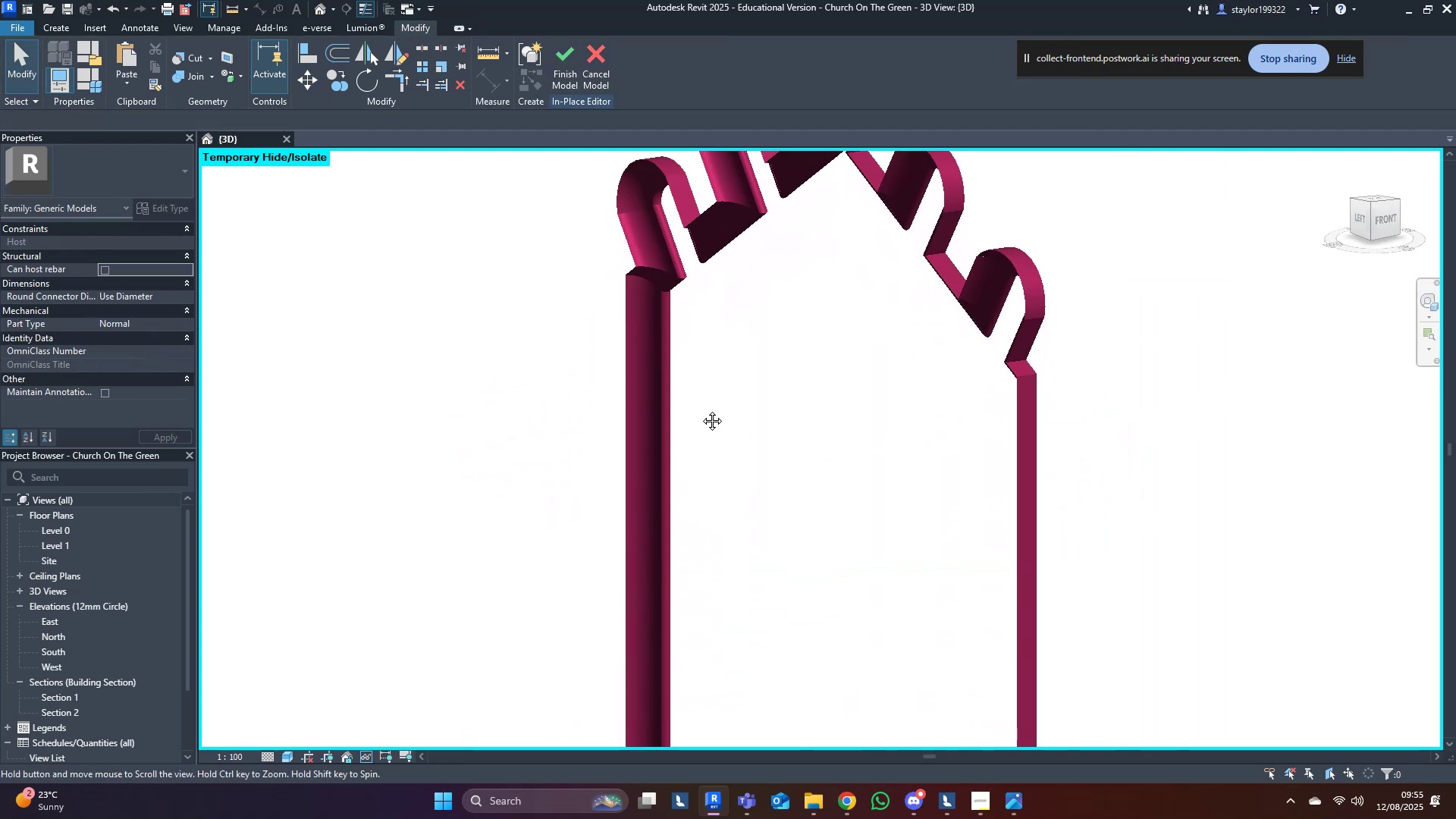 
scroll: coordinate [710, 407], scroll_direction: down, amount: 5.0
 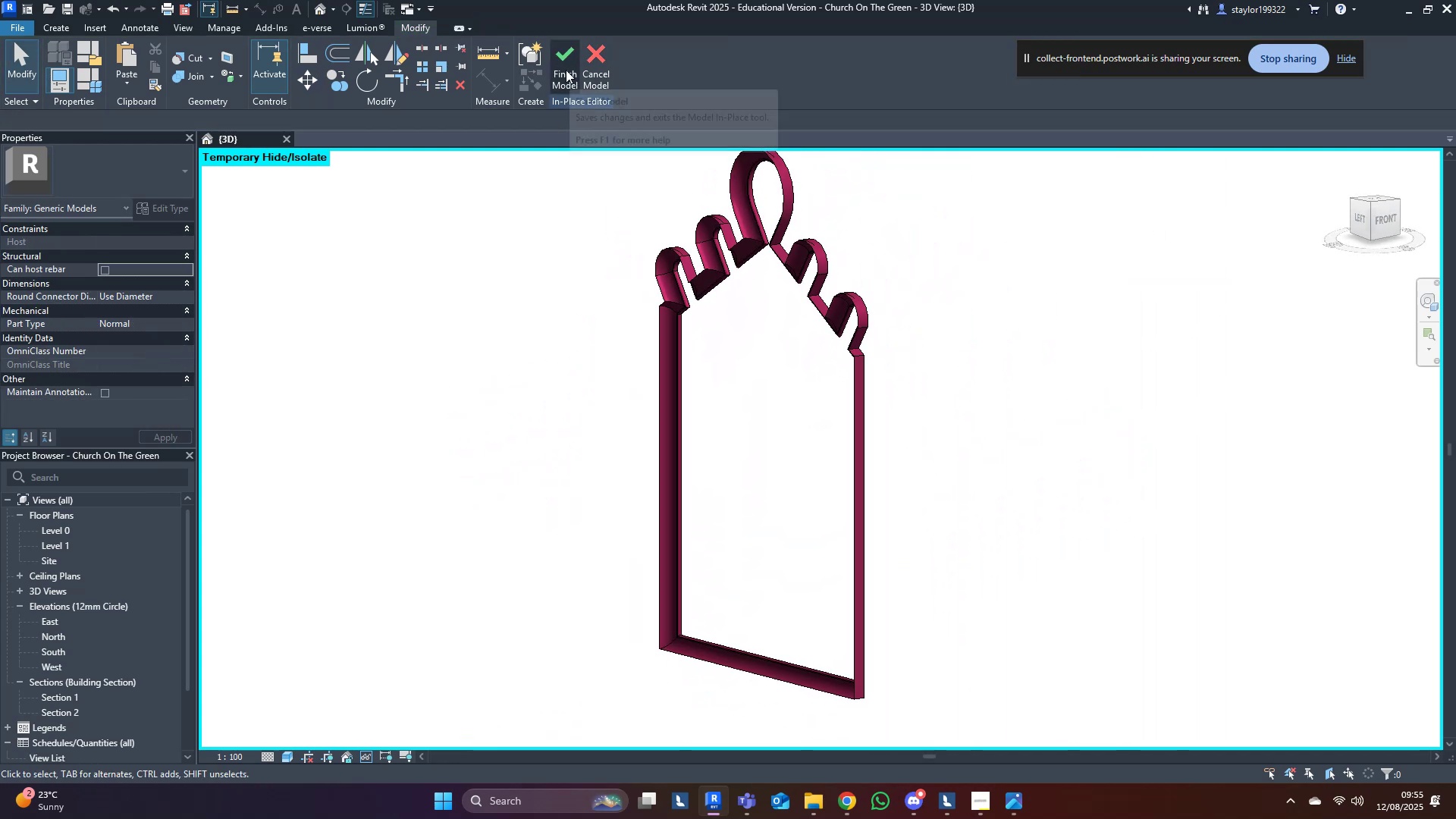 
left_click([566, 70])
 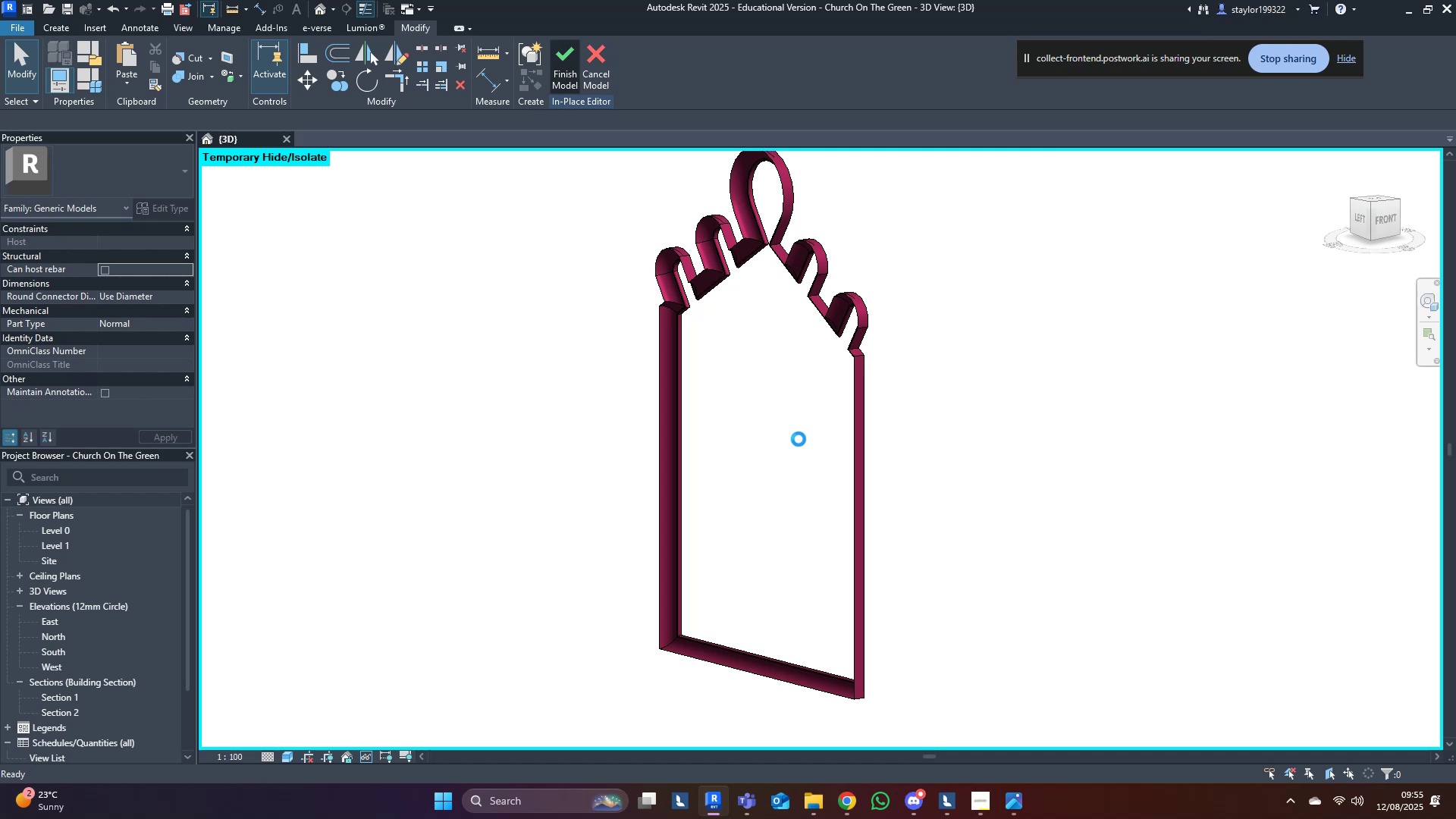 
key(Control+S)
 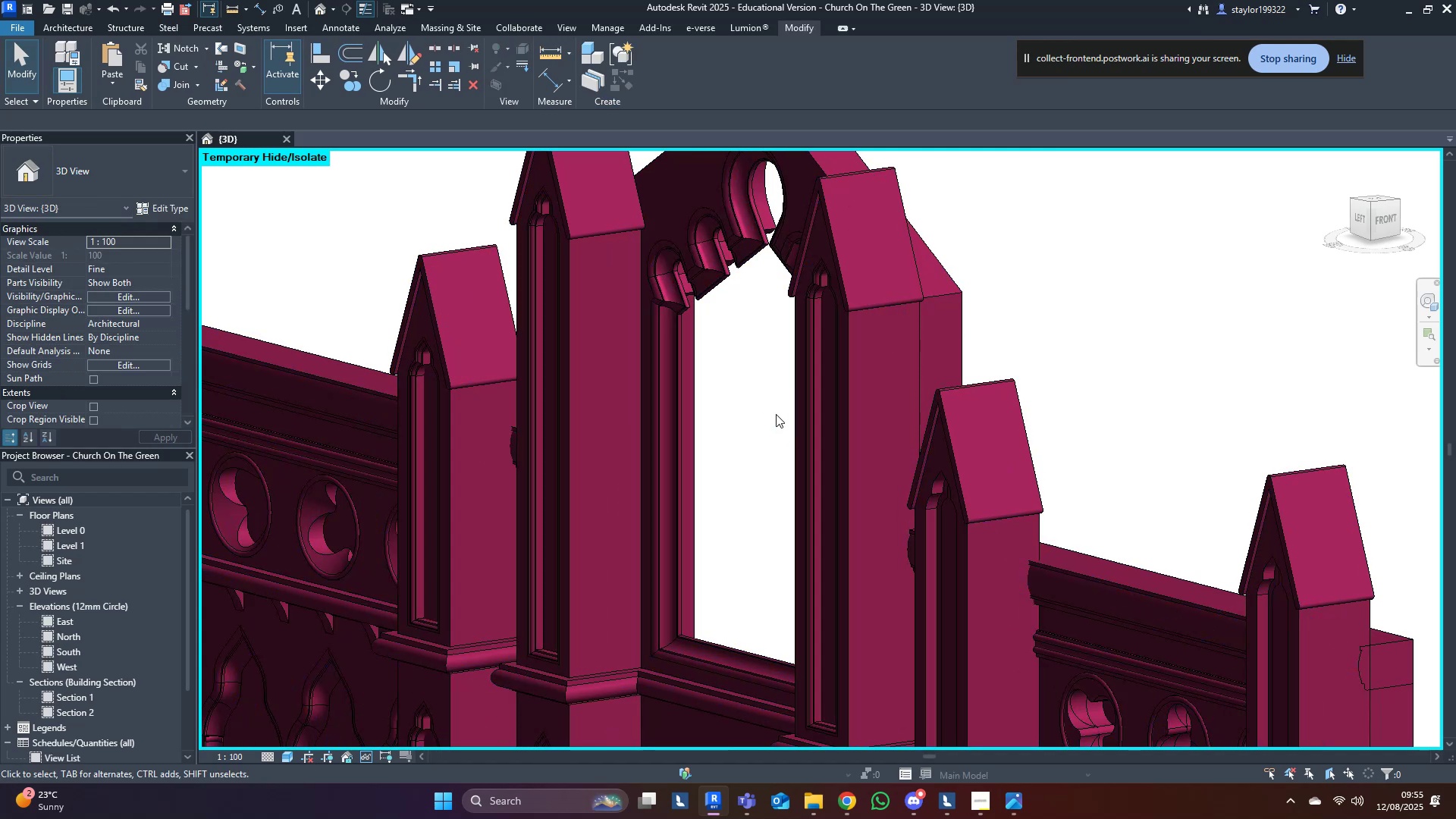 
wait(5.3)
 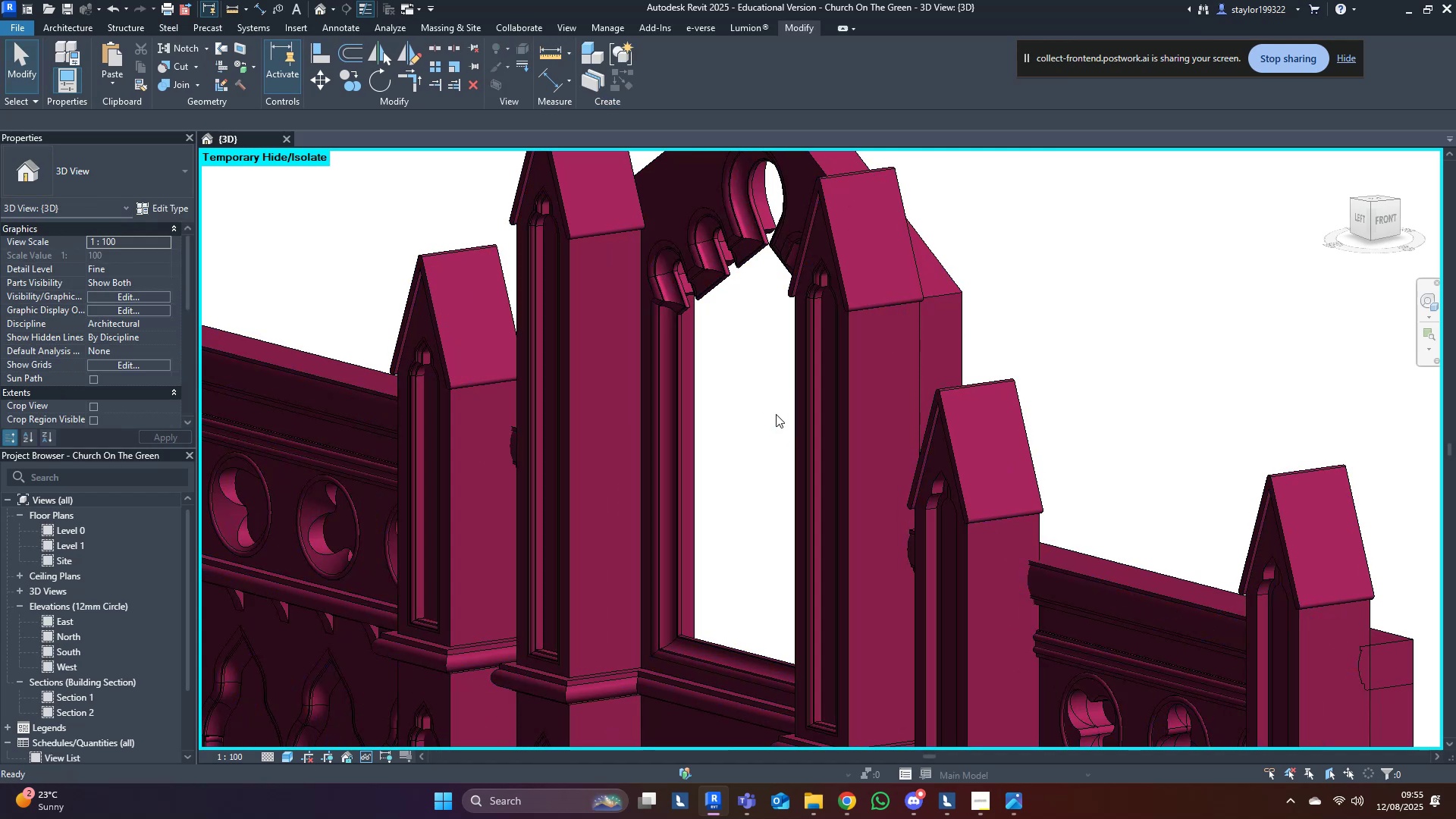 
scroll: coordinate [742, 426], scroll_direction: down, amount: 4.0
 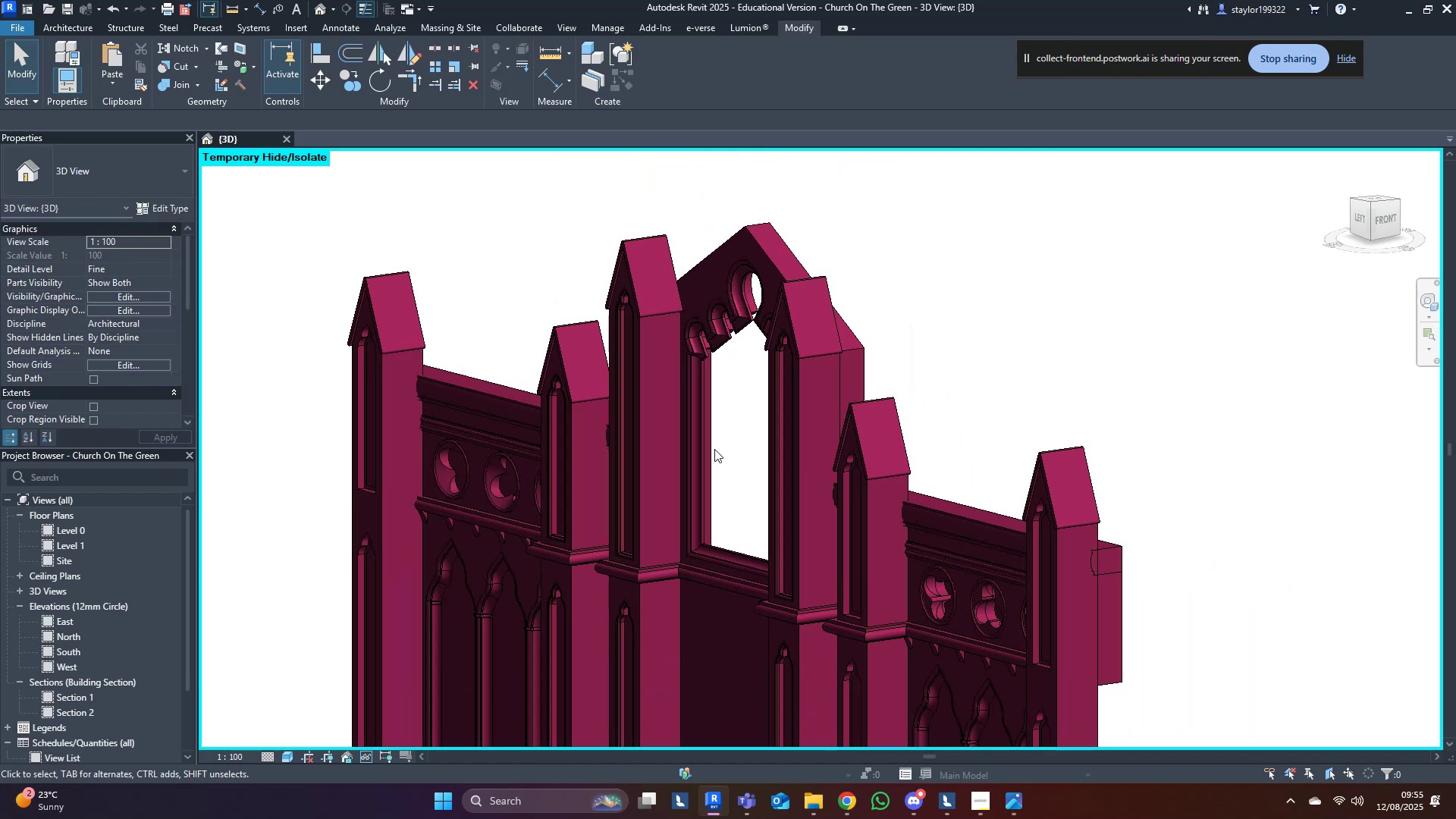 
hold_key(key=ShiftLeft, duration=0.46)
 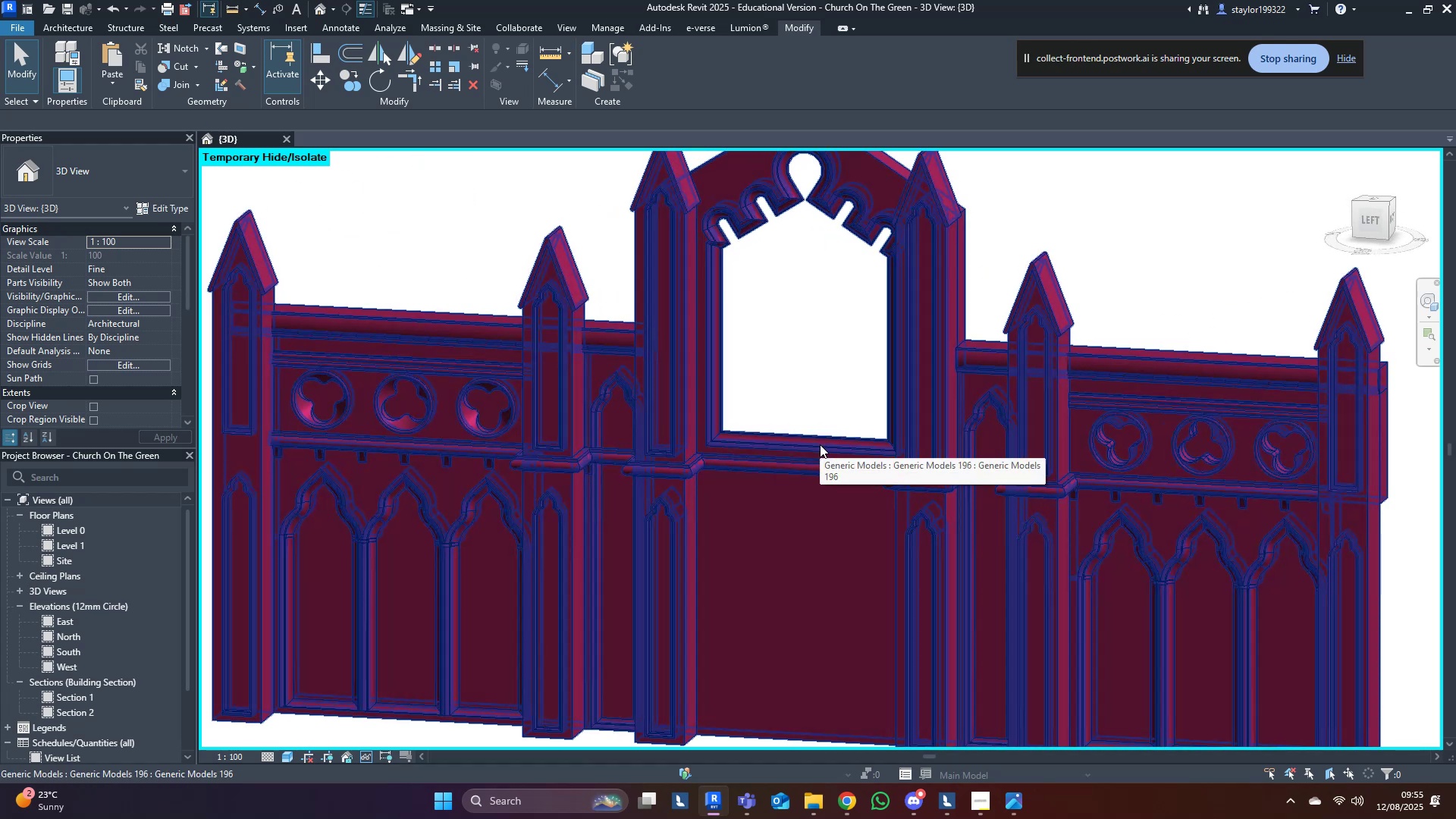 
hold_key(key=ShiftLeft, duration=1.1)
 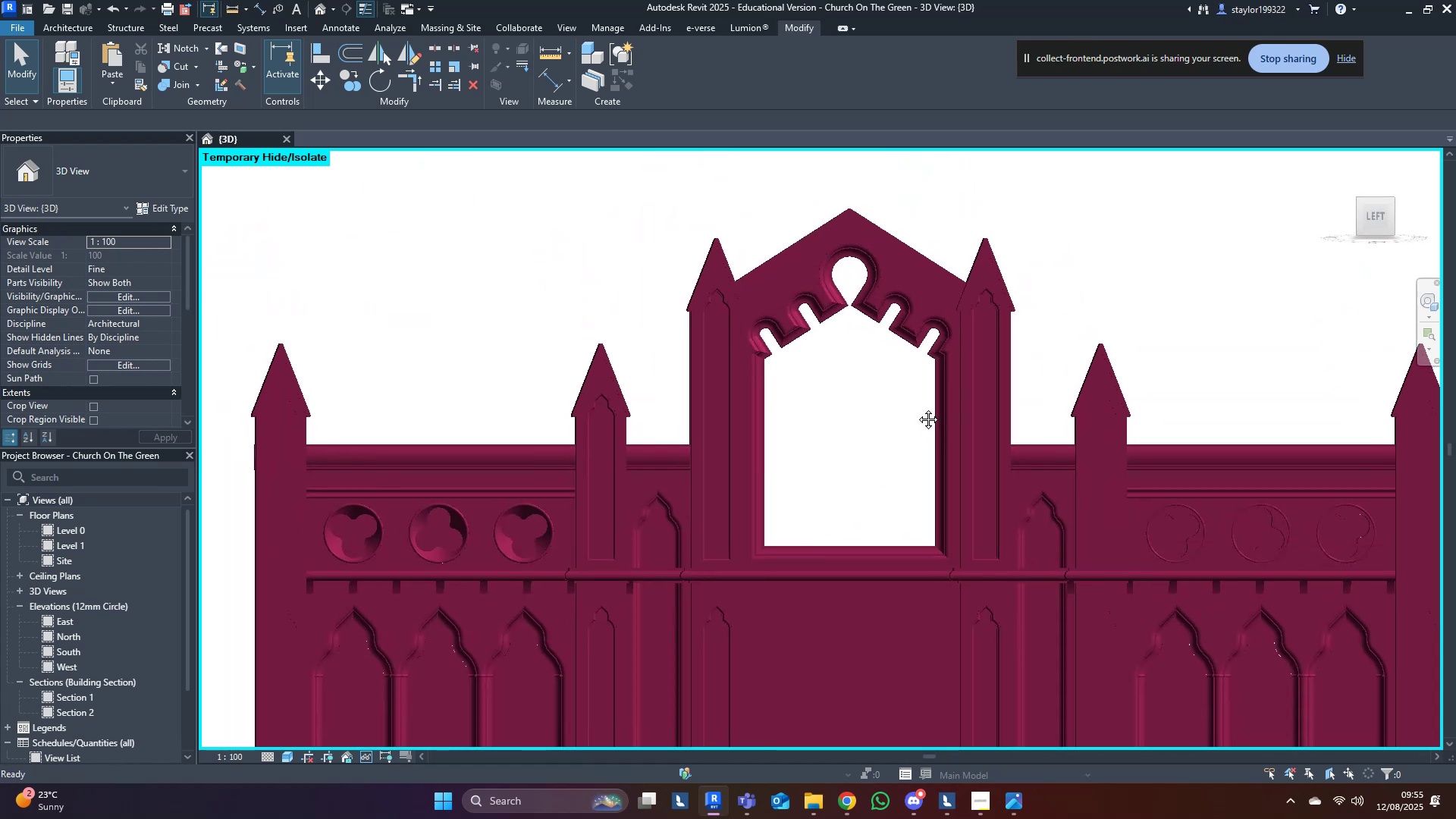 
scroll: coordinate [914, 405], scroll_direction: up, amount: 1.0
 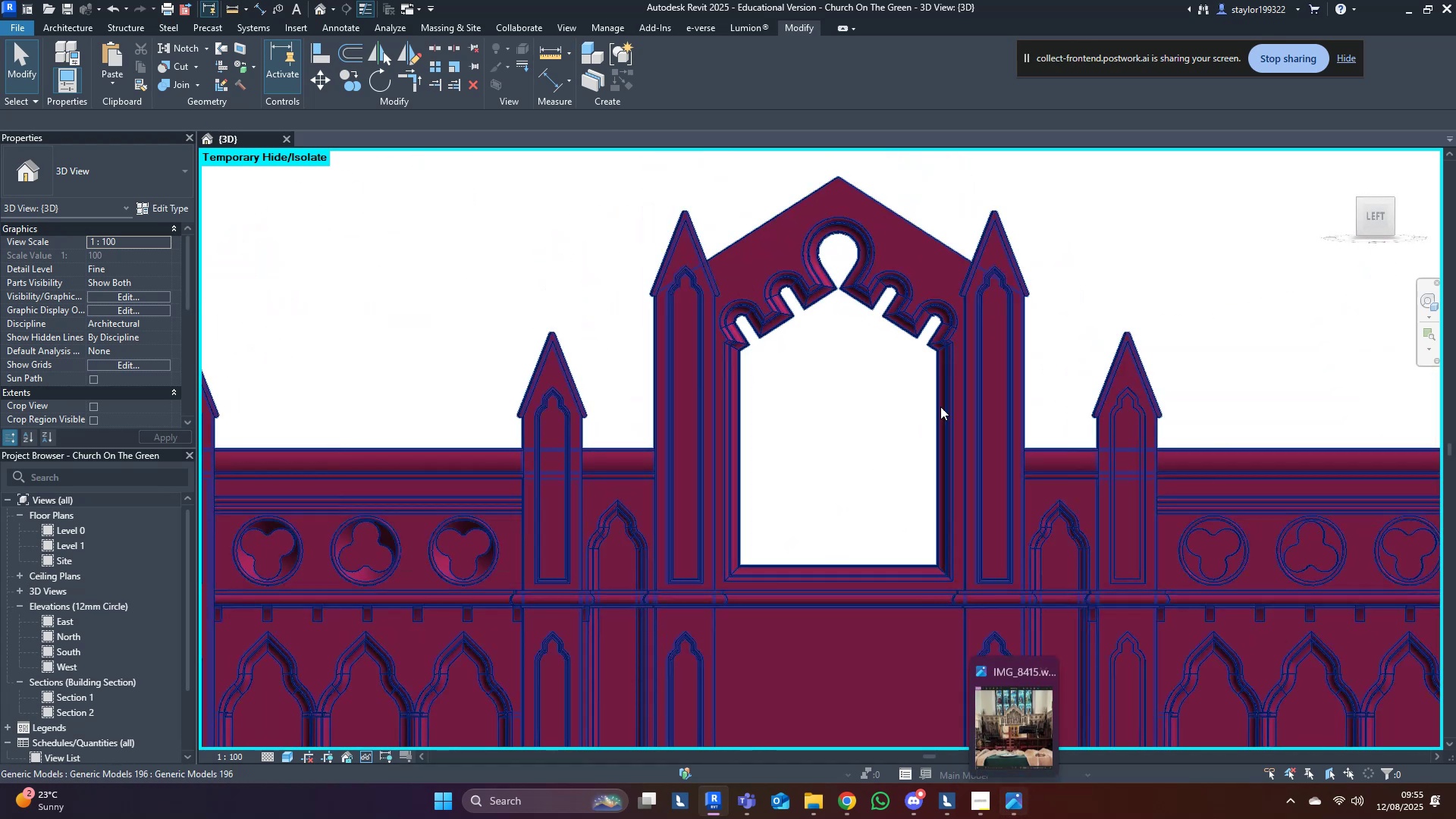 
left_click_drag(start_coordinate=[736, 11], to_coordinate=[0, 198])
 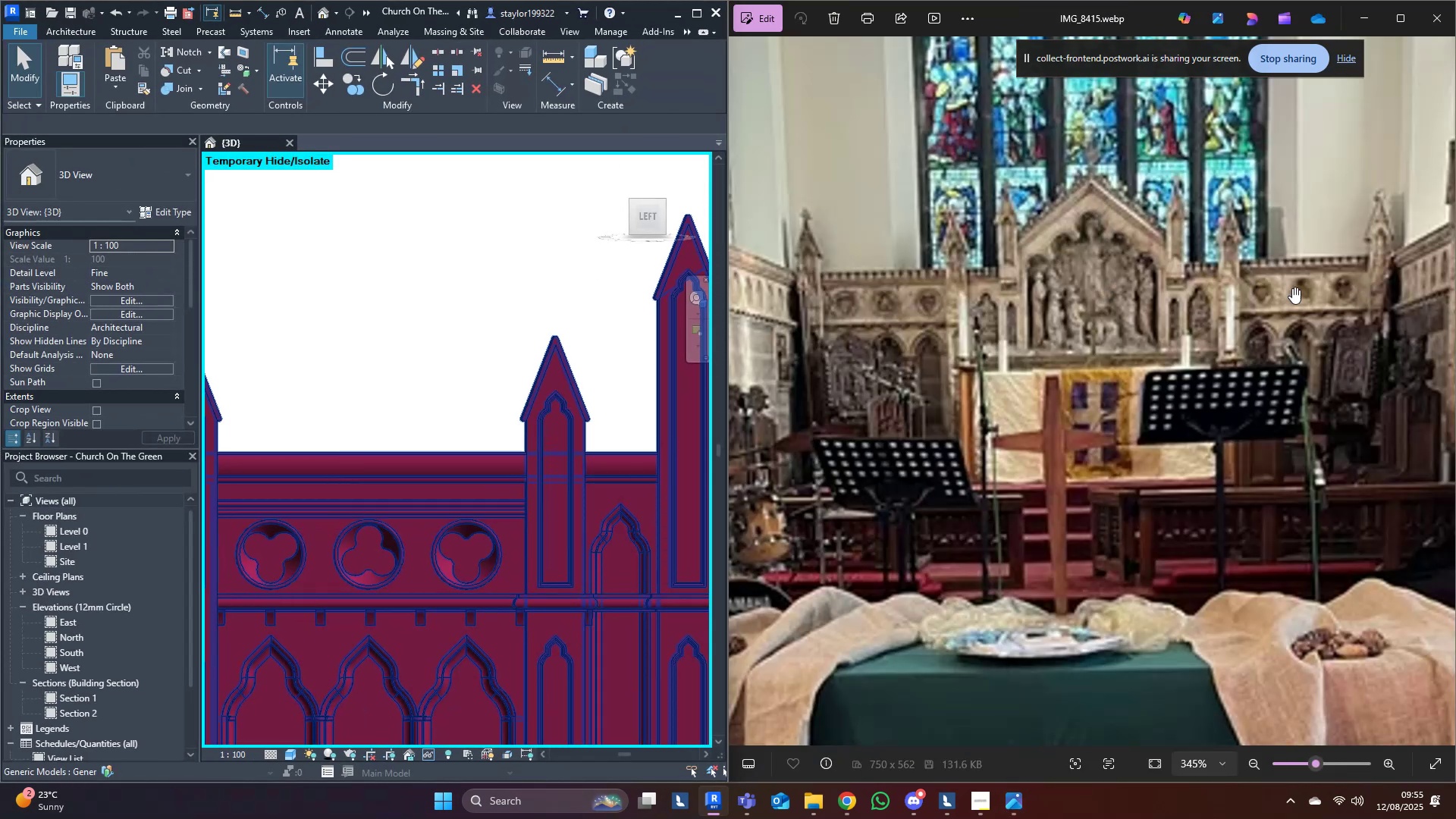 
left_click_drag(start_coordinate=[1130, 315], to_coordinate=[1123, 312])
 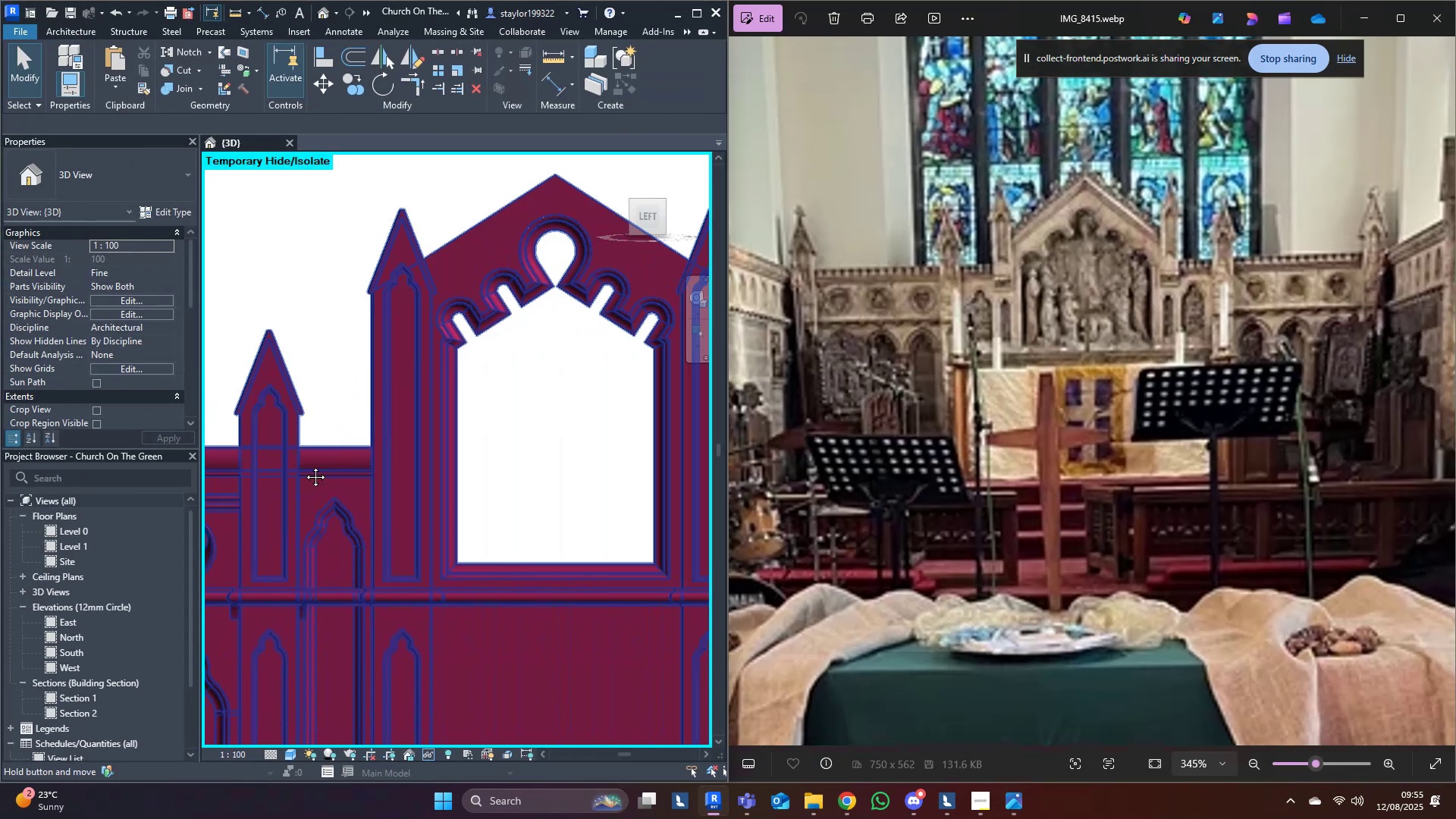 
scroll: coordinate [549, 403], scroll_direction: up, amount: 3.0
 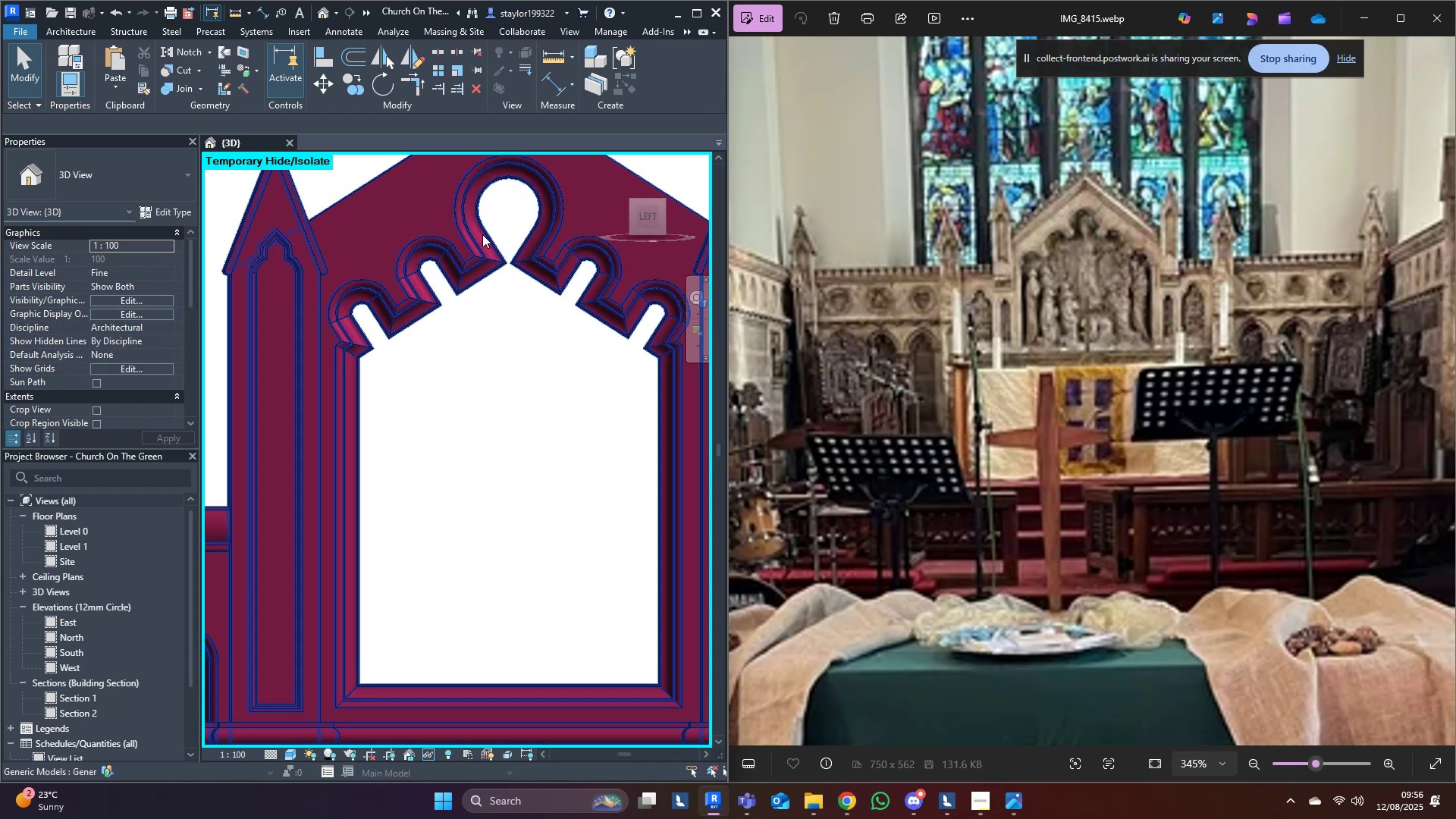 
wait(9.0)
 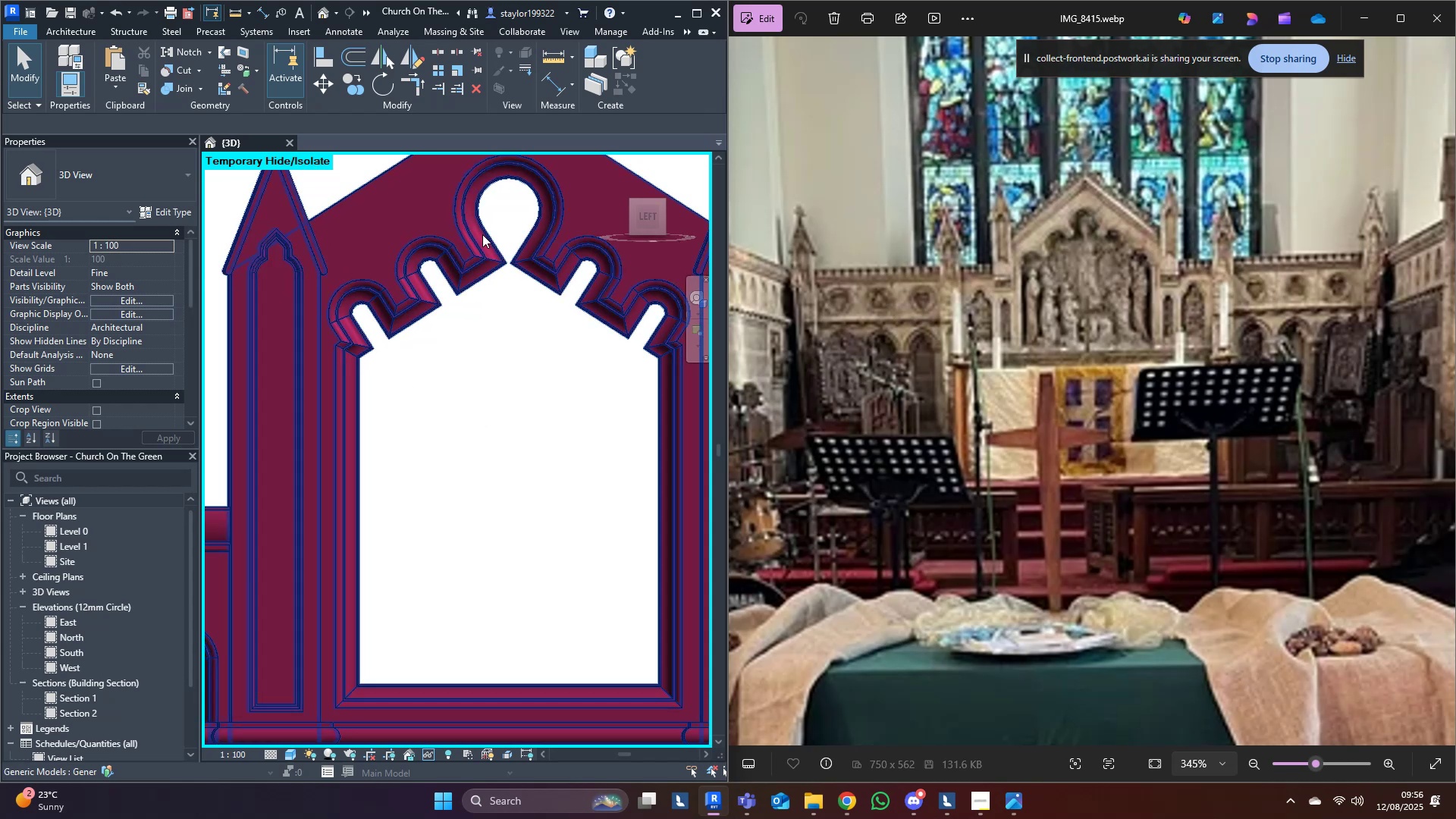 
scroll: coordinate [535, 448], scroll_direction: down, amount: 4.0
 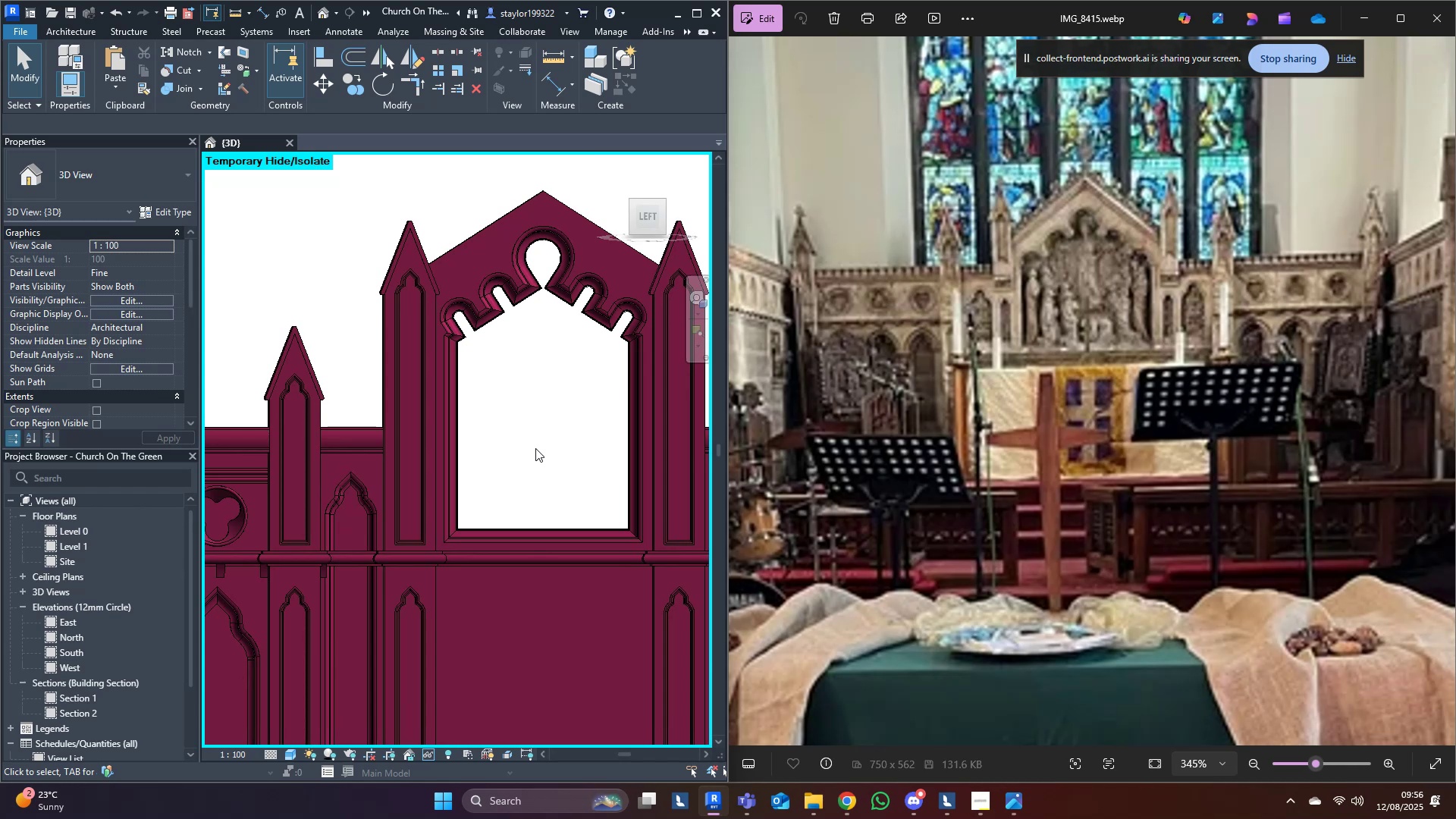 
wait(7.21)
 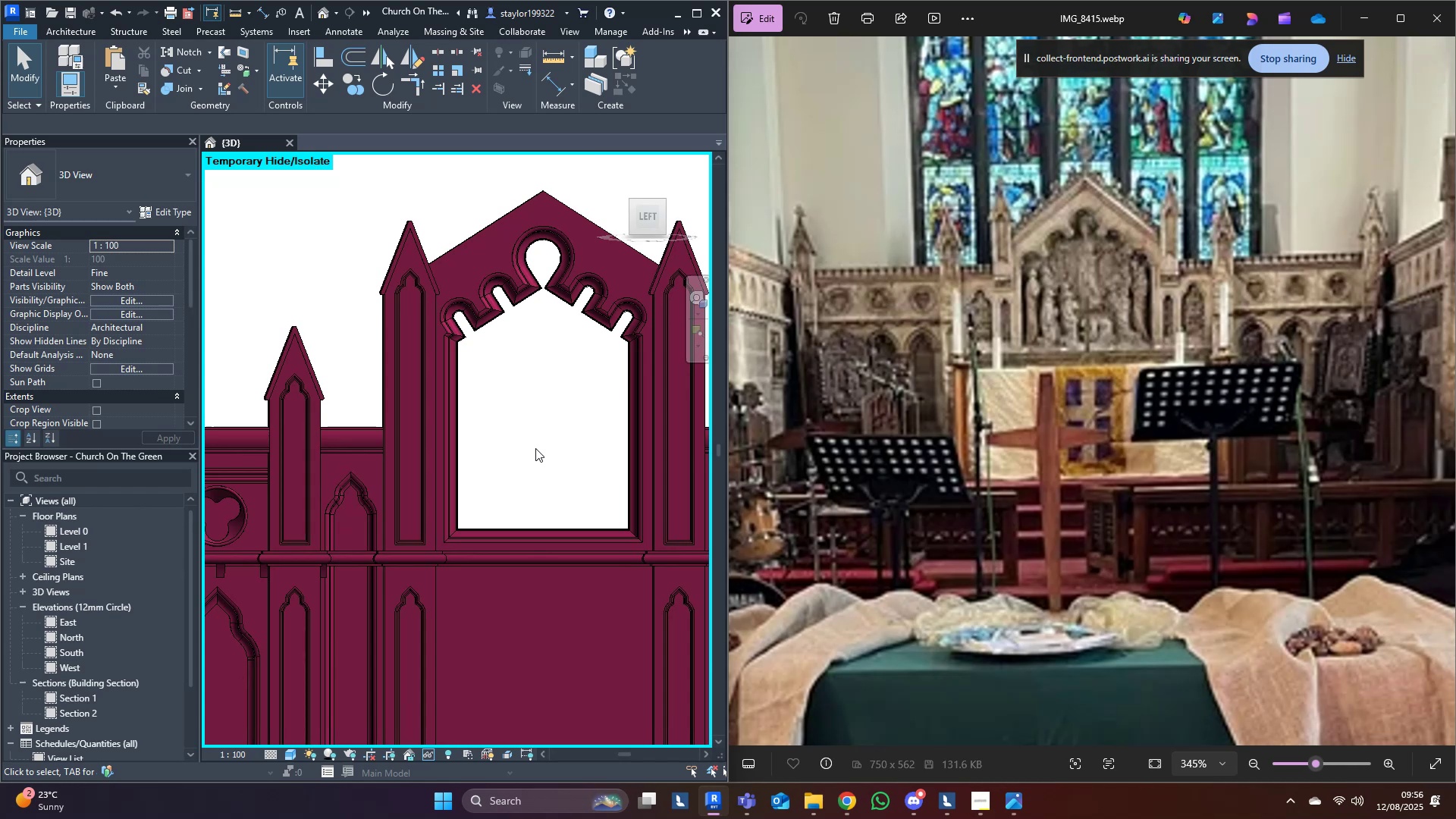 
scroll: coordinate [538, 513], scroll_direction: up, amount: 4.0
 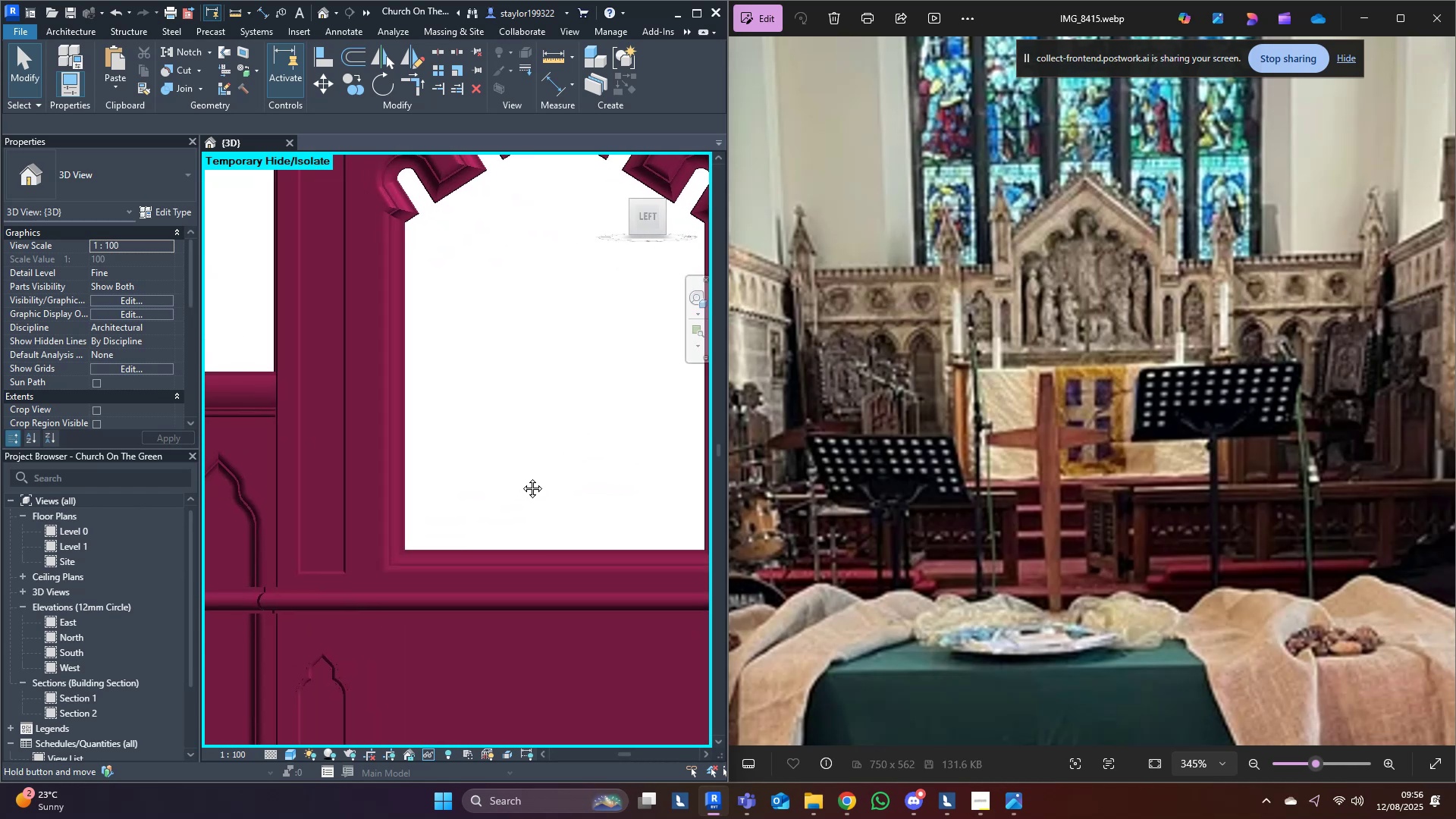 
hold_key(key=ShiftLeft, duration=0.69)
 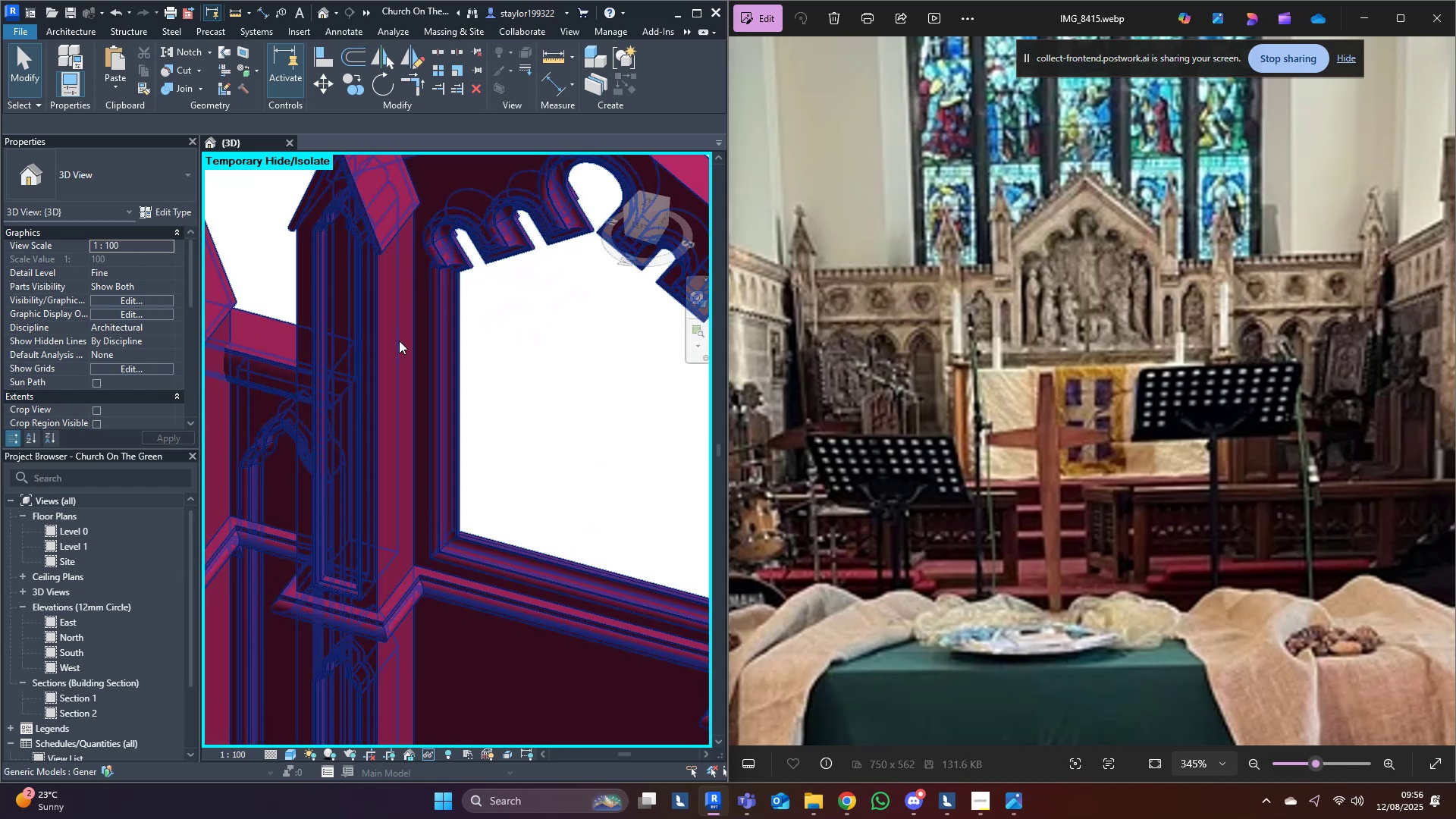 
left_click([397, 337])
 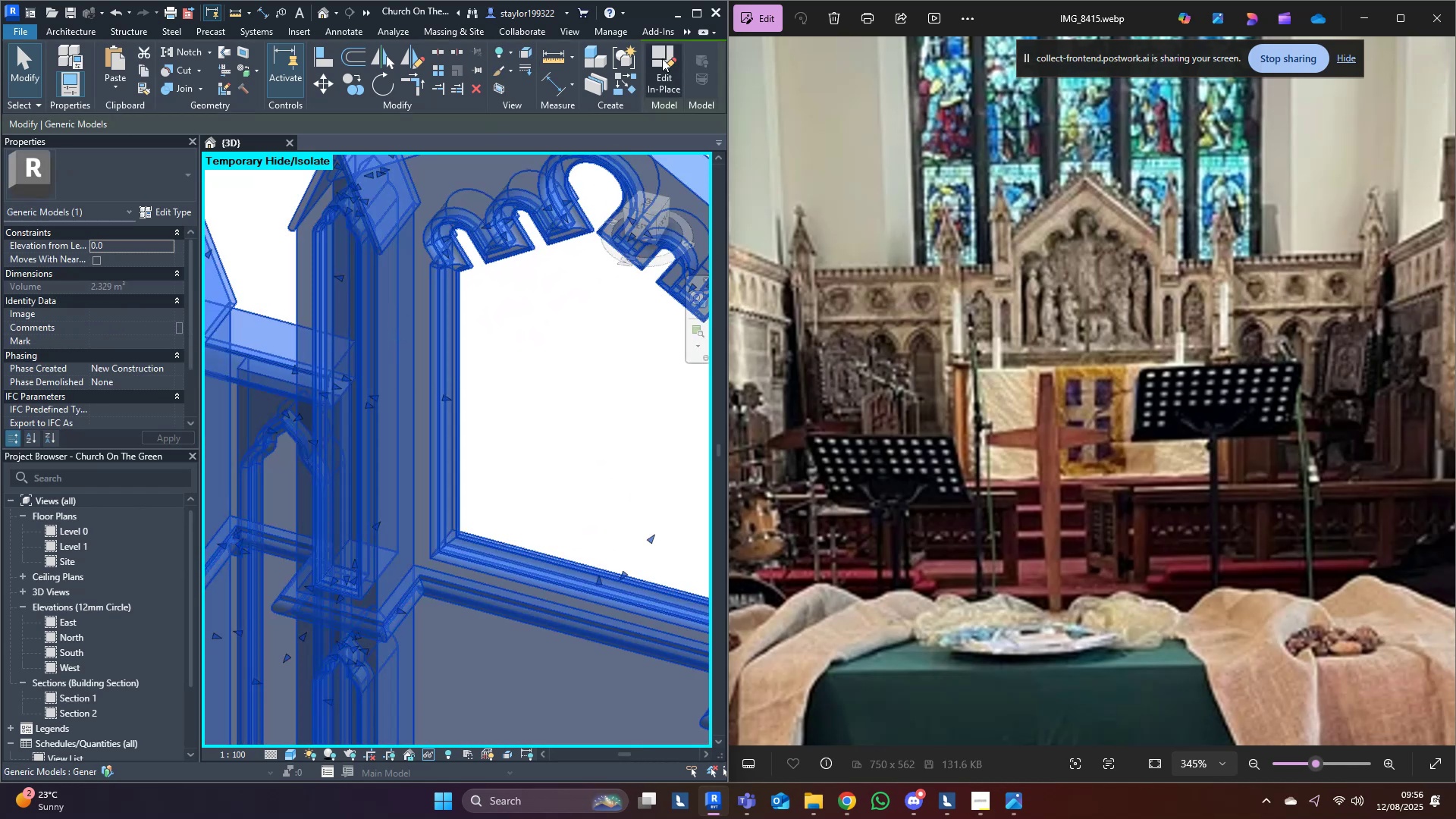 
left_click([662, 58])
 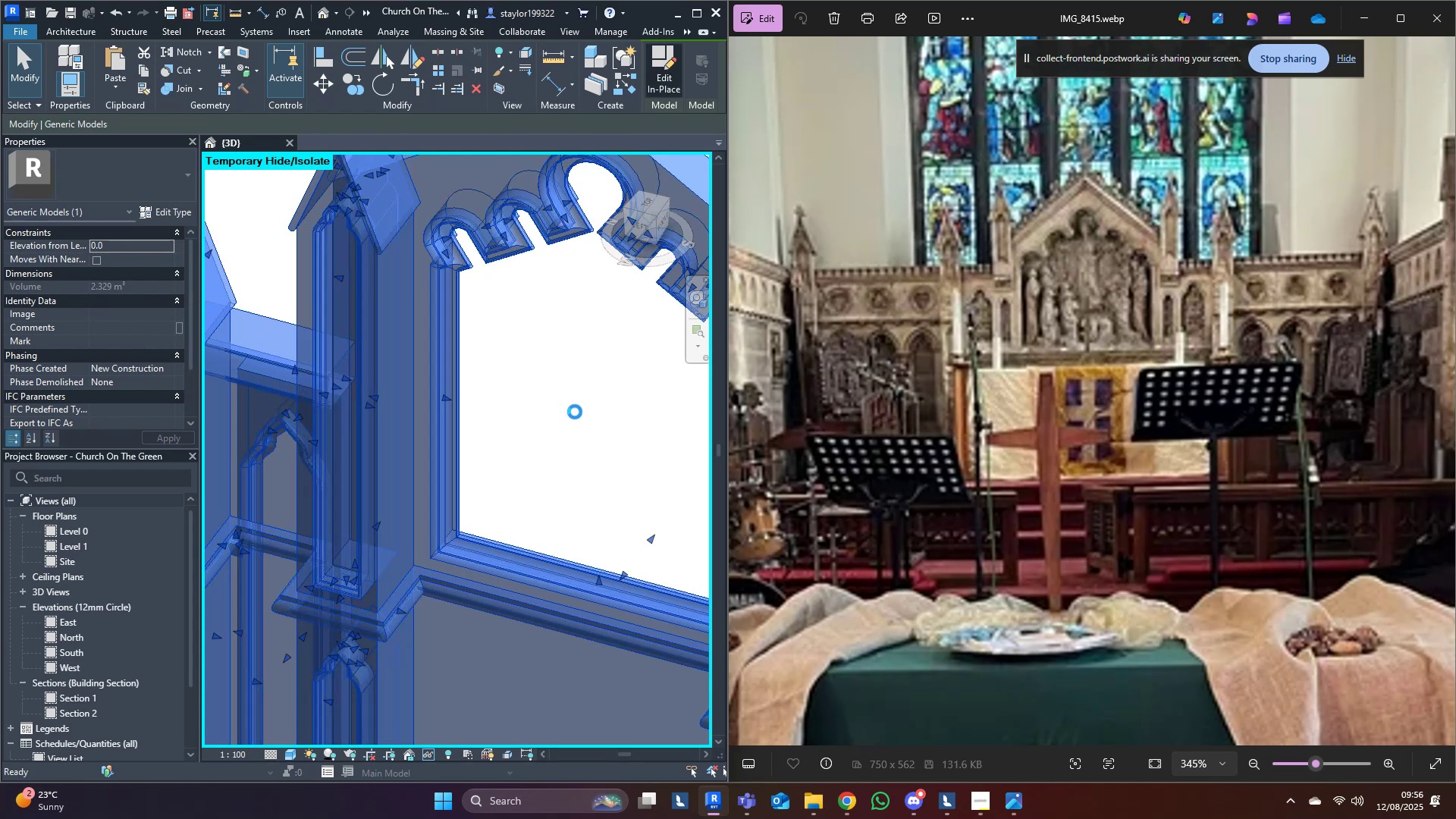 
left_click([575, 412])
 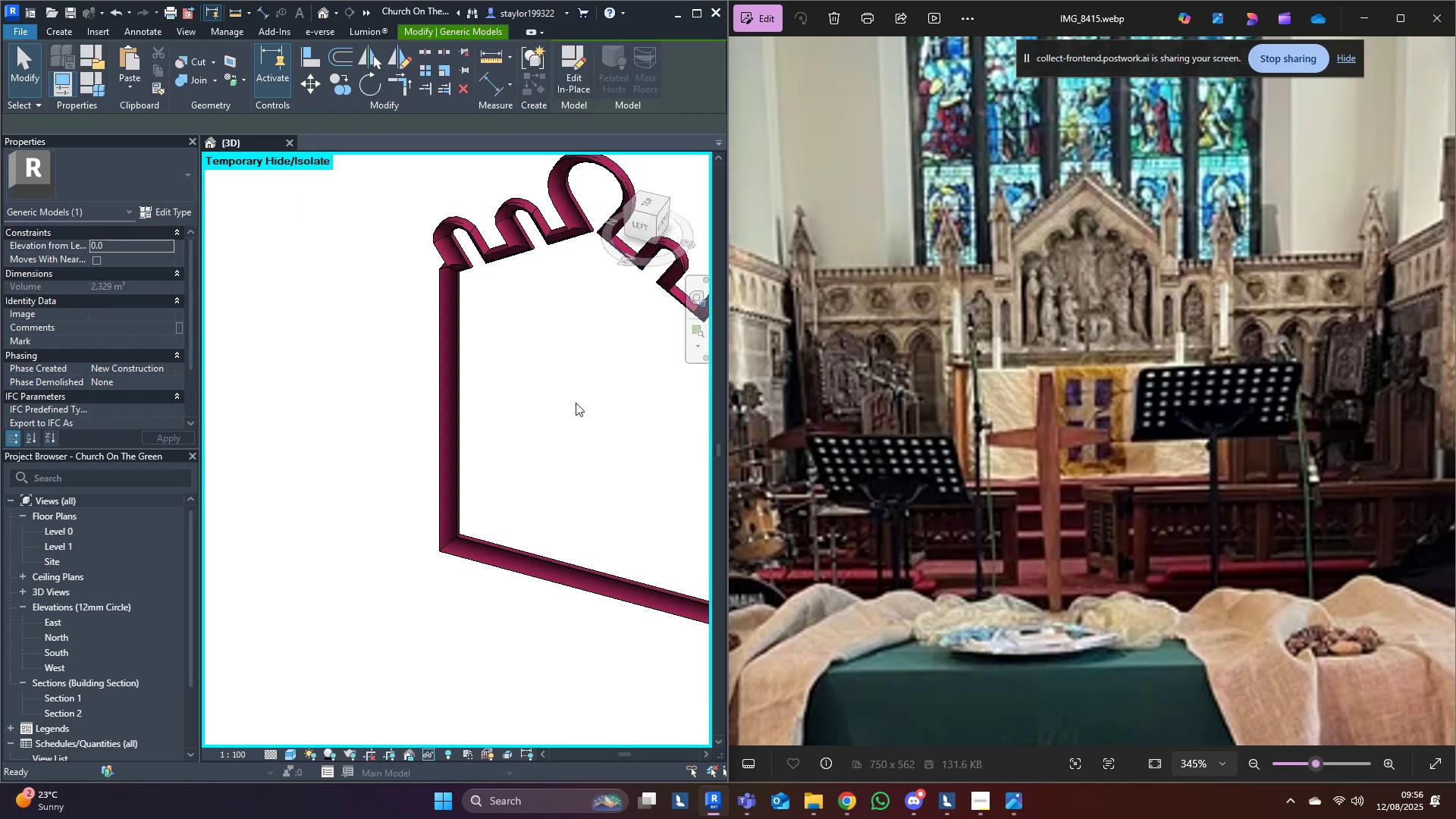 
left_click([576, 400])
 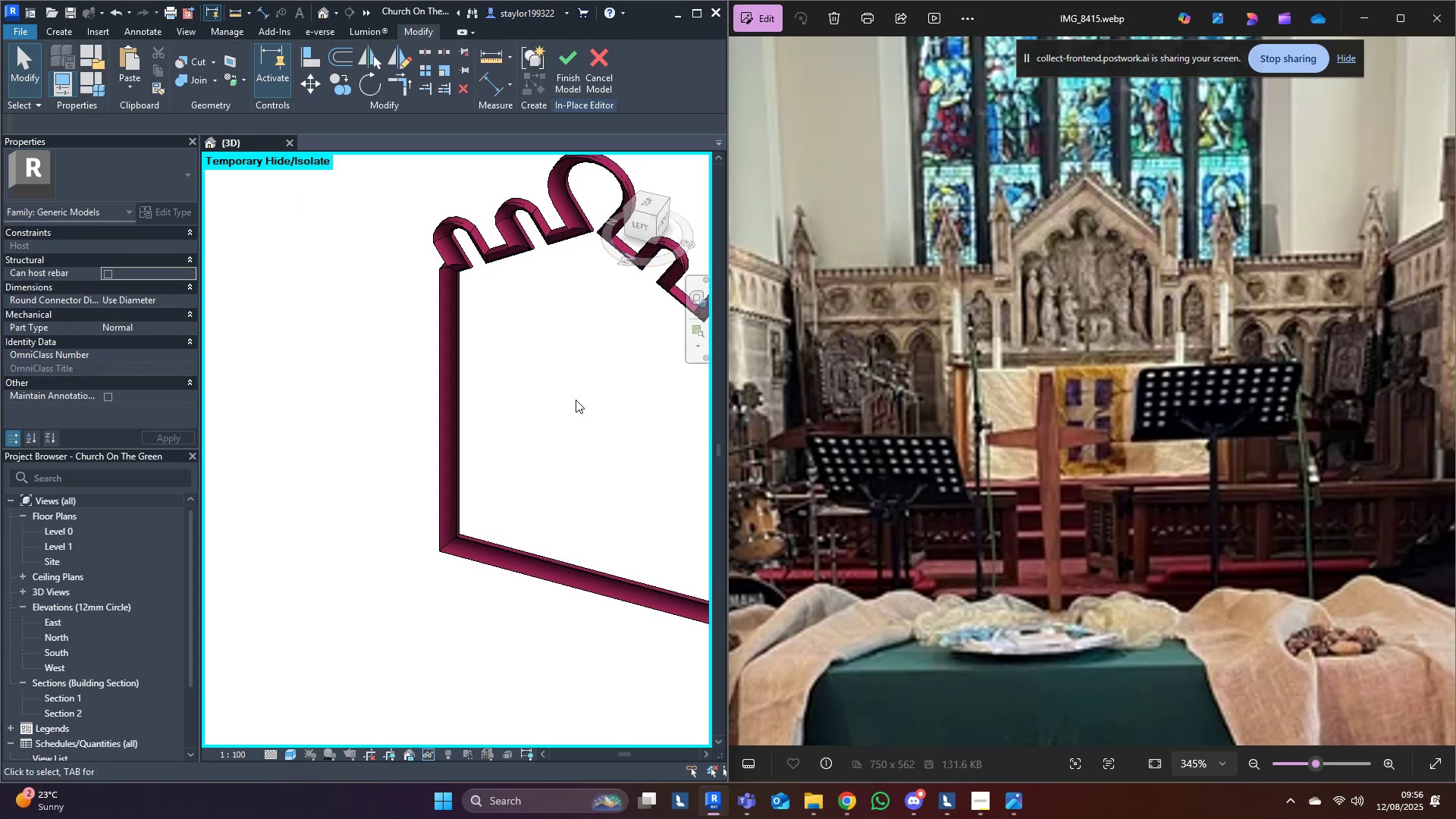 
scroll: coordinate [576, 400], scroll_direction: down, amount: 1.0
 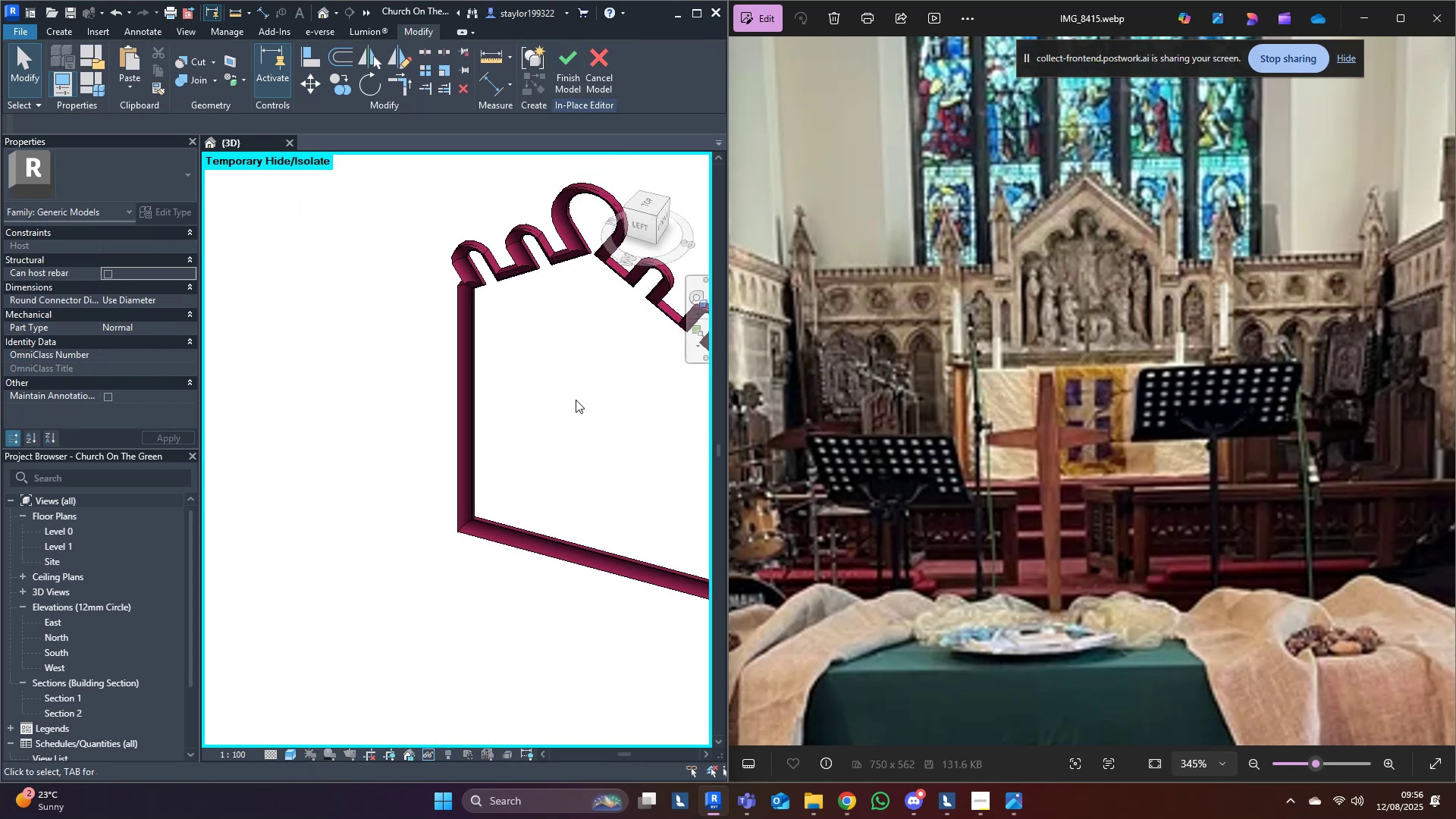 
type(hr)
 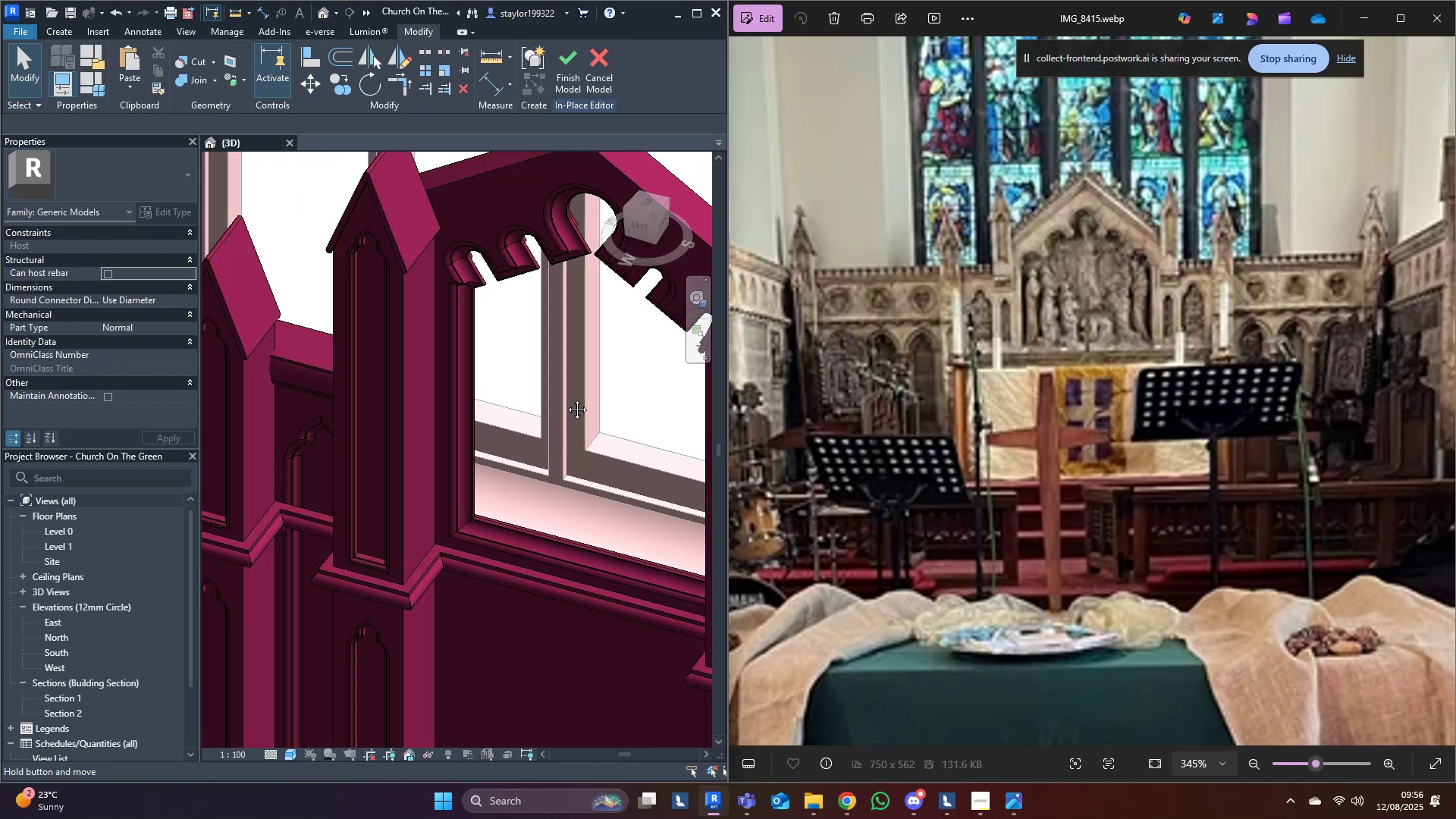 
middle_click([566, 398])
 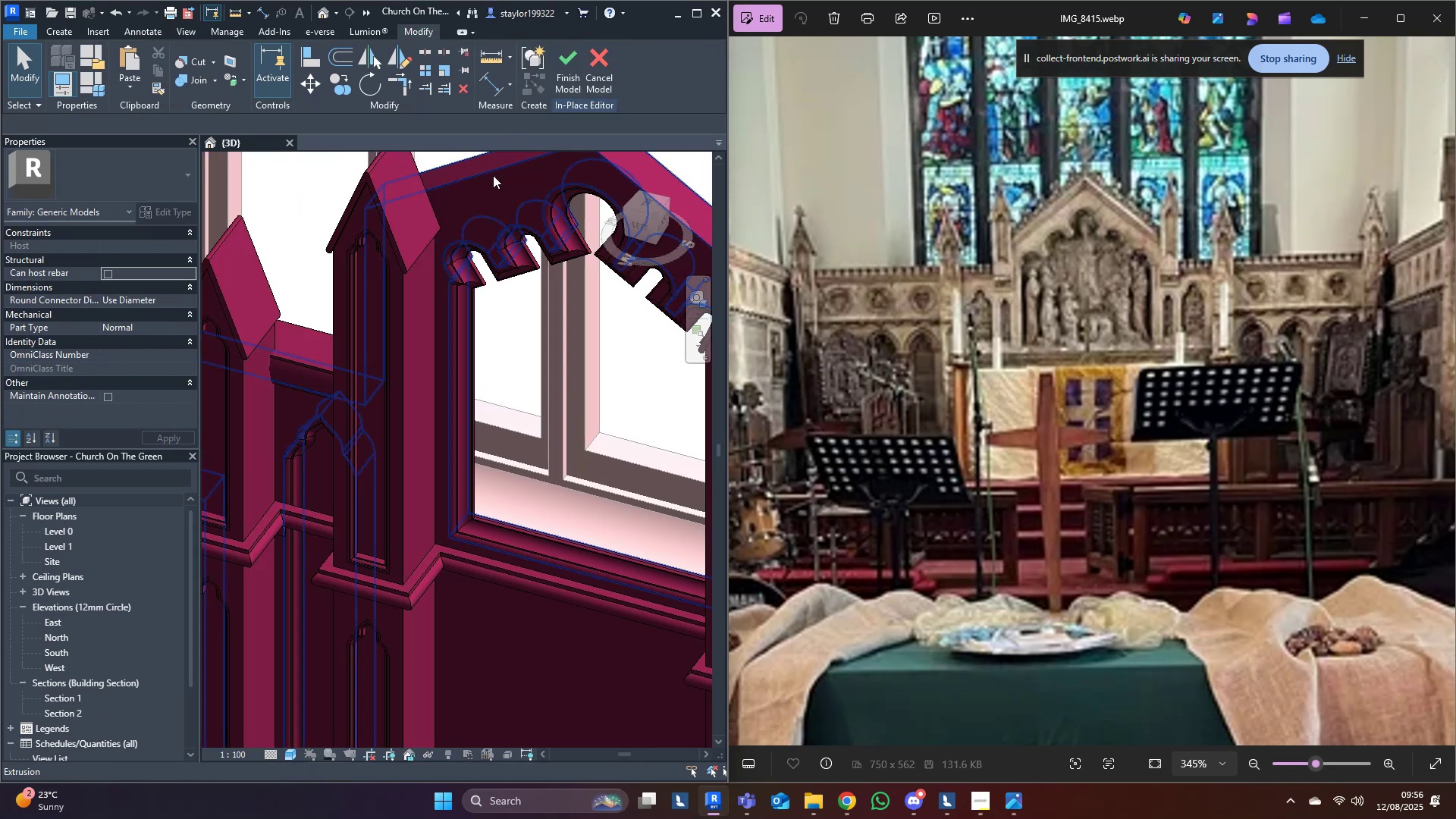 
left_click([493, 175])
 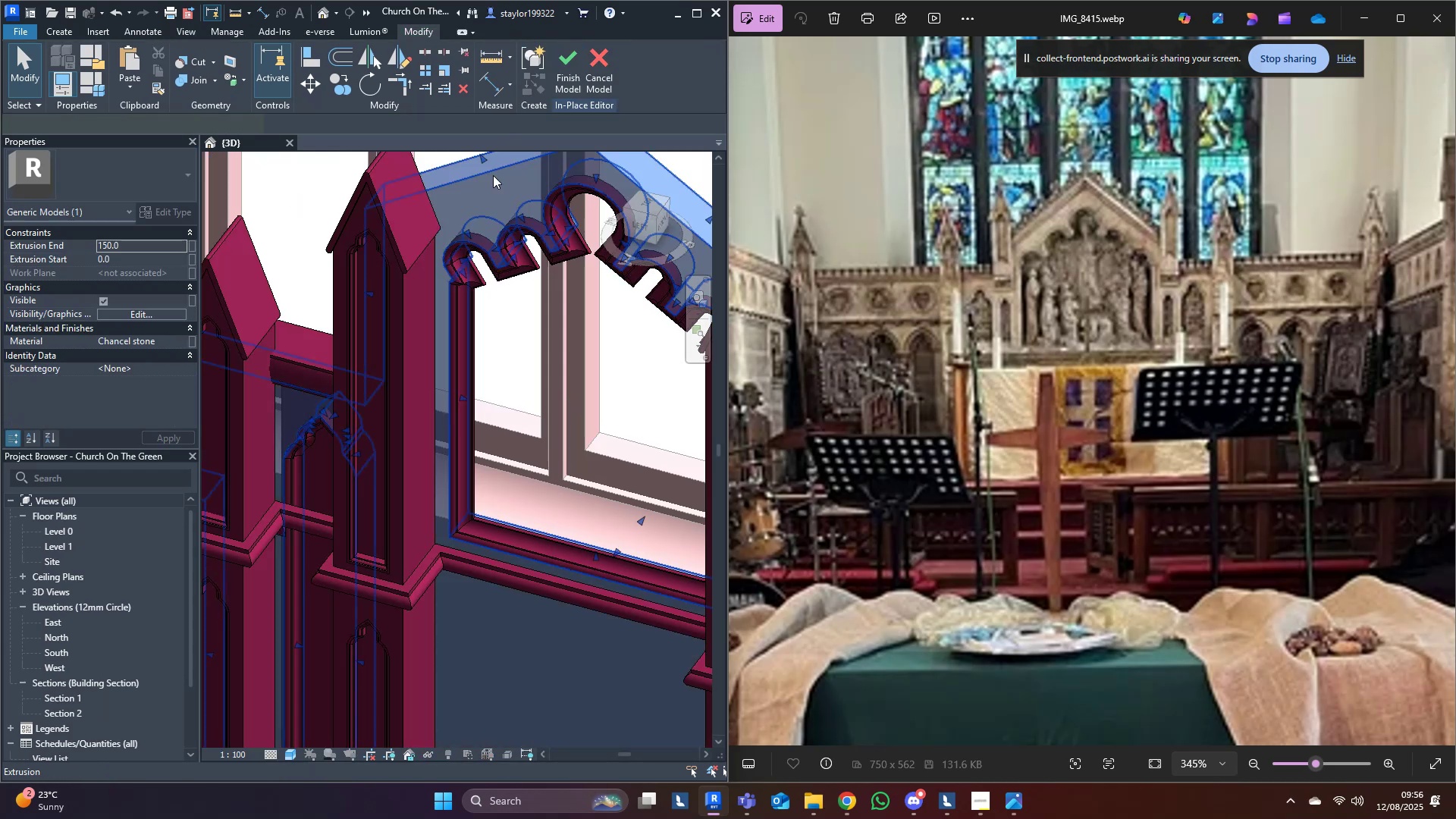 
key(Control+C)
 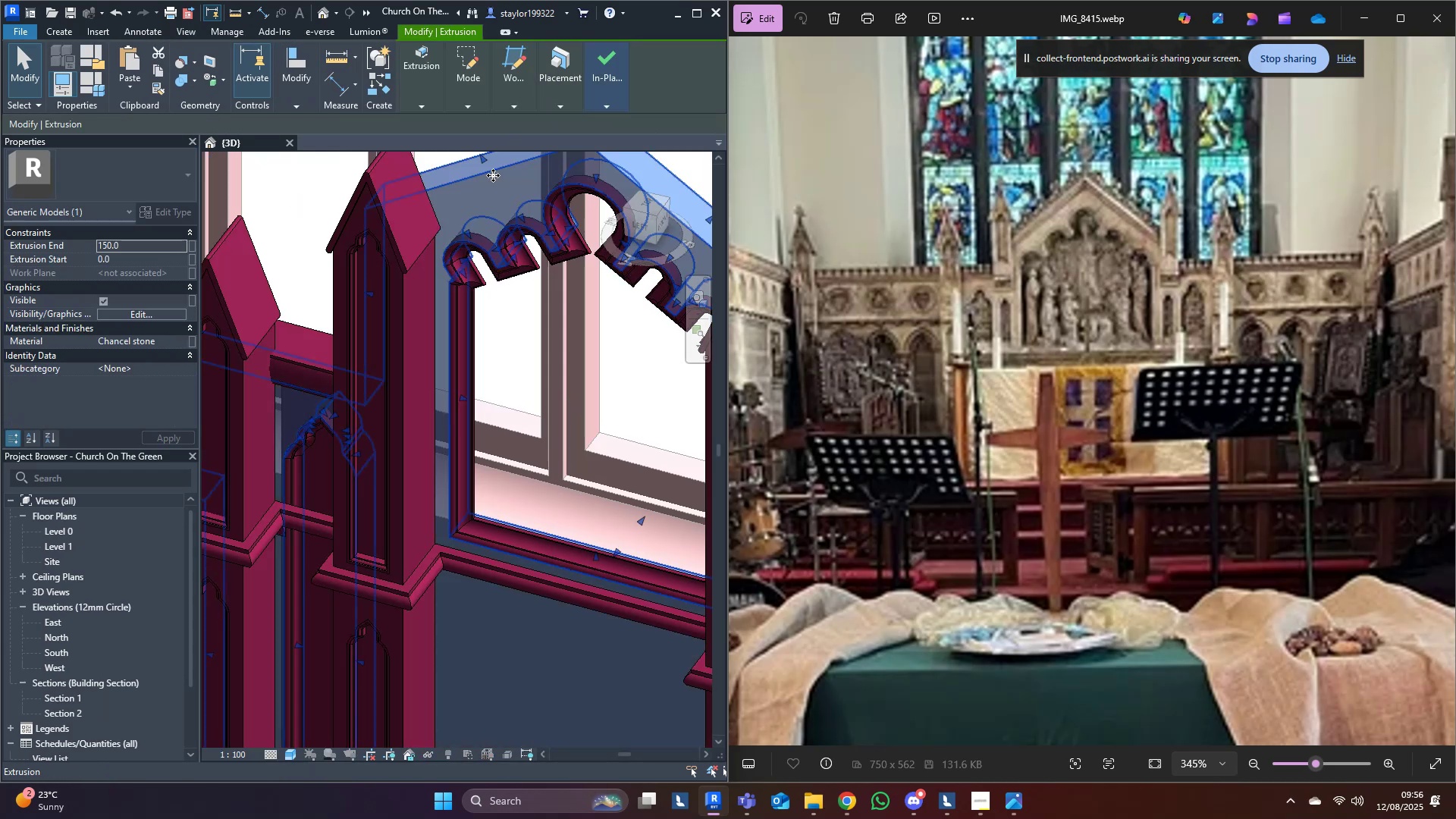 
key(Control+C)
 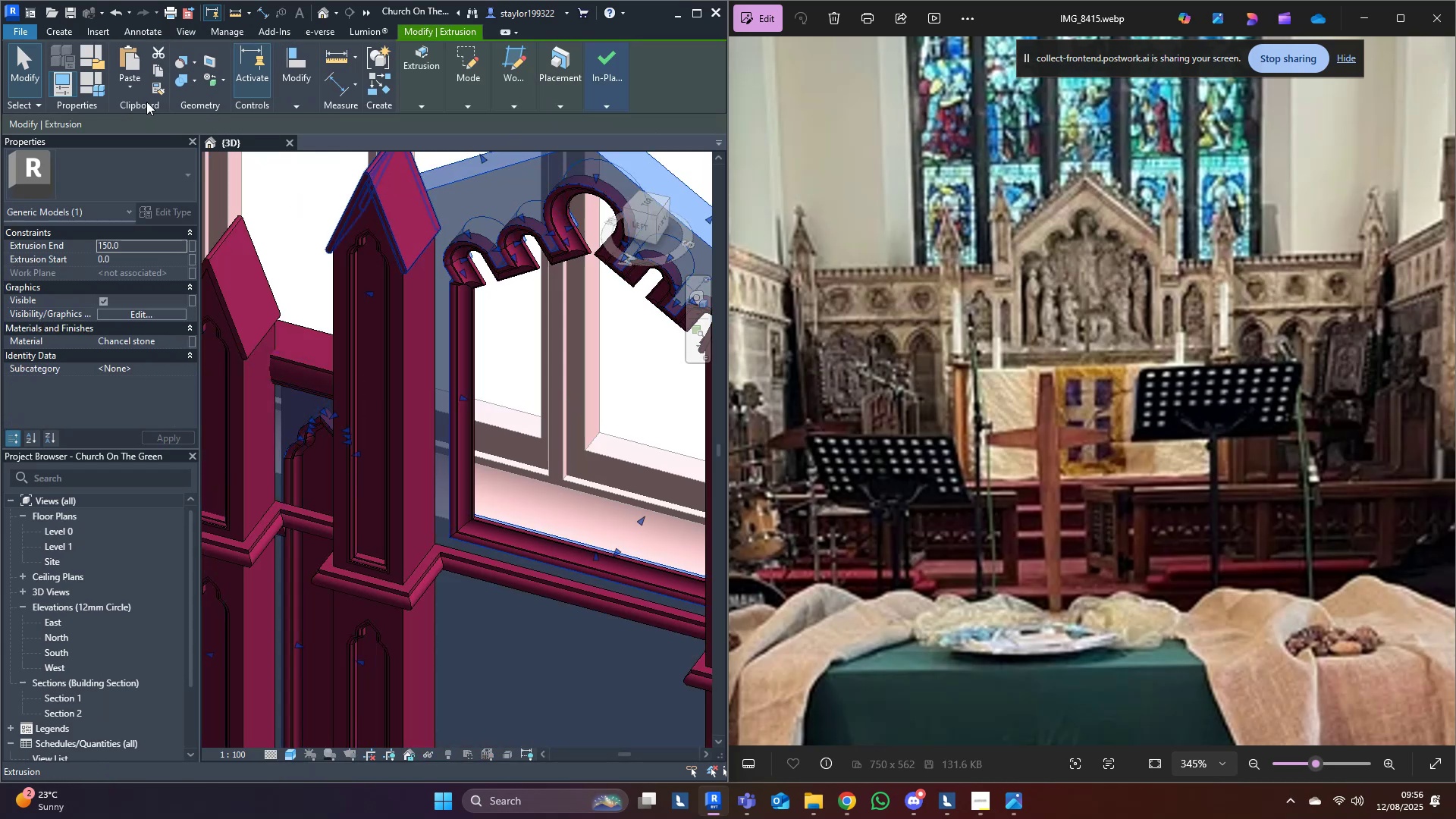 
left_click([142, 92])
 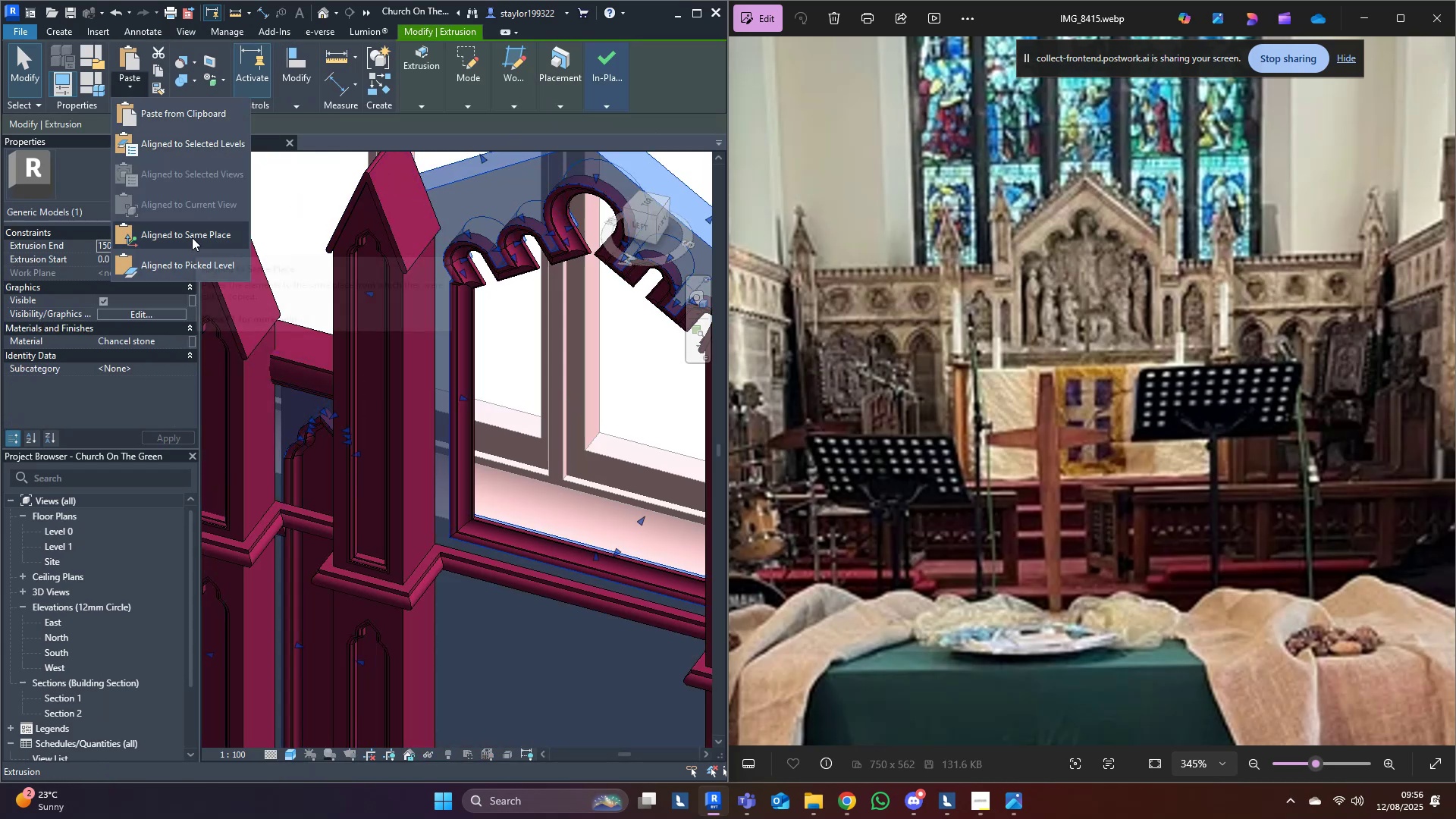 
left_click([192, 237])
 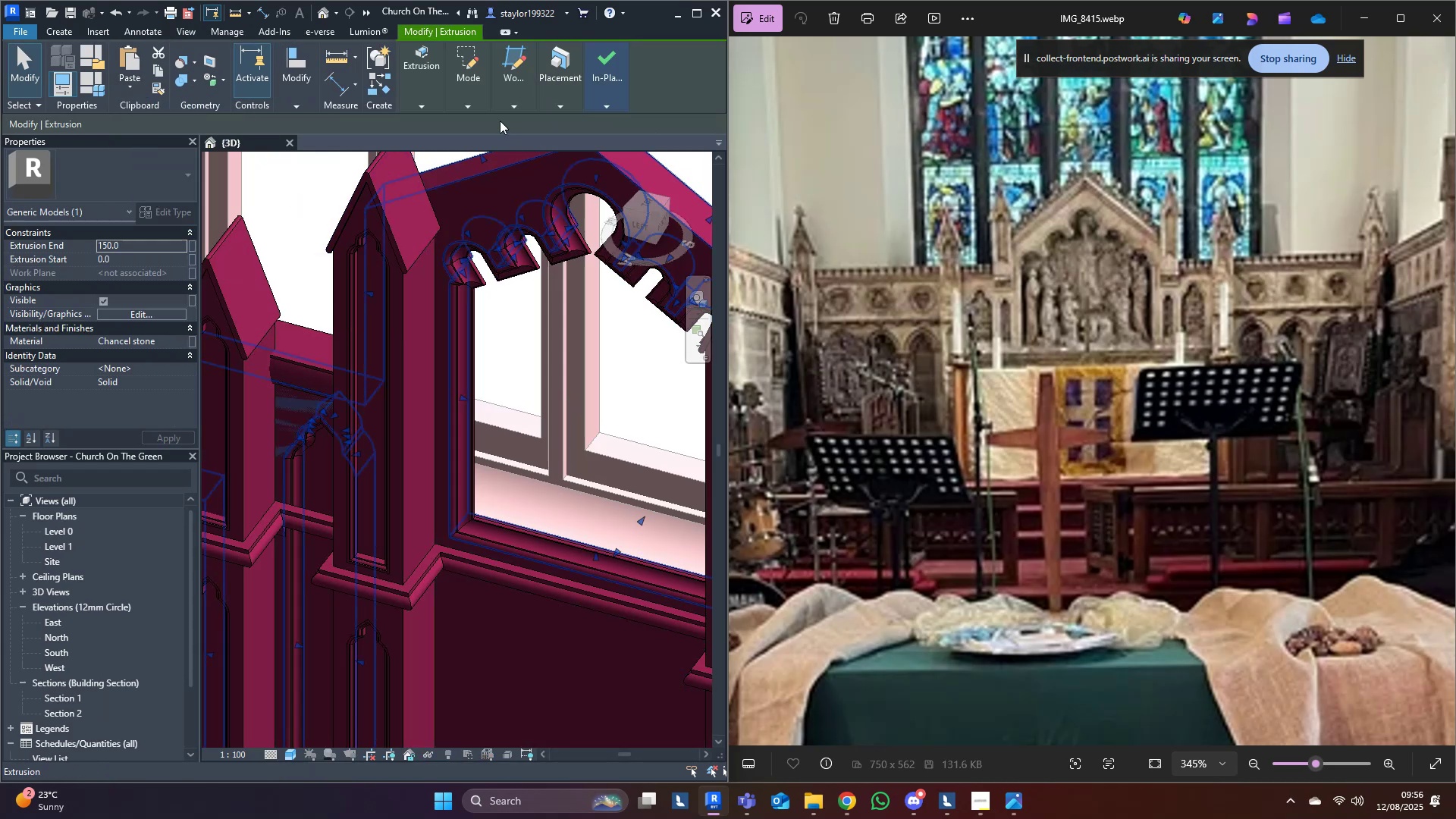 
left_click([462, 58])
 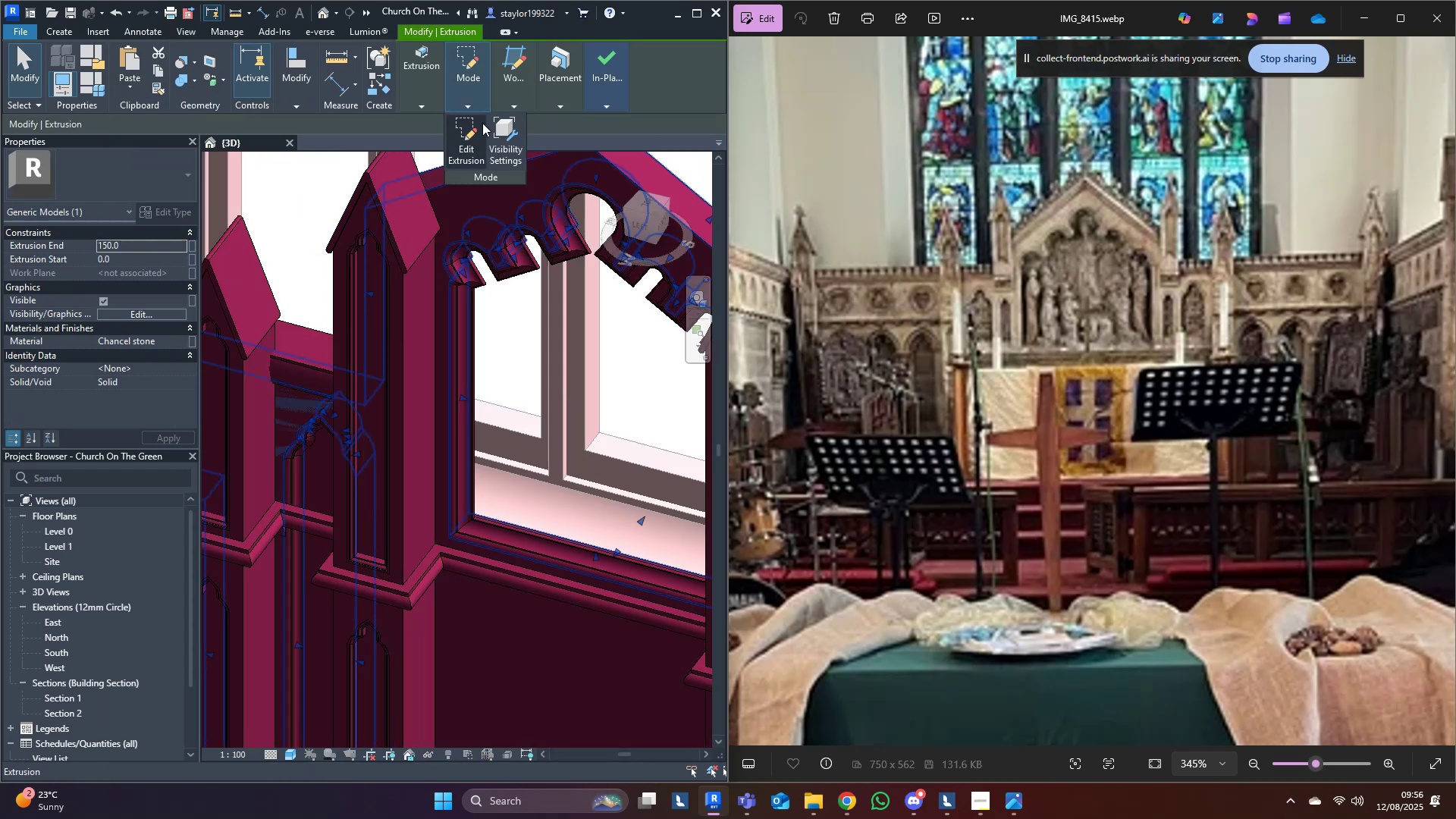 
left_click([455, 139])
 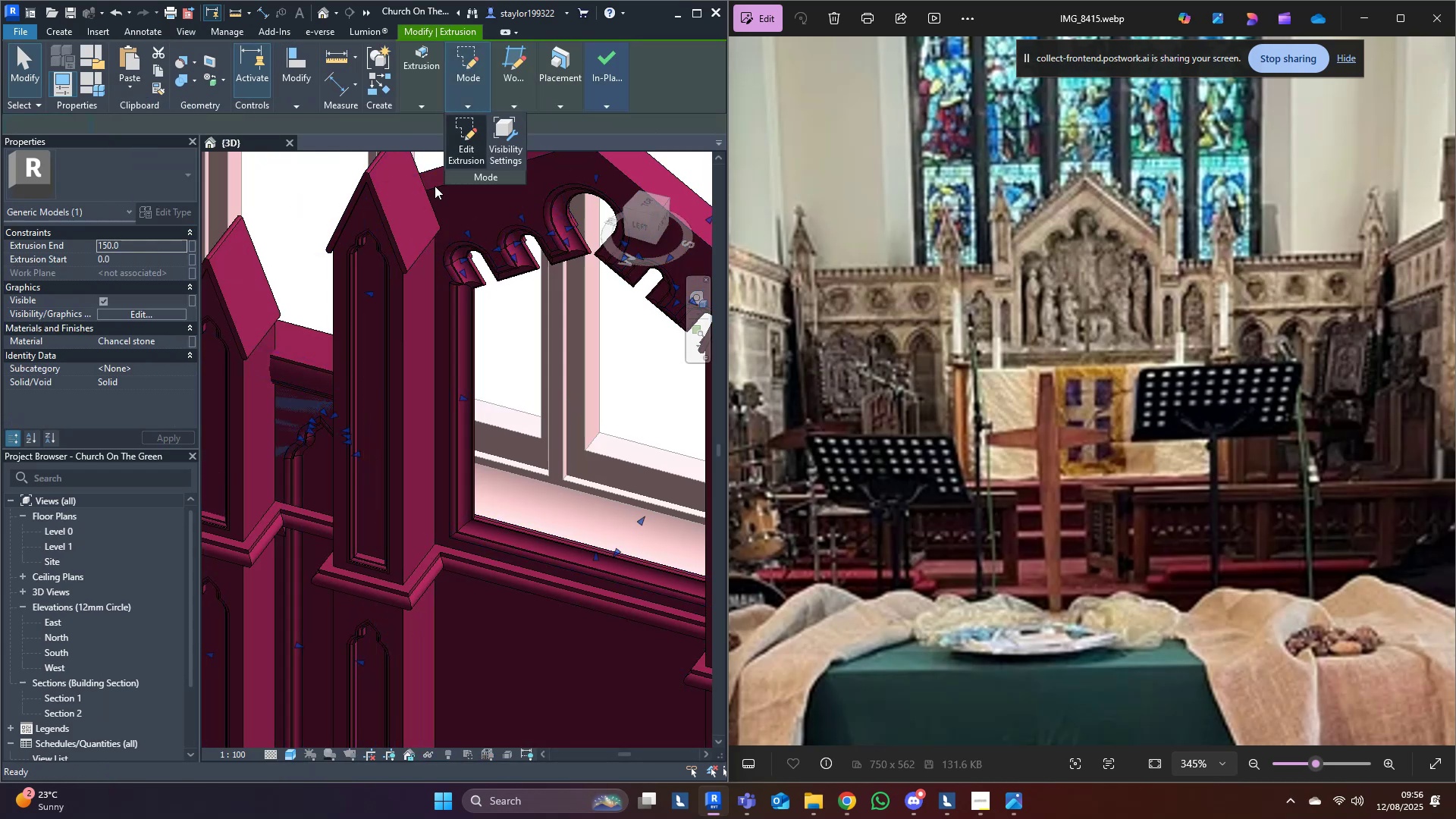 
scroll: coordinate [384, 366], scroll_direction: down, amount: 4.0
 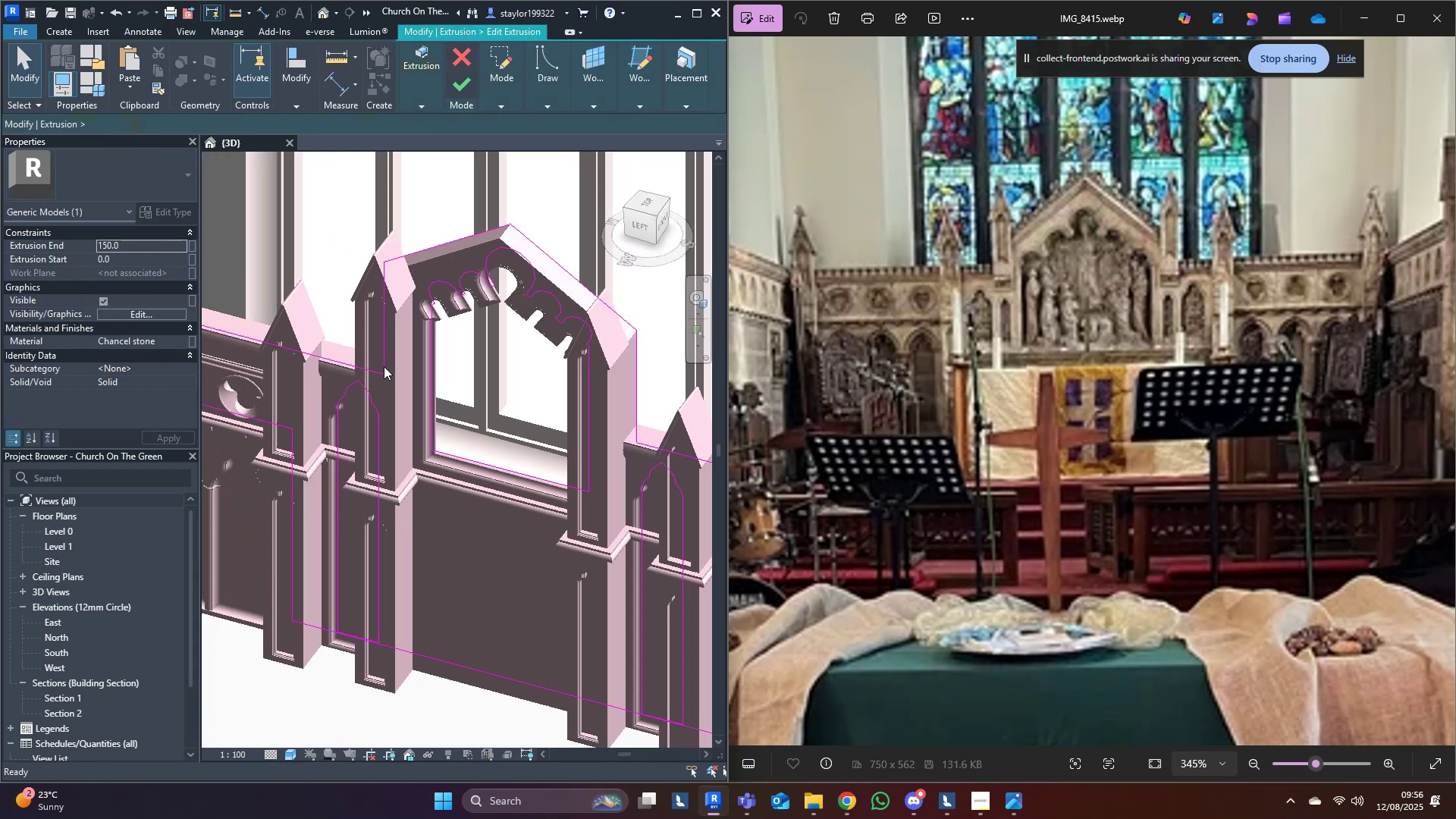 
hold_key(key=ShiftLeft, duration=0.33)
 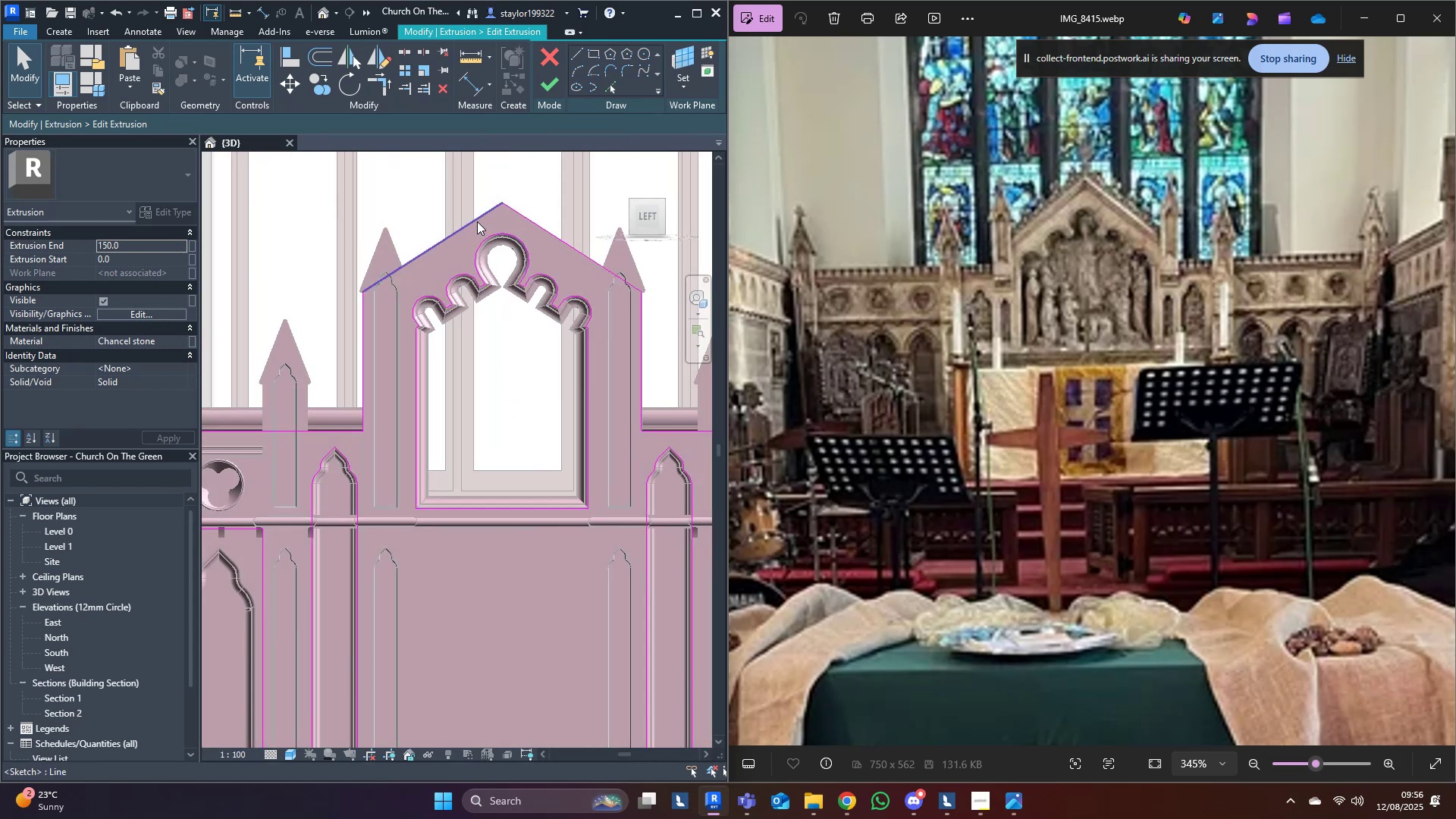 
key(Tab)
 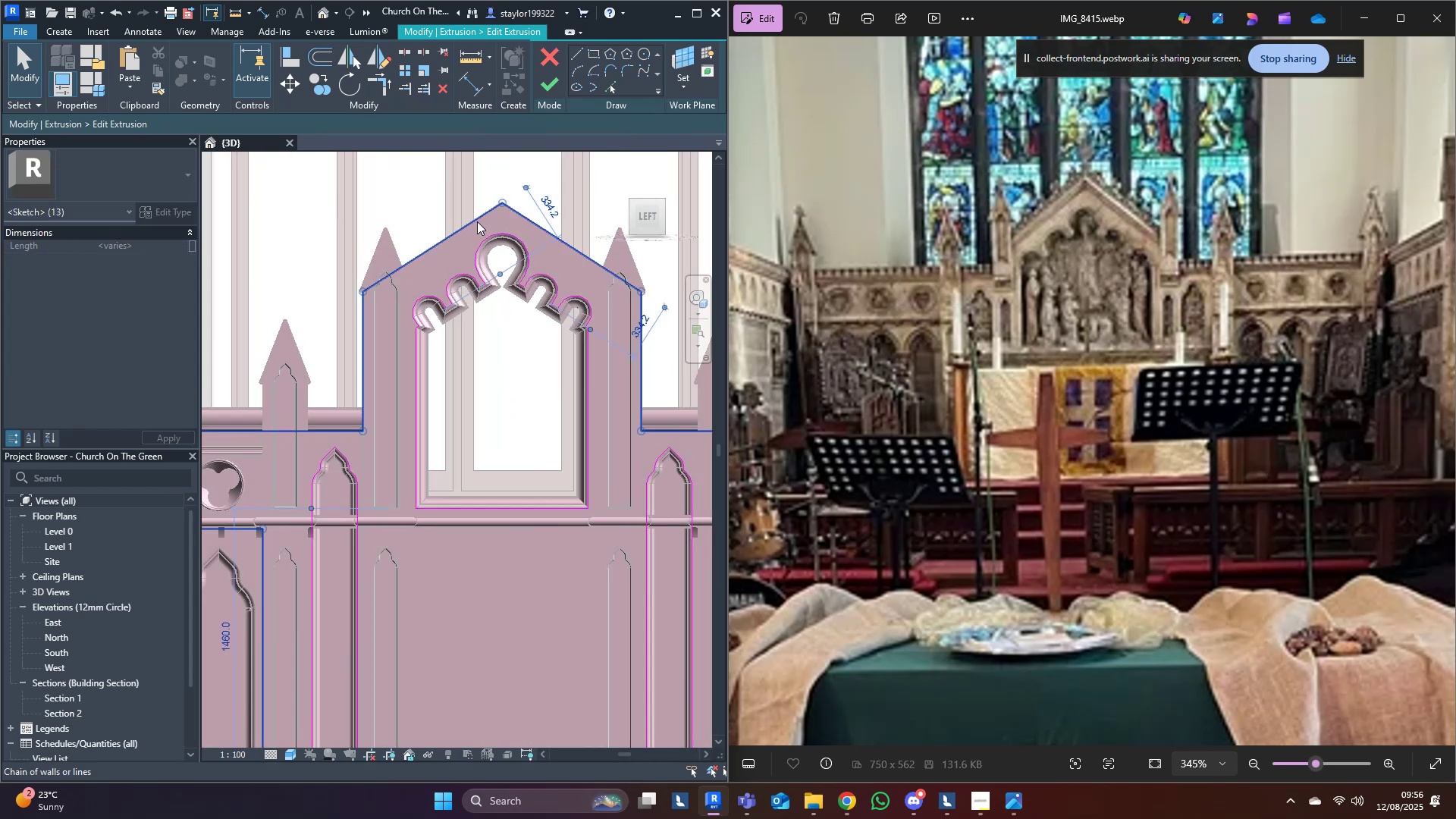 
left_click([477, 221])
 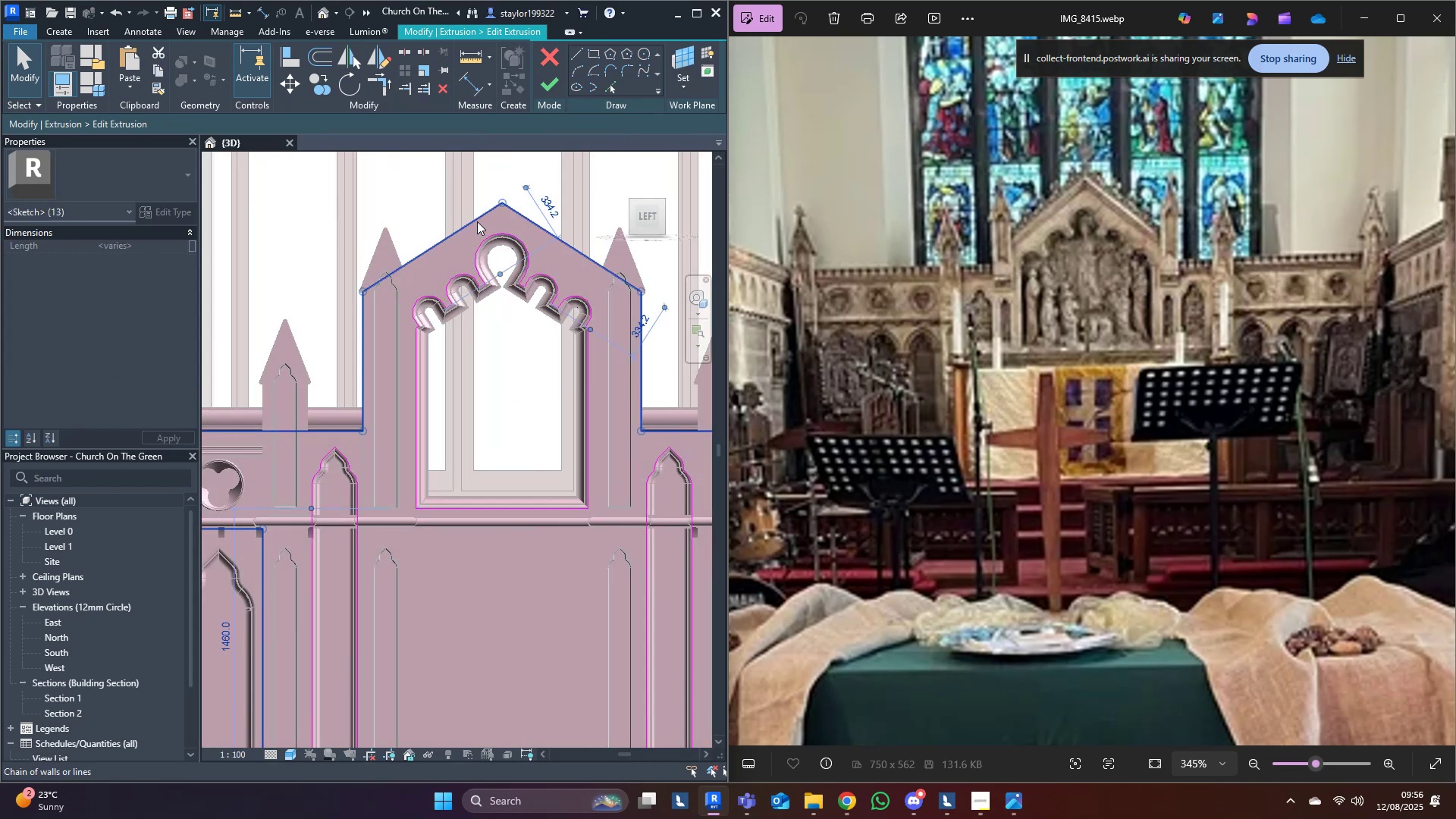 
key(Delete)
 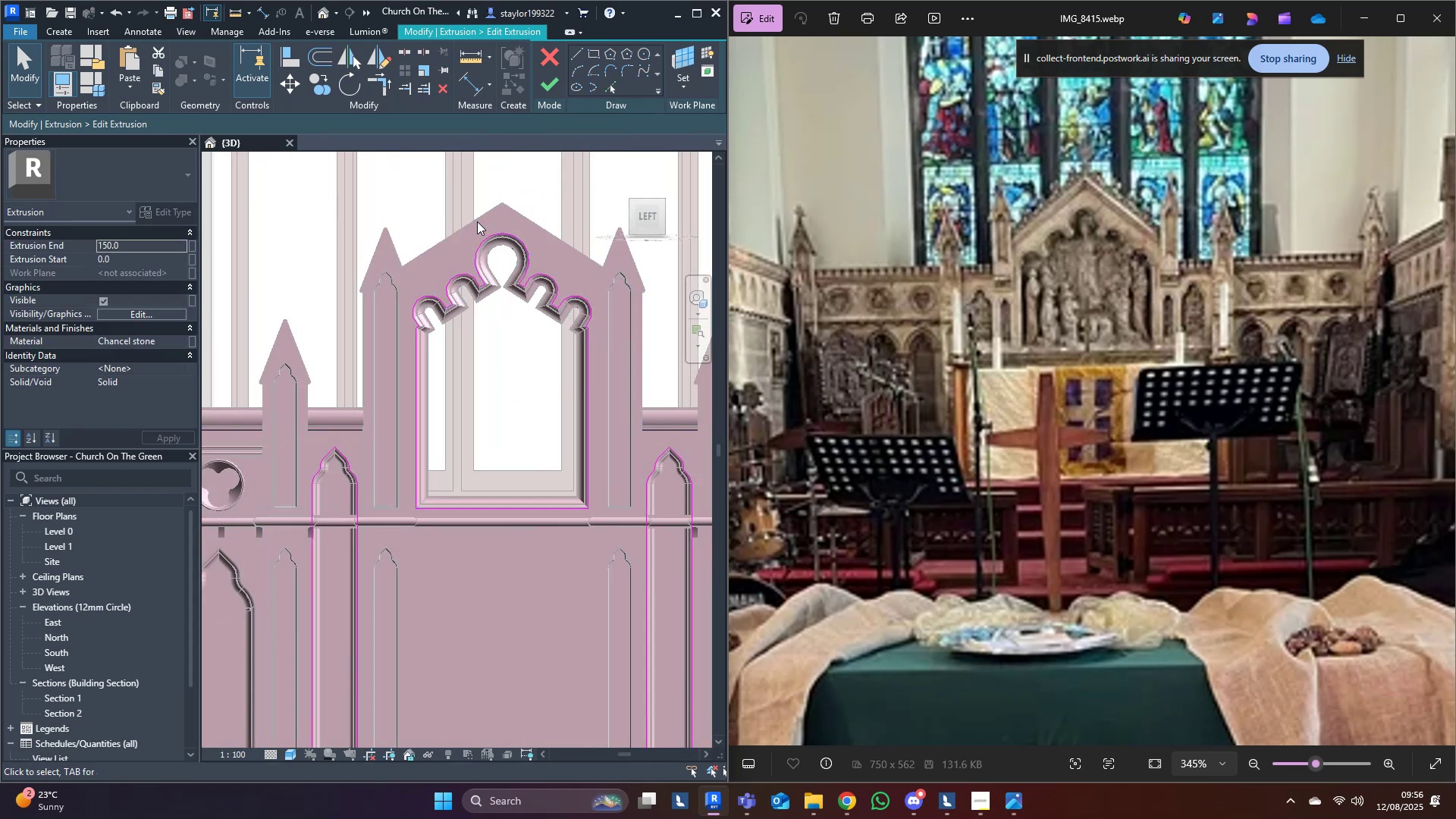 
wait(9.82)
 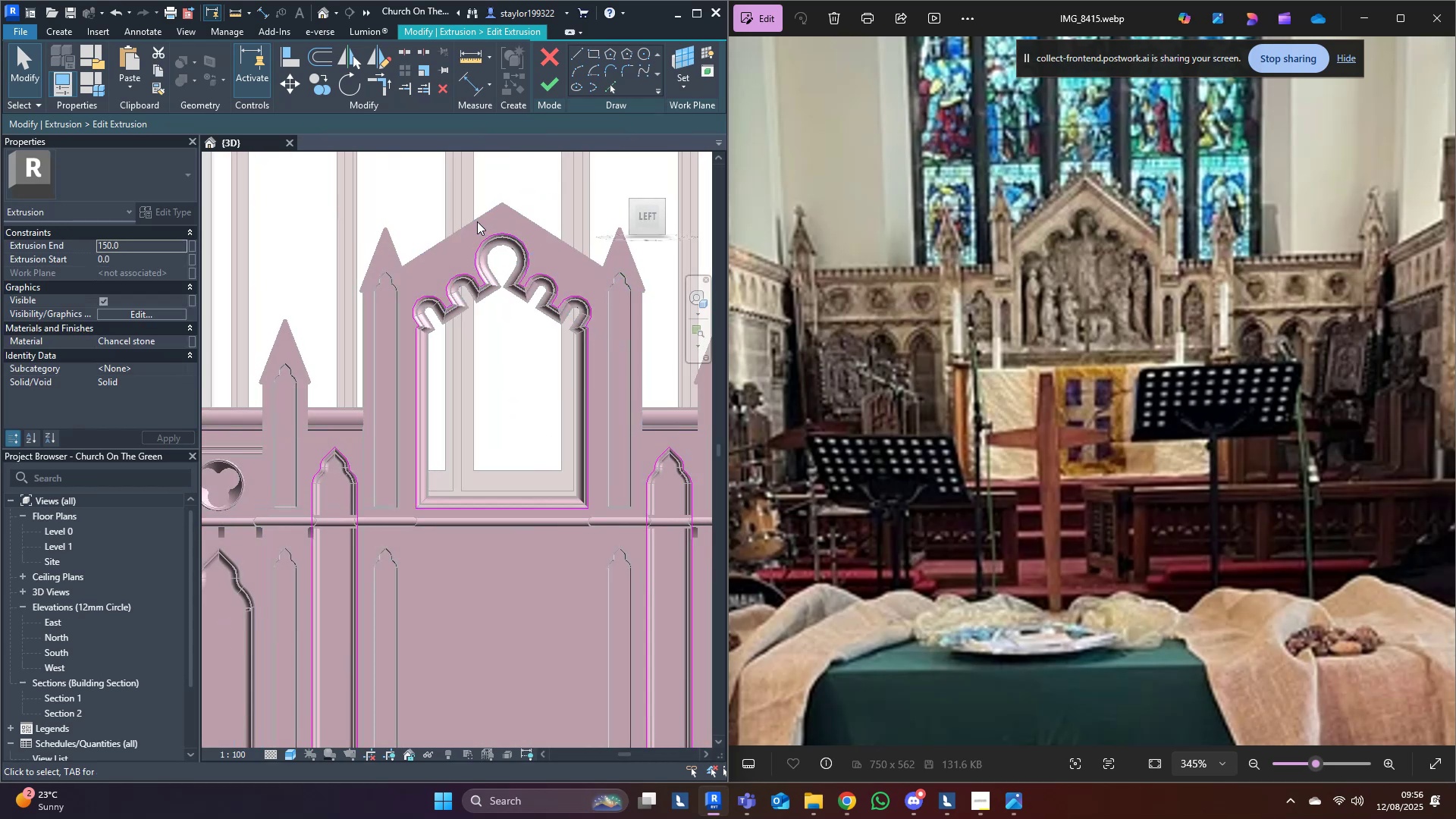 
scroll: coordinate [307, 546], scroll_direction: down, amount: 7.0
 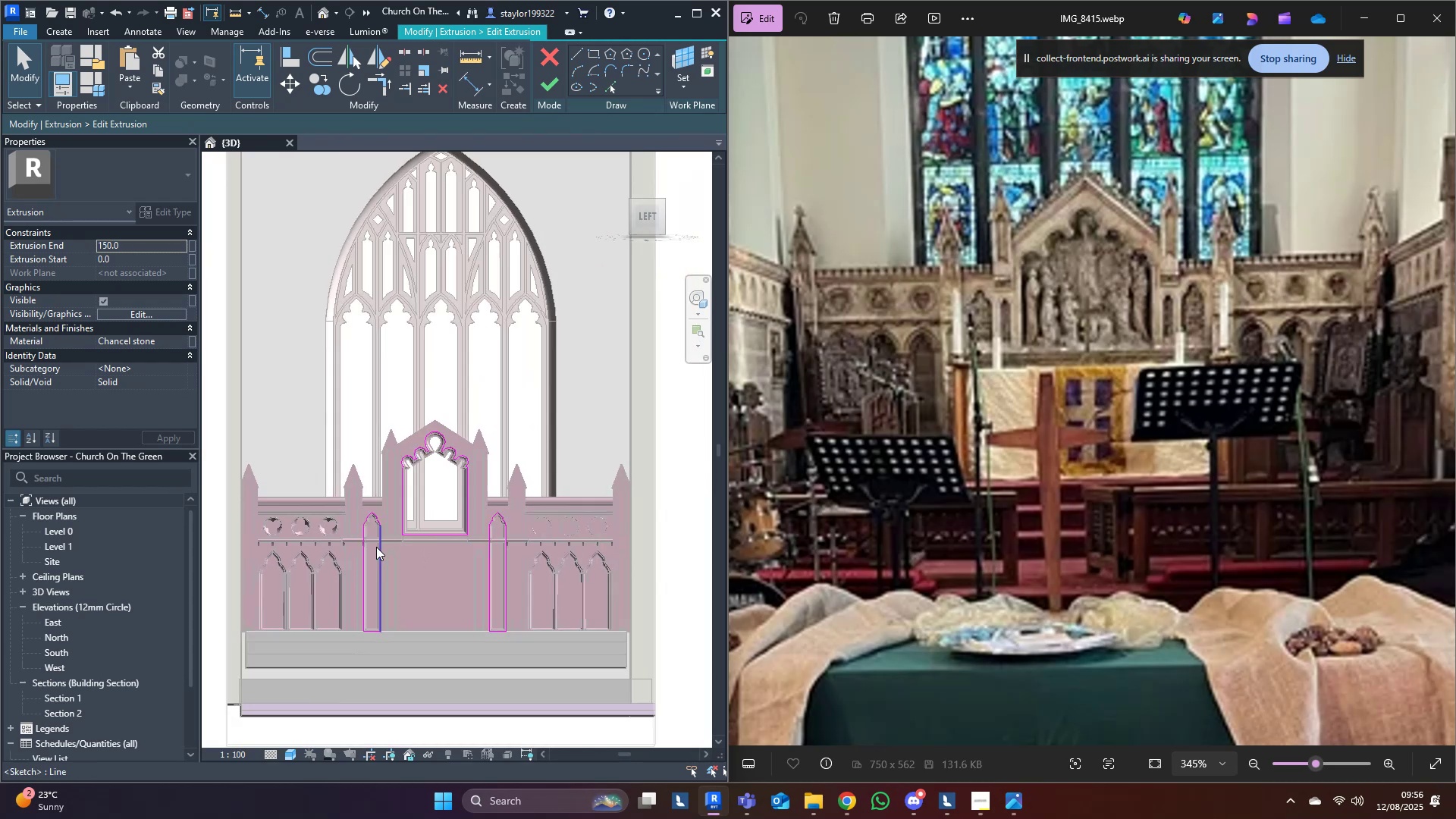 
key(Tab)
 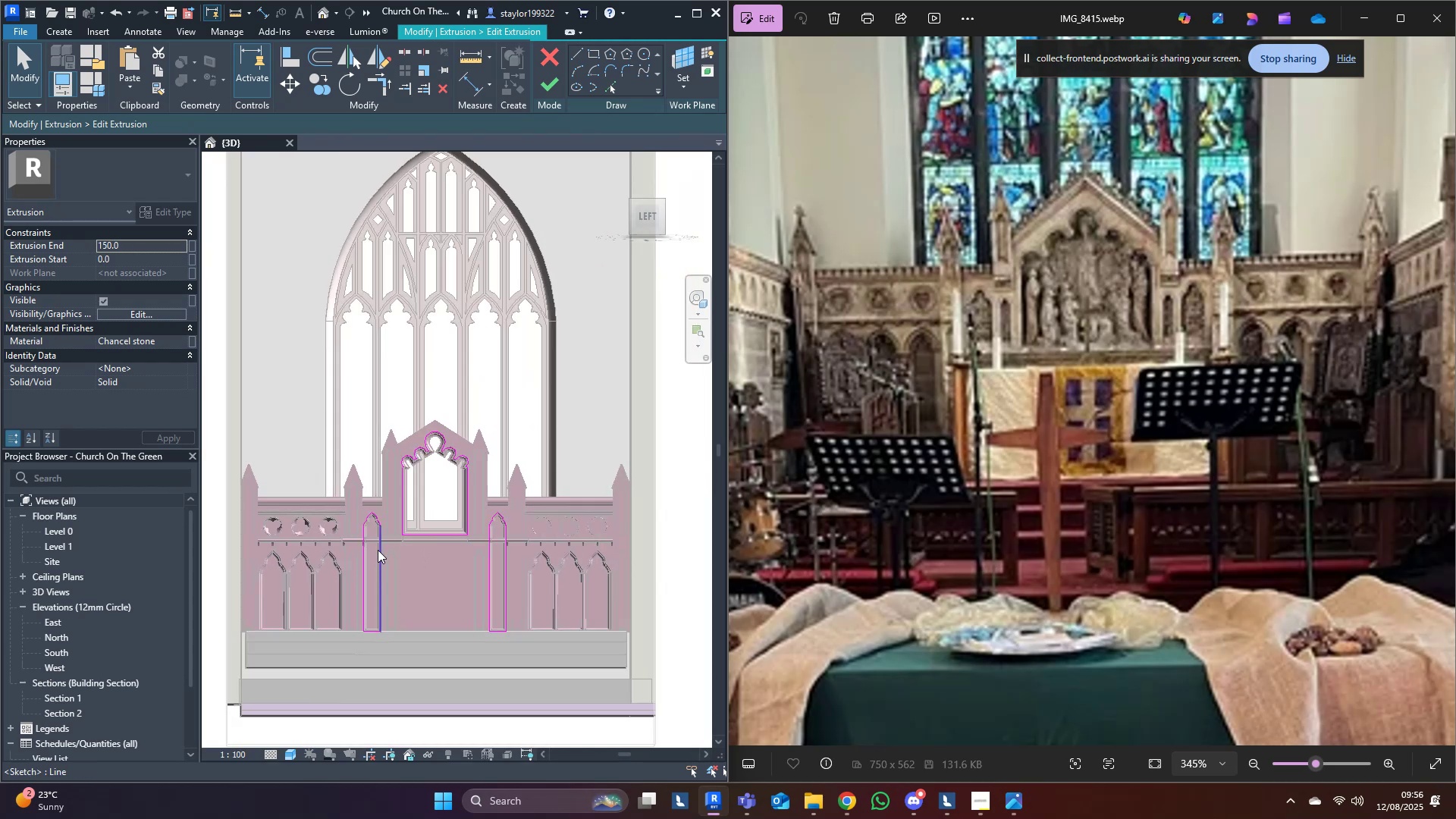 
key(Tab)
 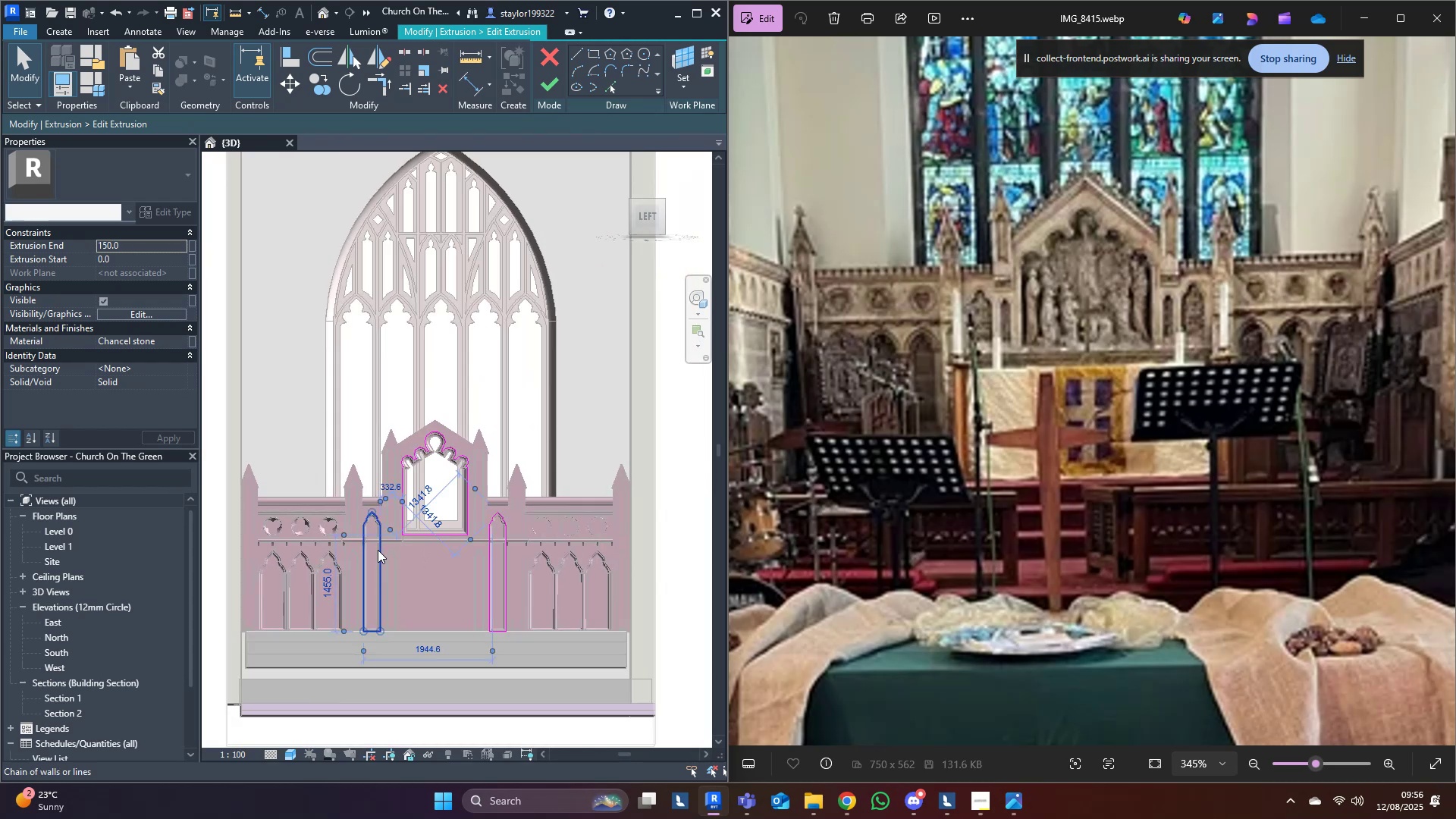 
left_click([378, 550])
 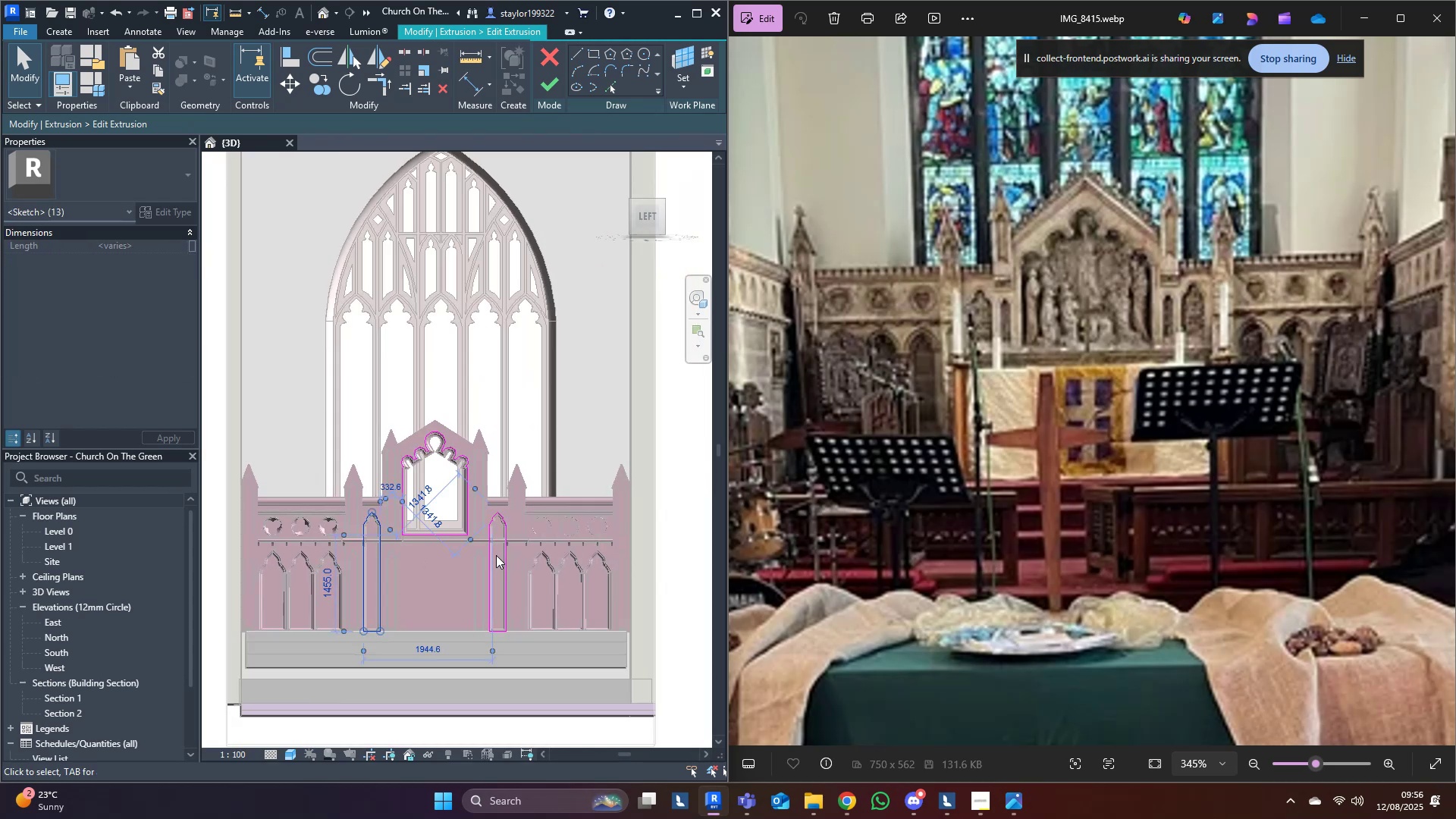 
key(Tab)
 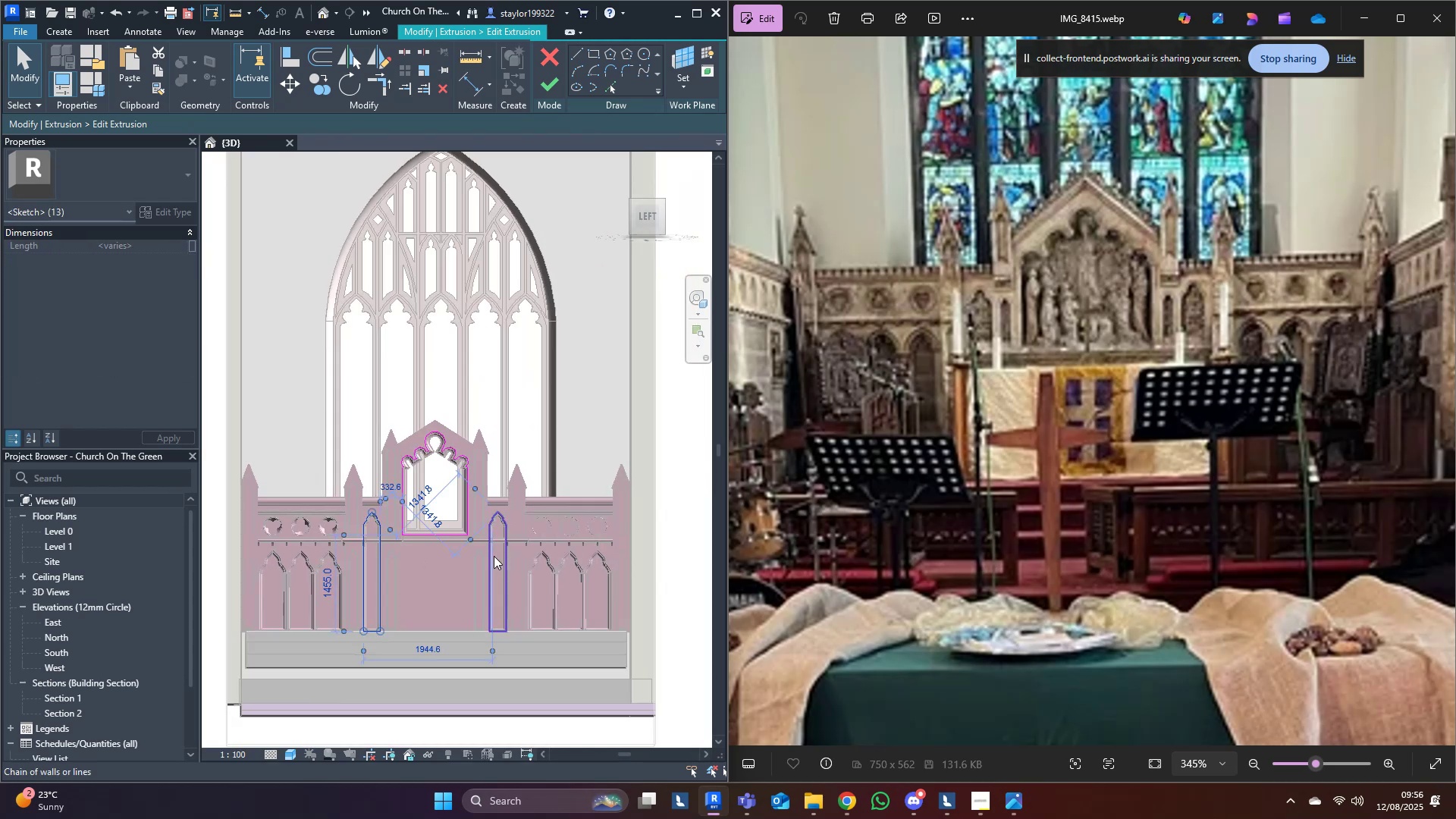 
hold_key(key=ControlLeft, duration=0.37)
left_click([494, 556])
 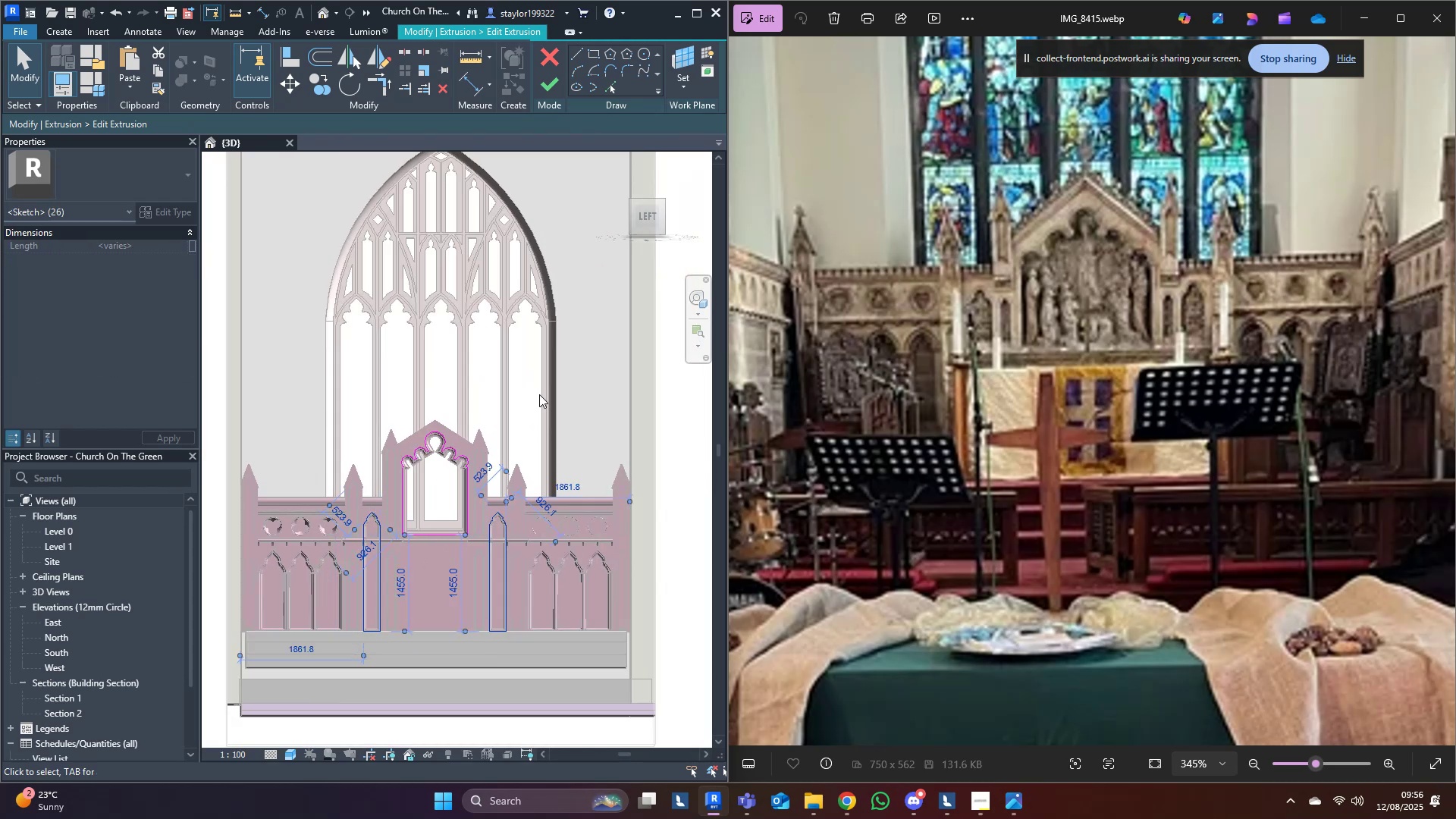 
key(Delete)
 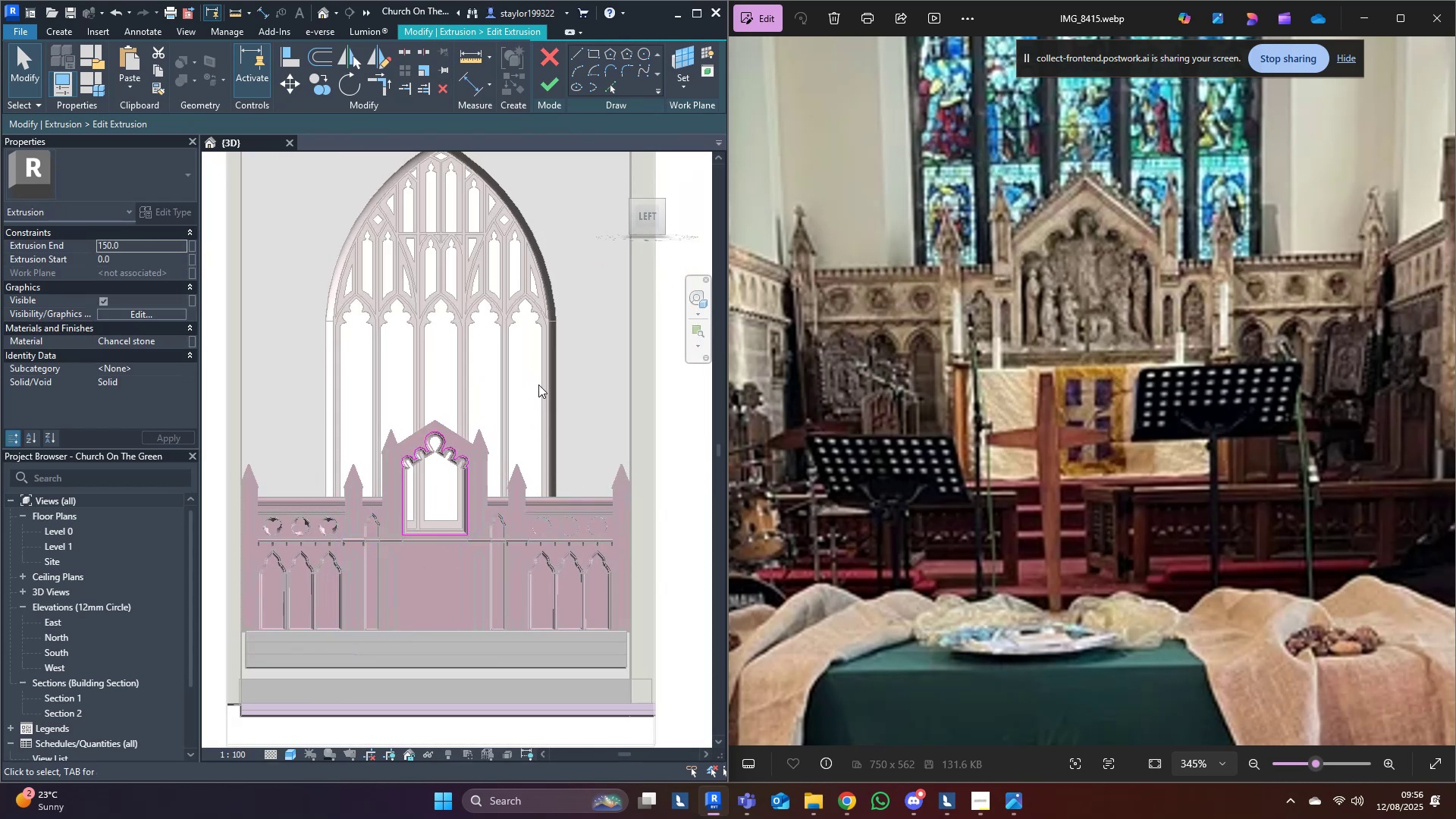 
left_click([540, 384])
 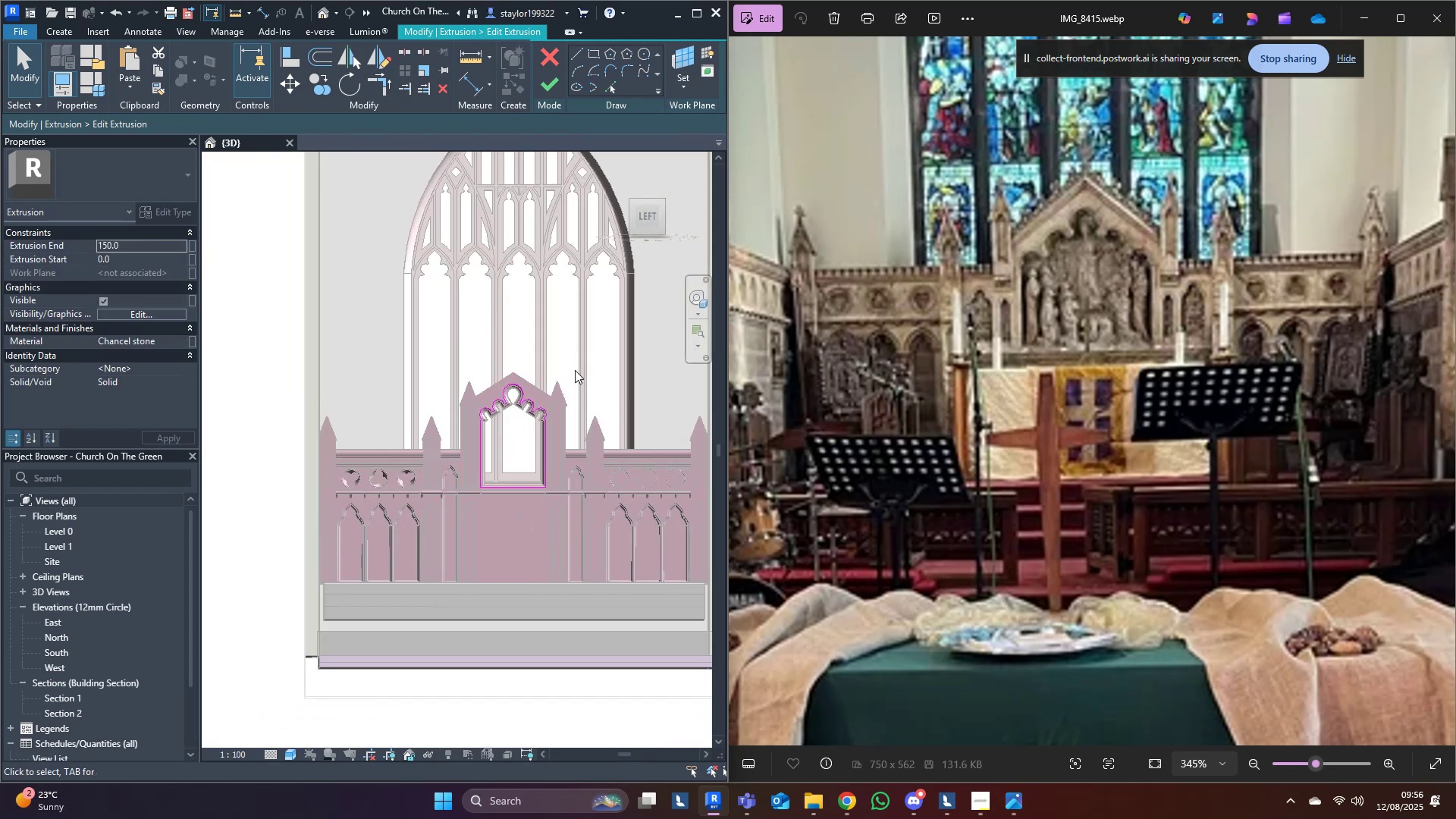 
scroll: coordinate [500, 462], scroll_direction: up, amount: 8.0
 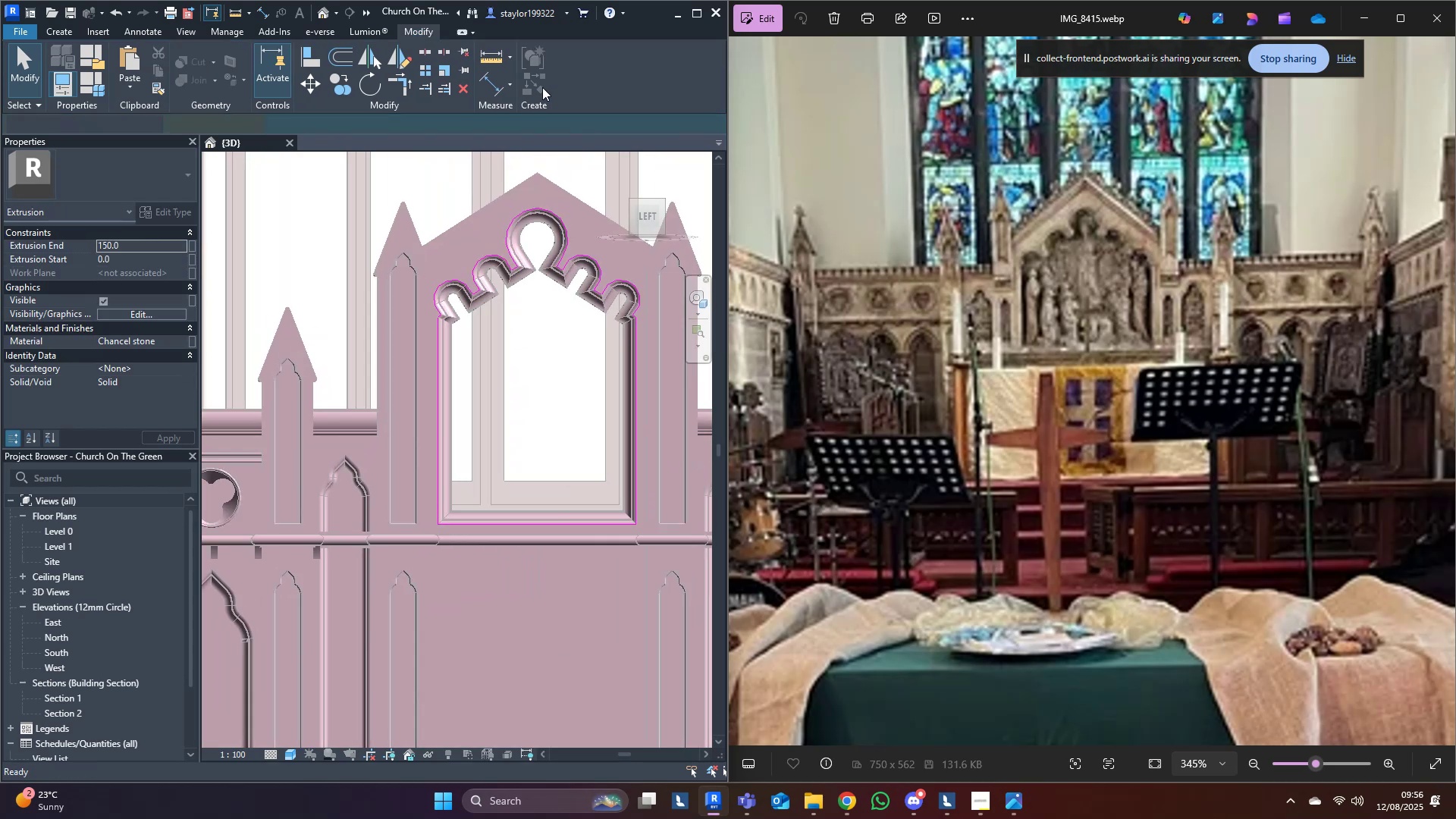 
hold_key(key=ShiftLeft, duration=0.45)
 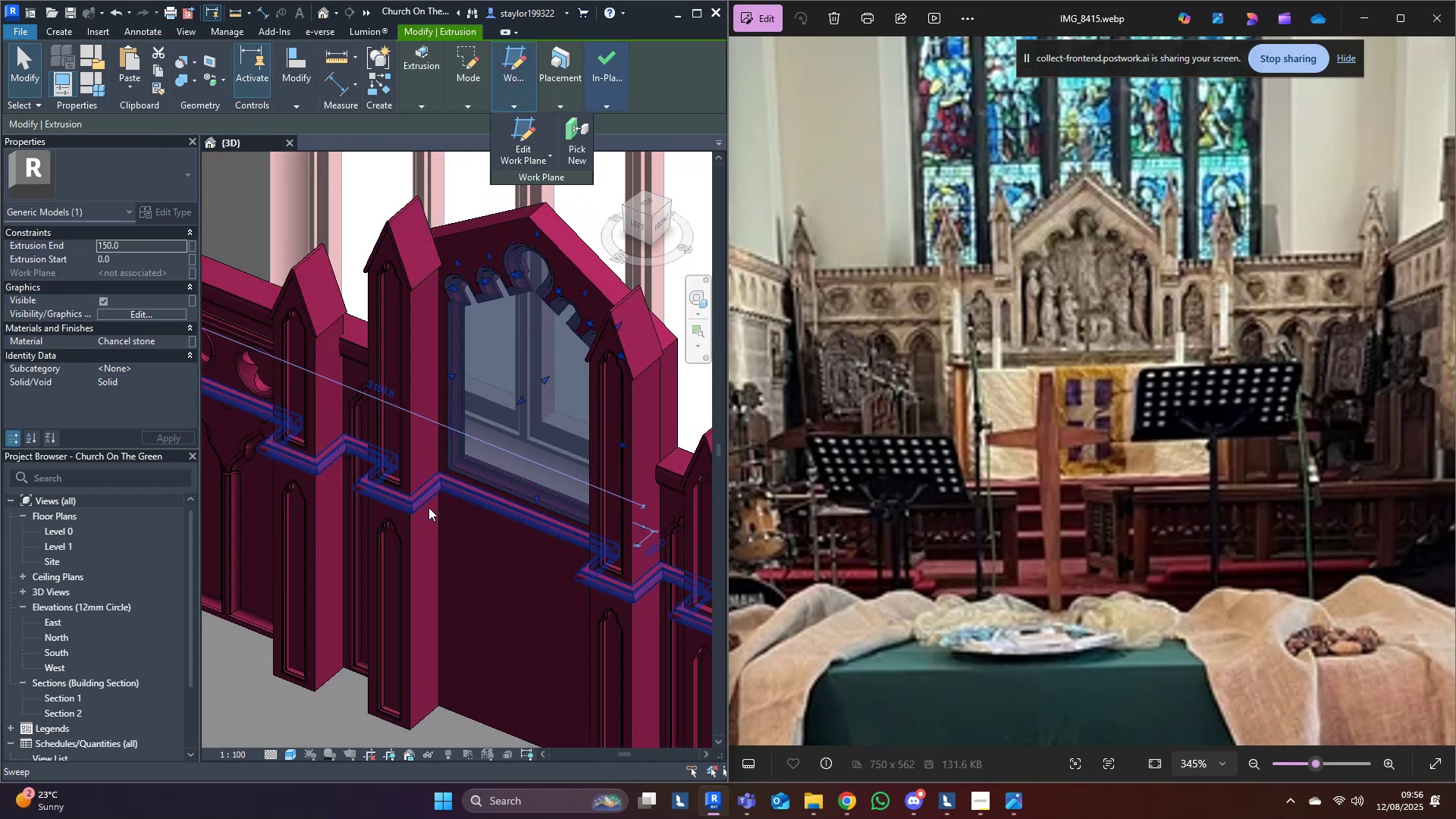 
key(Escape)
 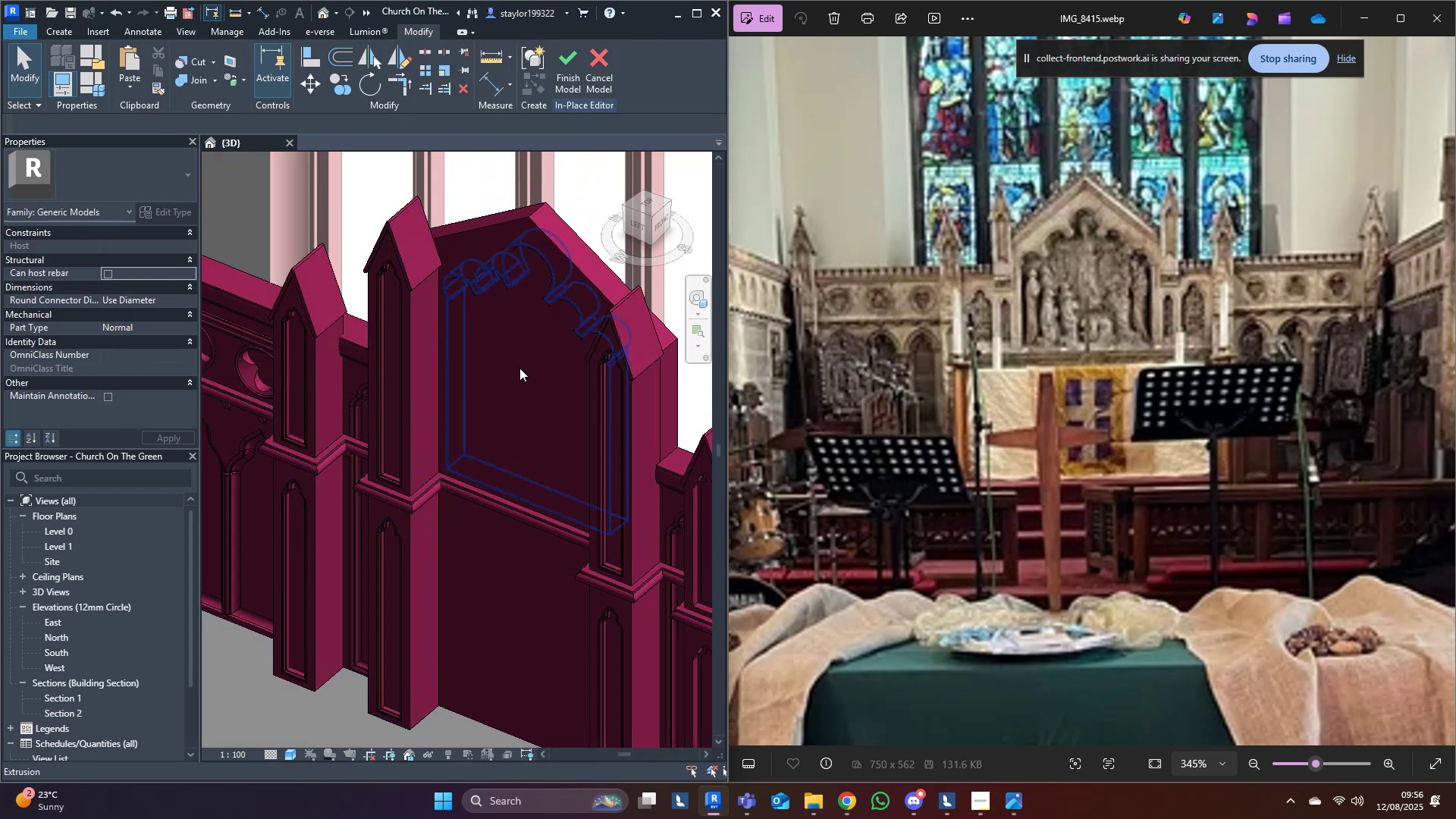 
left_click([519, 368])
 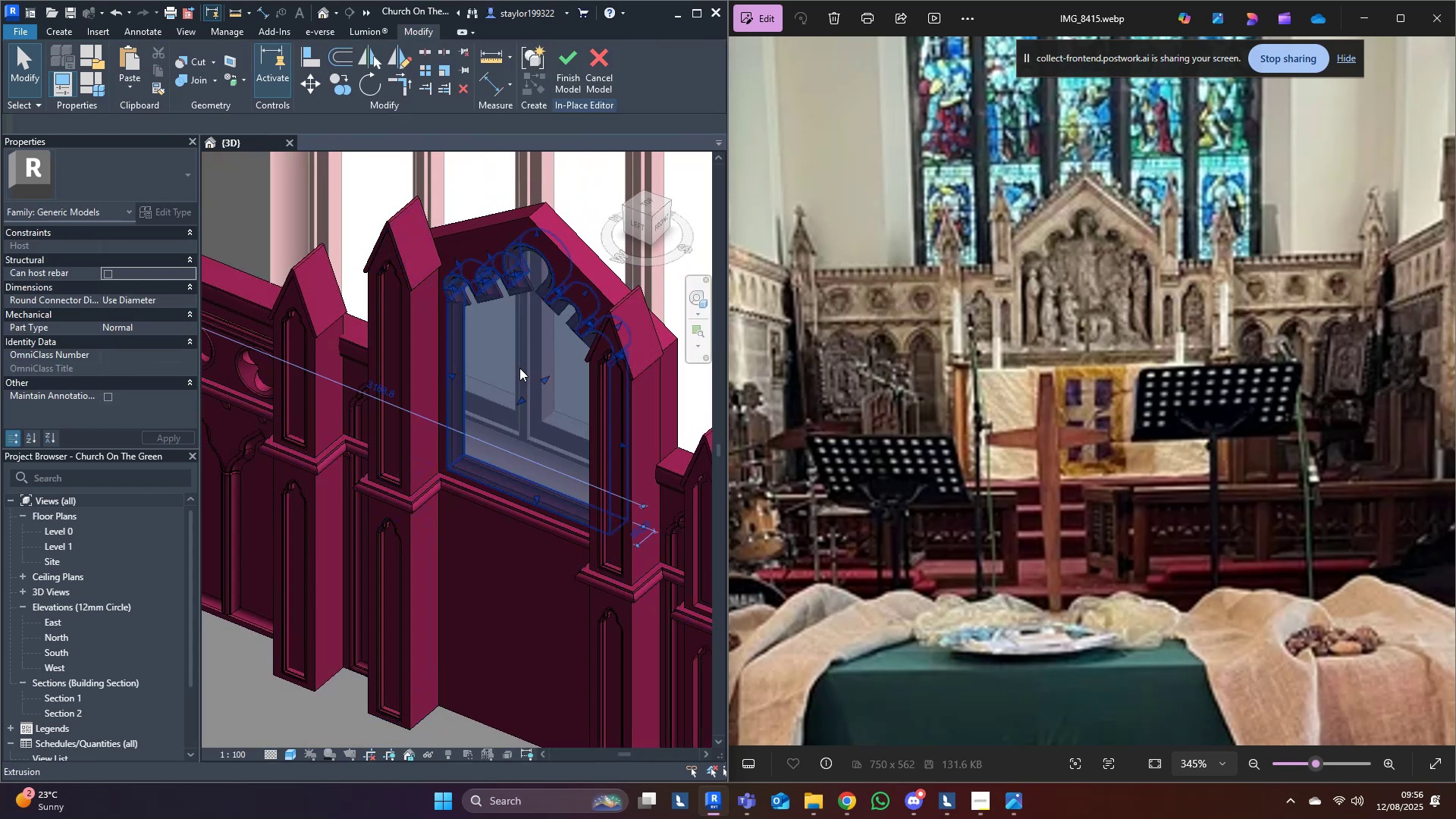 
hold_key(key=ShiftLeft, duration=0.66)
 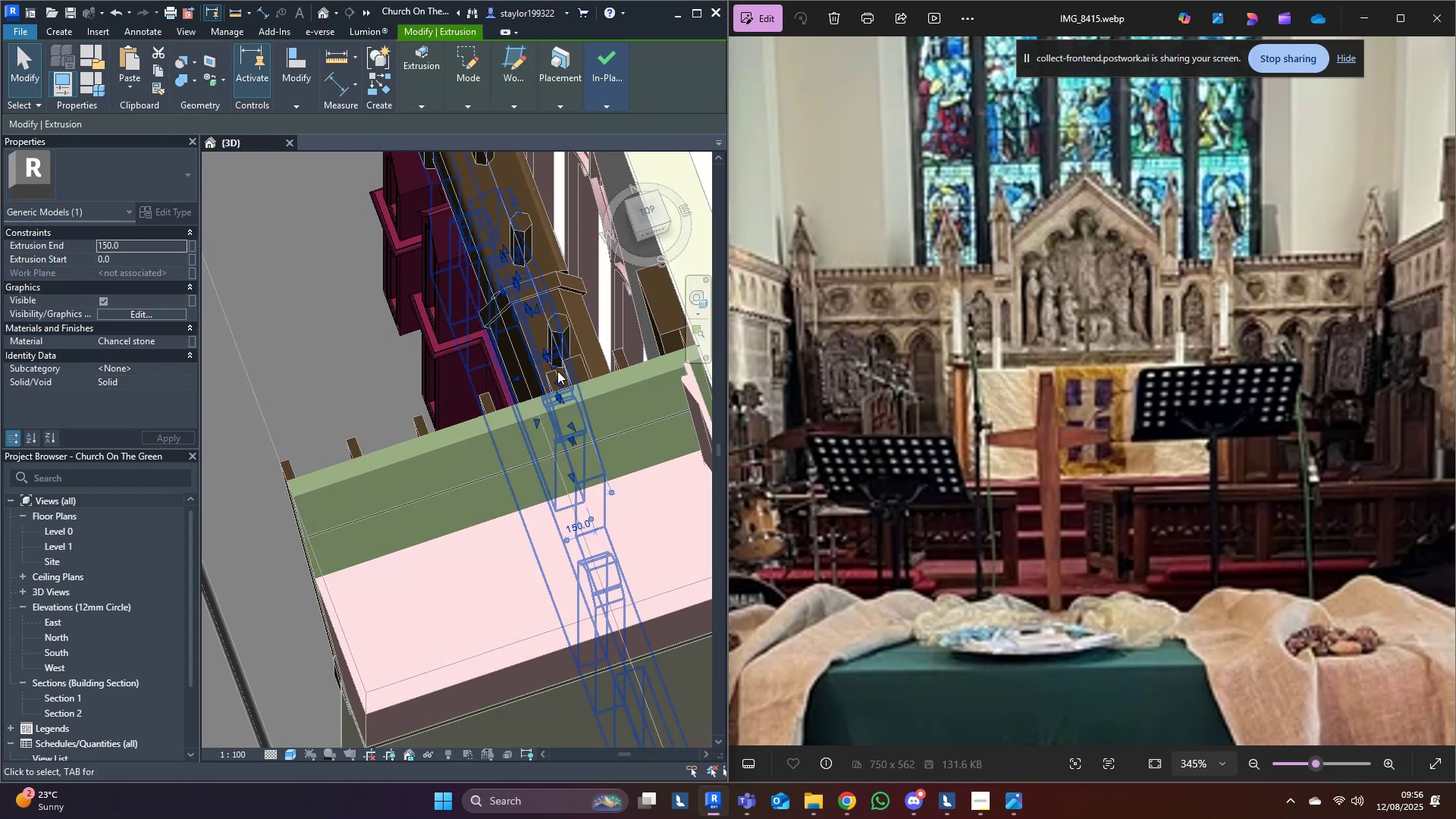 
hold_key(key=ShiftLeft, duration=0.62)
 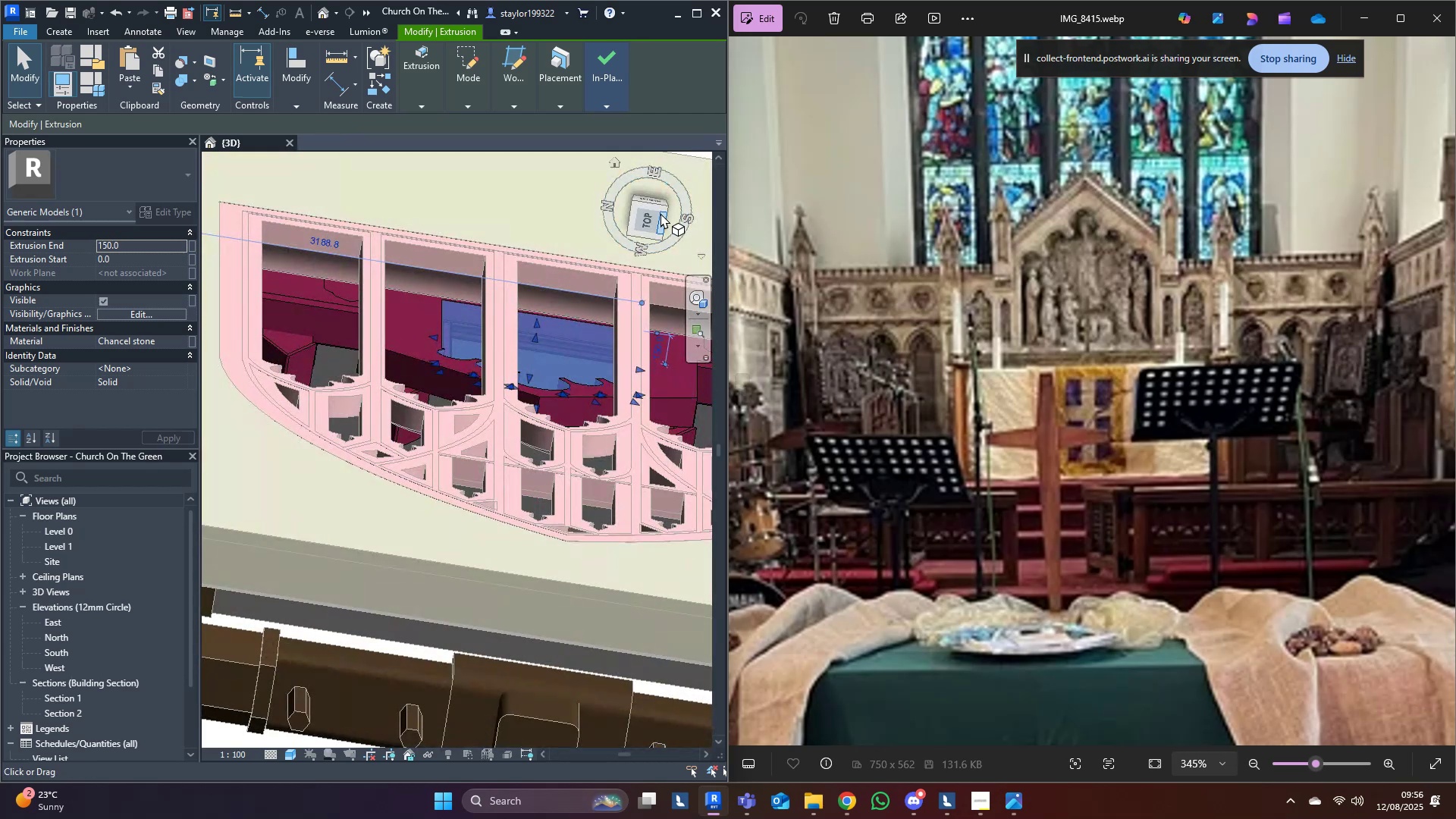 
mouse_move([642, 228])
 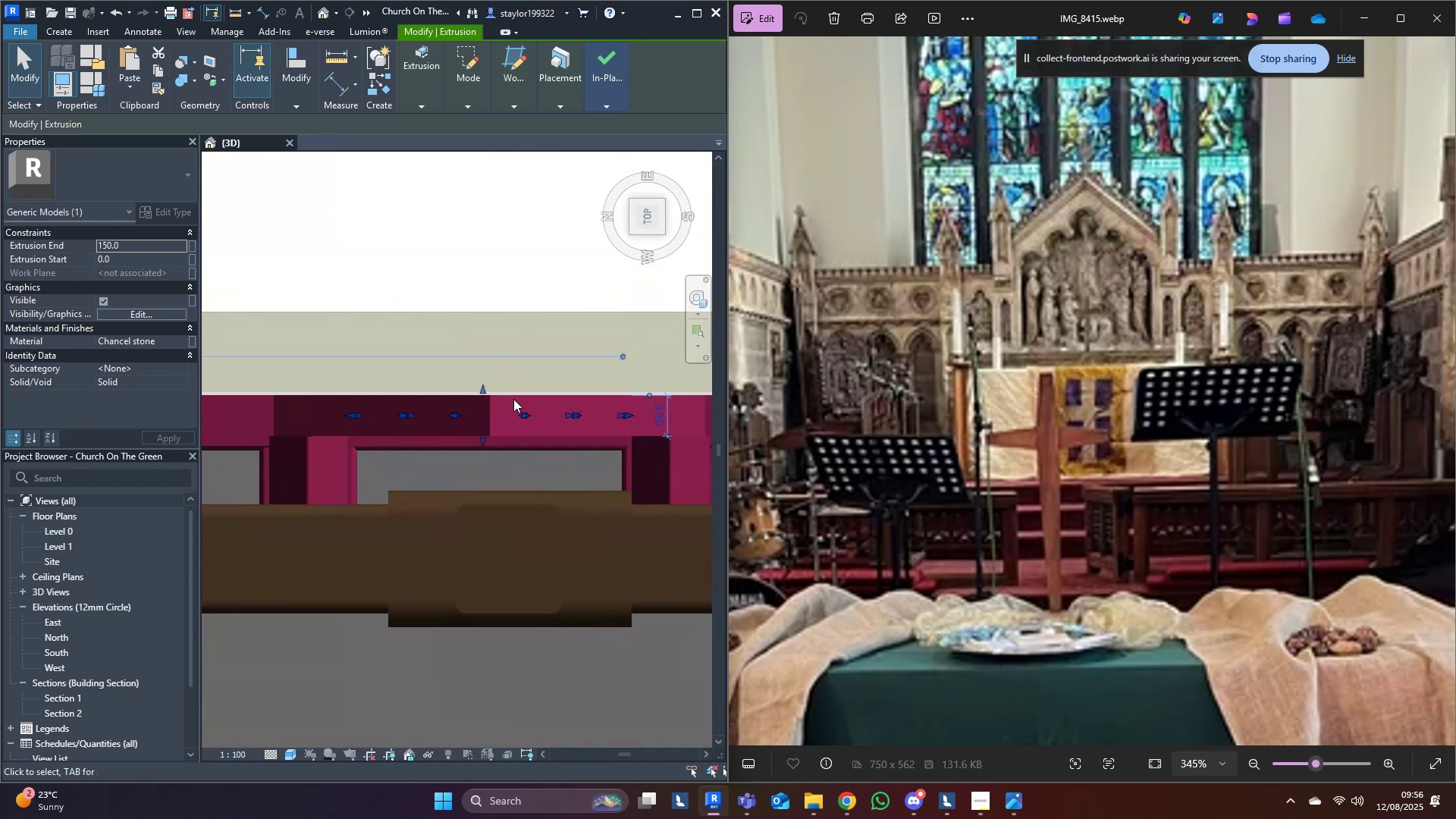 
scroll: coordinate [437, 452], scroll_direction: up, amount: 4.0
 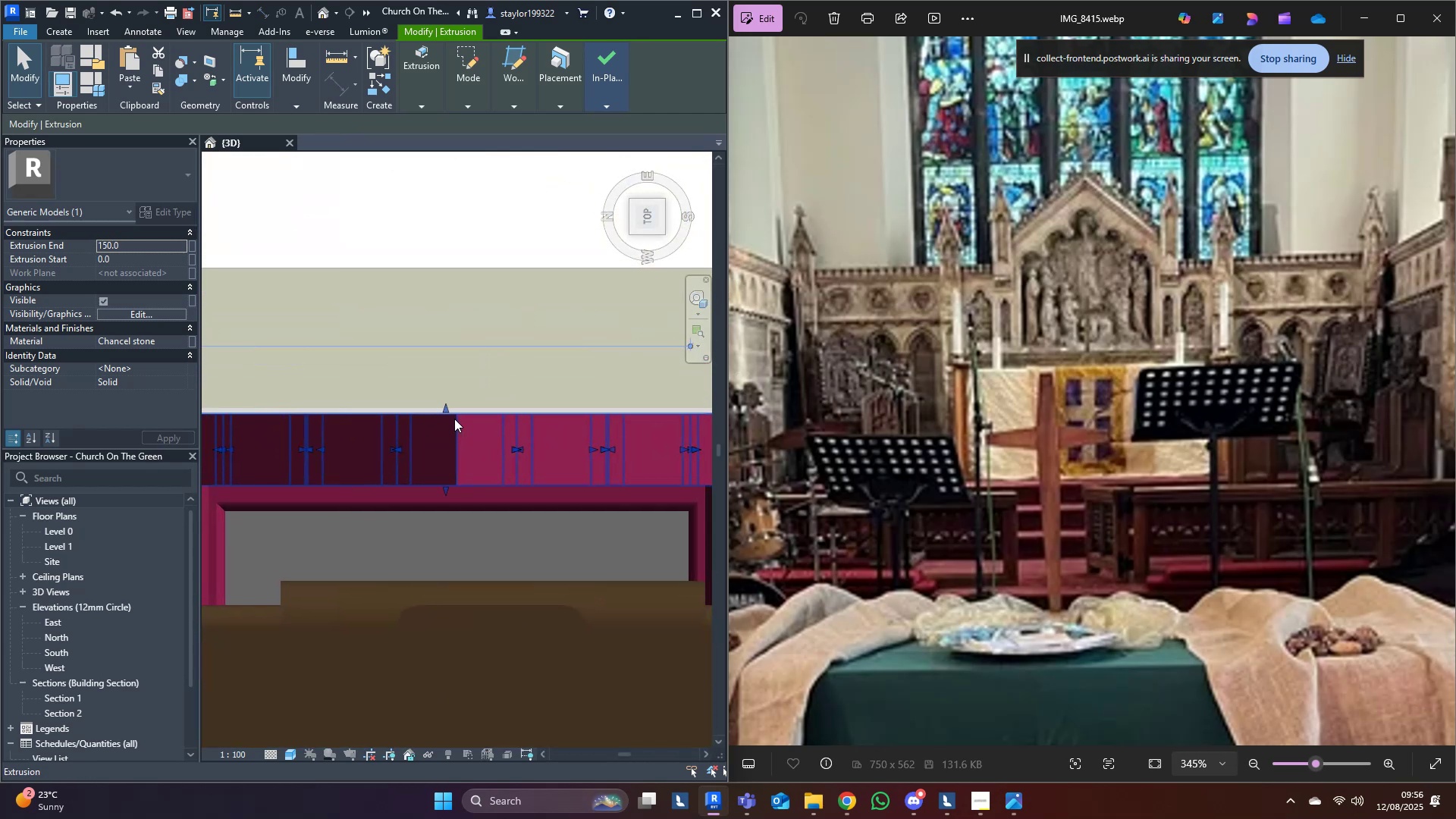 
type(wf)
 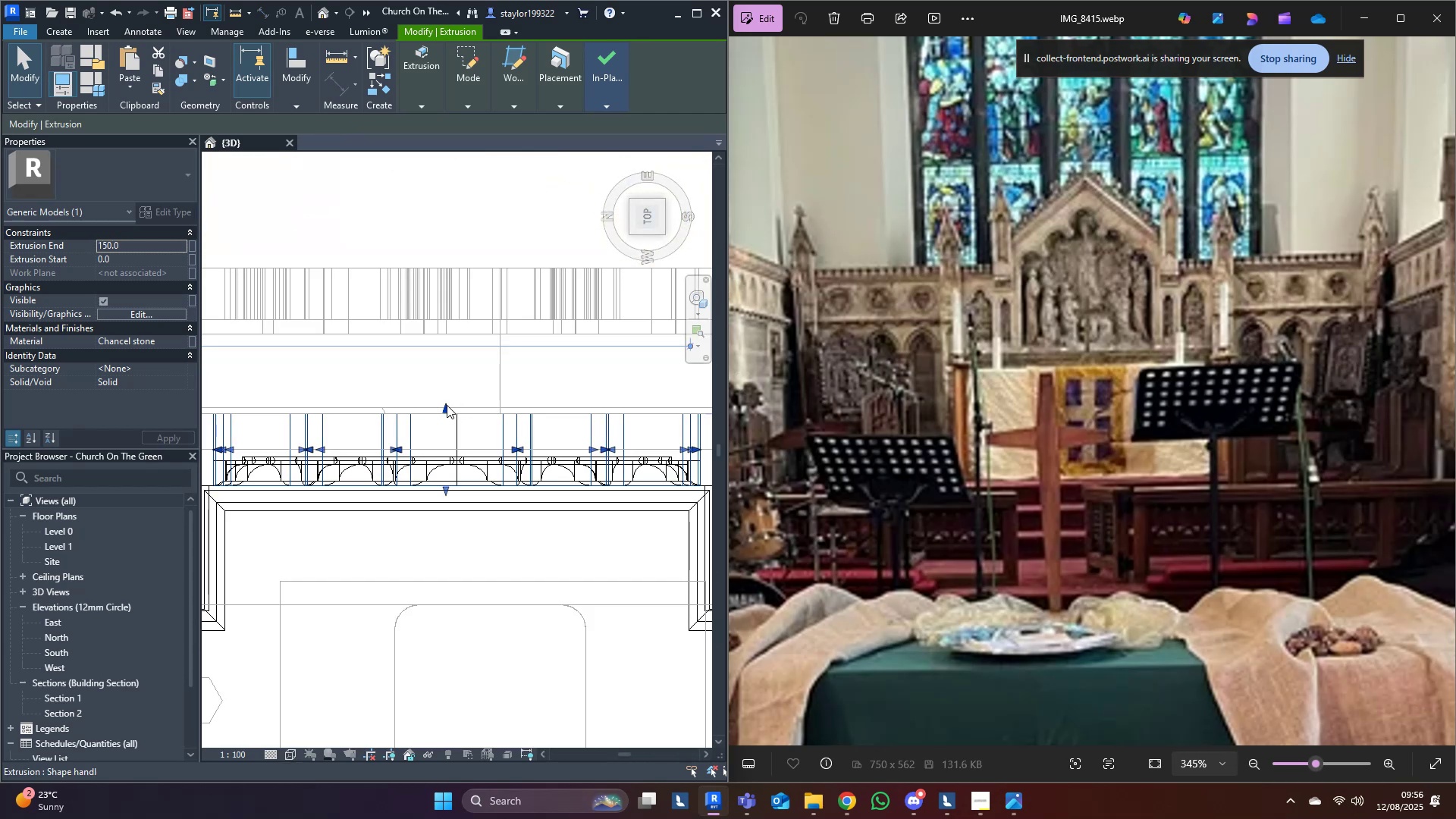 
left_click_drag(start_coordinate=[447, 405], to_coordinate=[456, 335])
 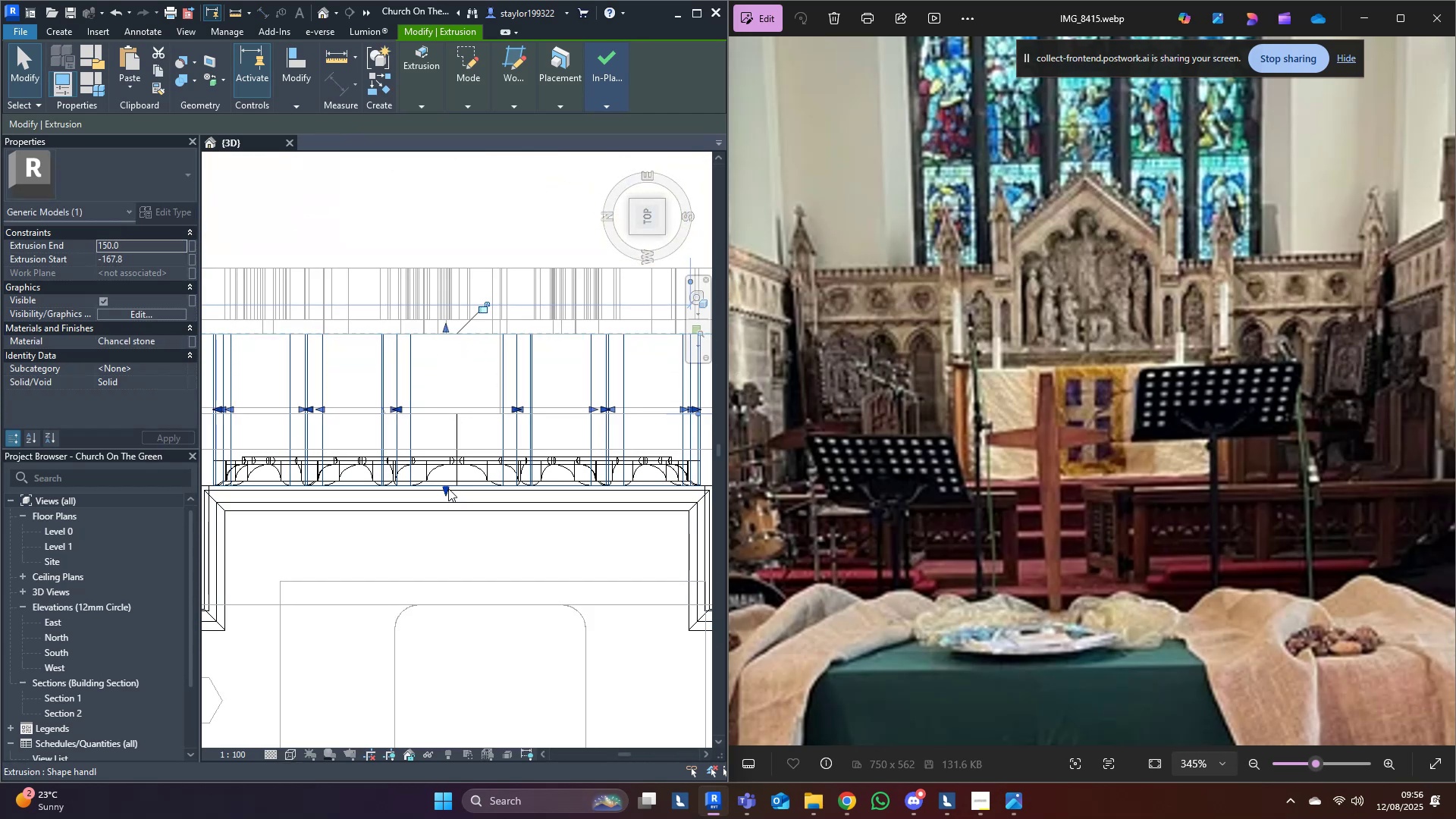 
left_click_drag(start_coordinate=[446, 489], to_coordinate=[447, 456])
 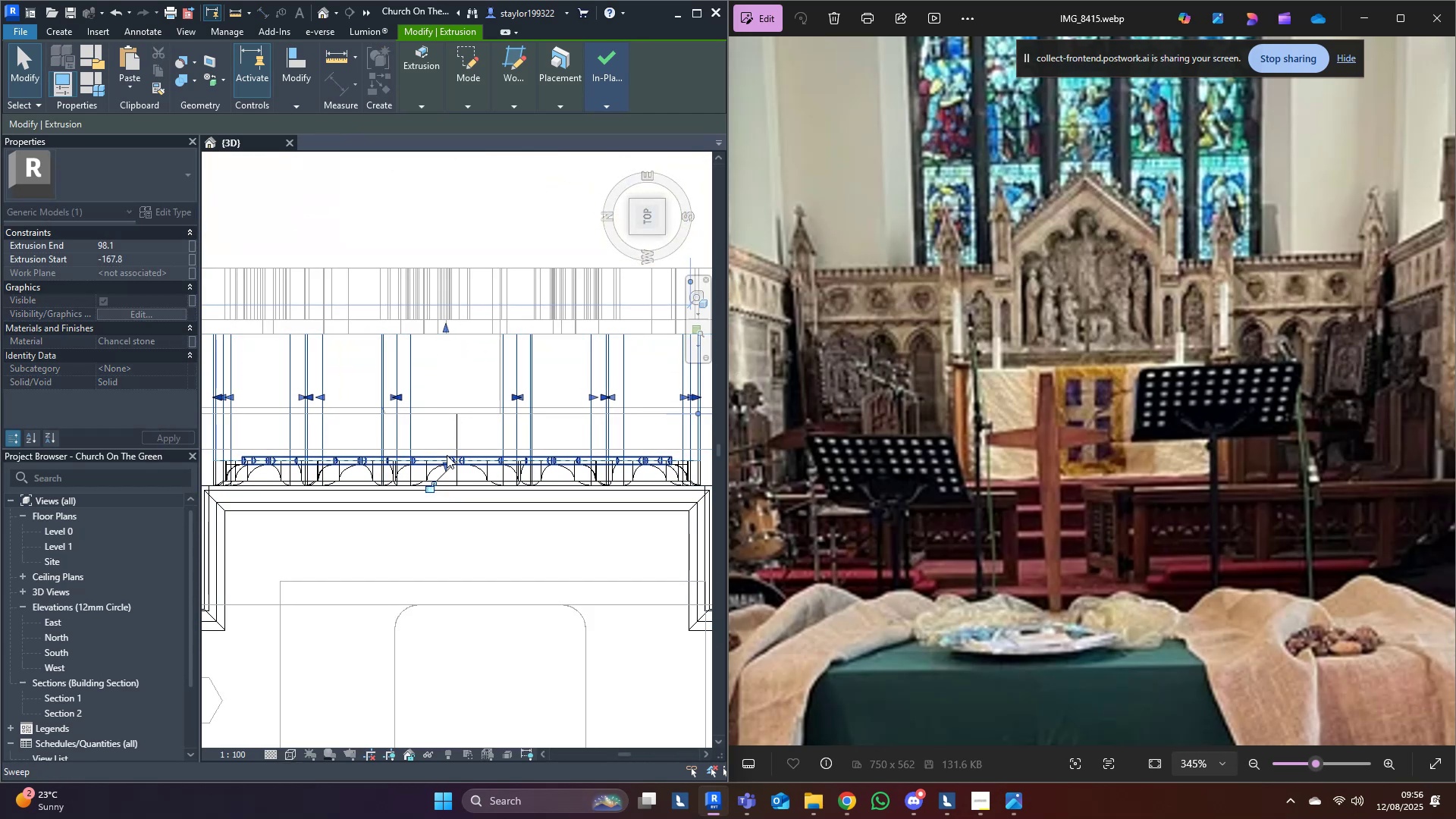 
scroll: coordinate [450, 471], scroll_direction: up, amount: 7.0
 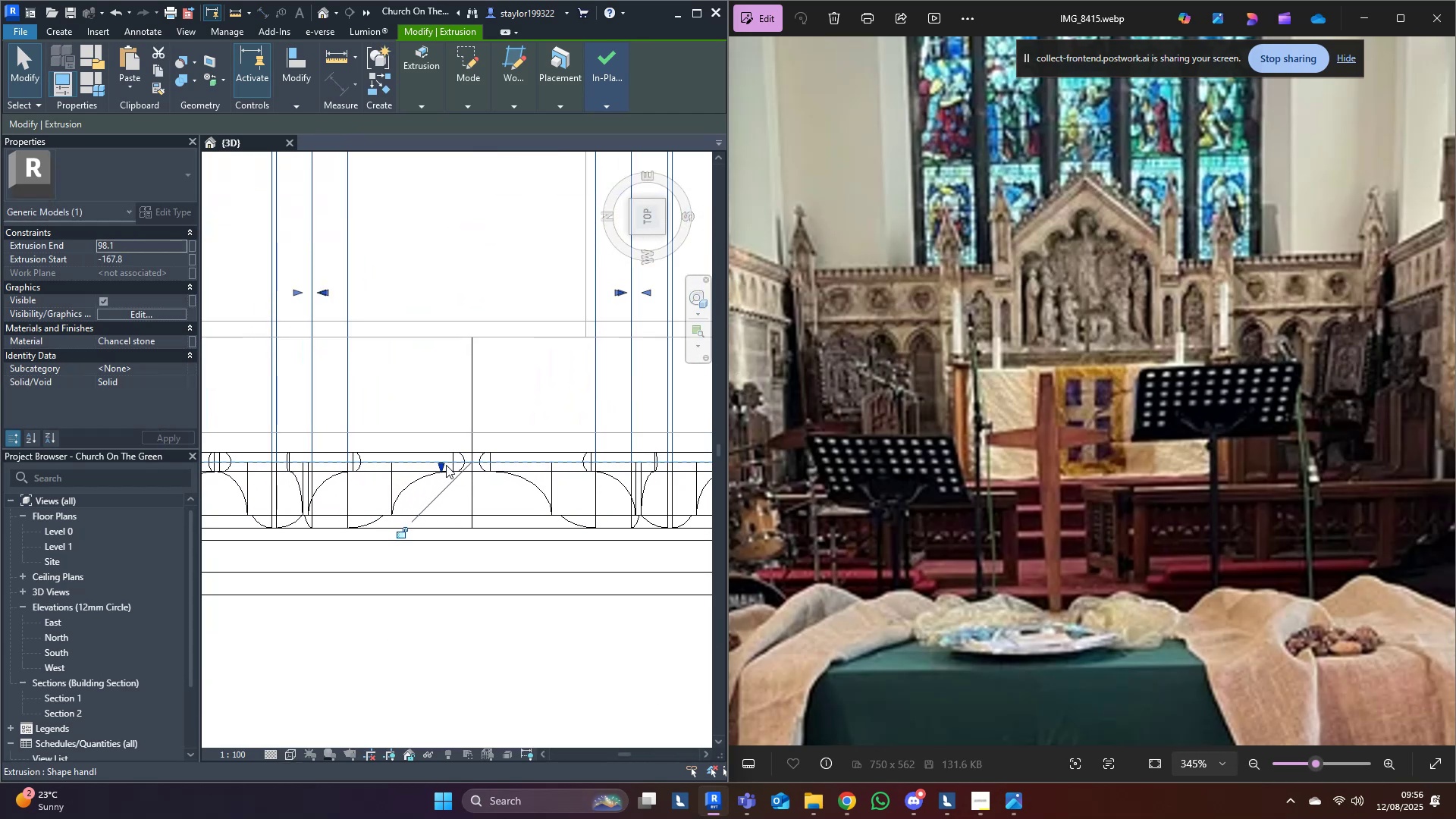 
left_click_drag(start_coordinate=[445, 463], to_coordinate=[442, 453])
 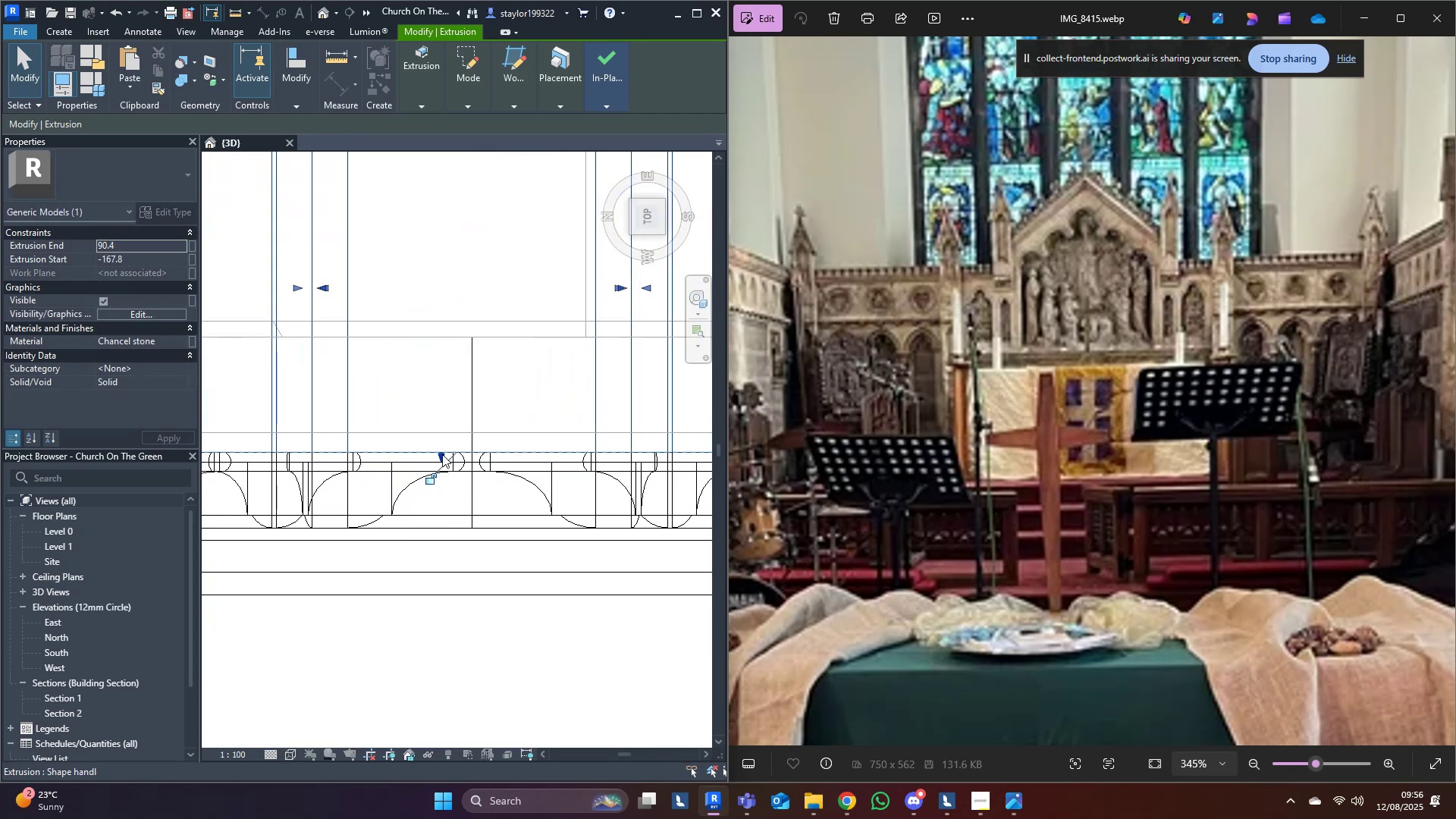 
scroll: coordinate [438, 435], scroll_direction: down, amount: 10.0
 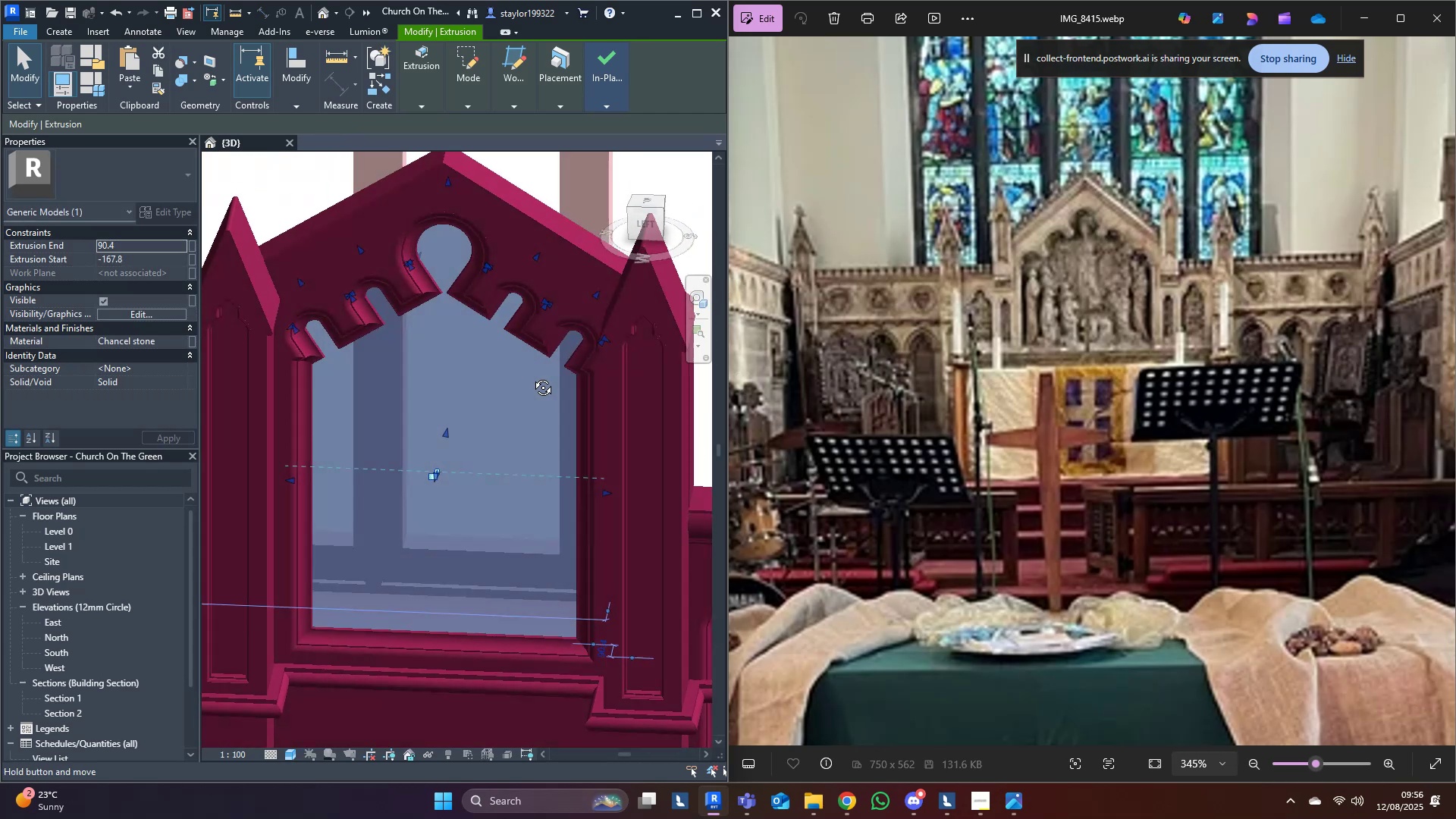 
type(sd)
key(Escape)
 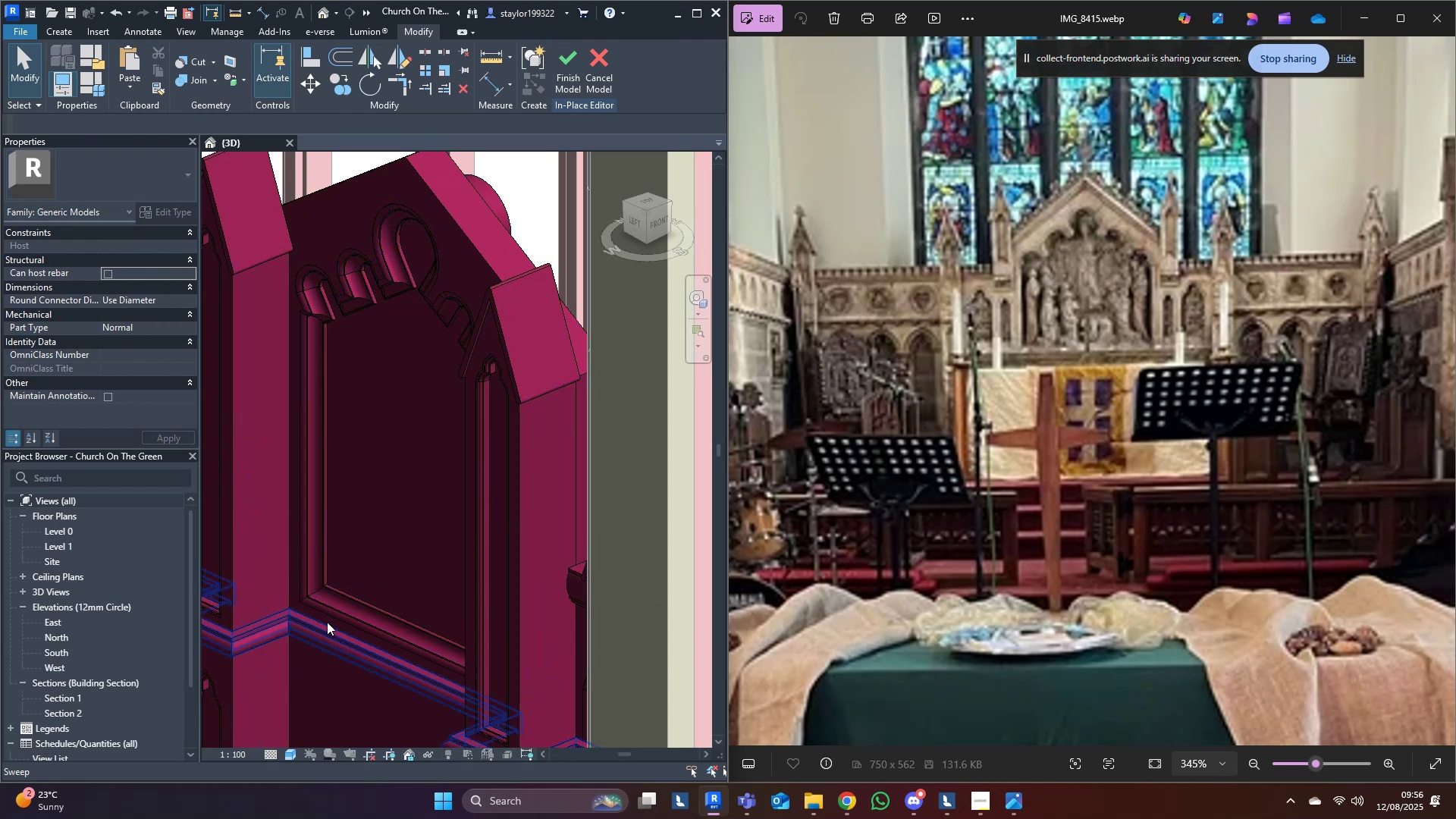 
left_click([393, 458])
 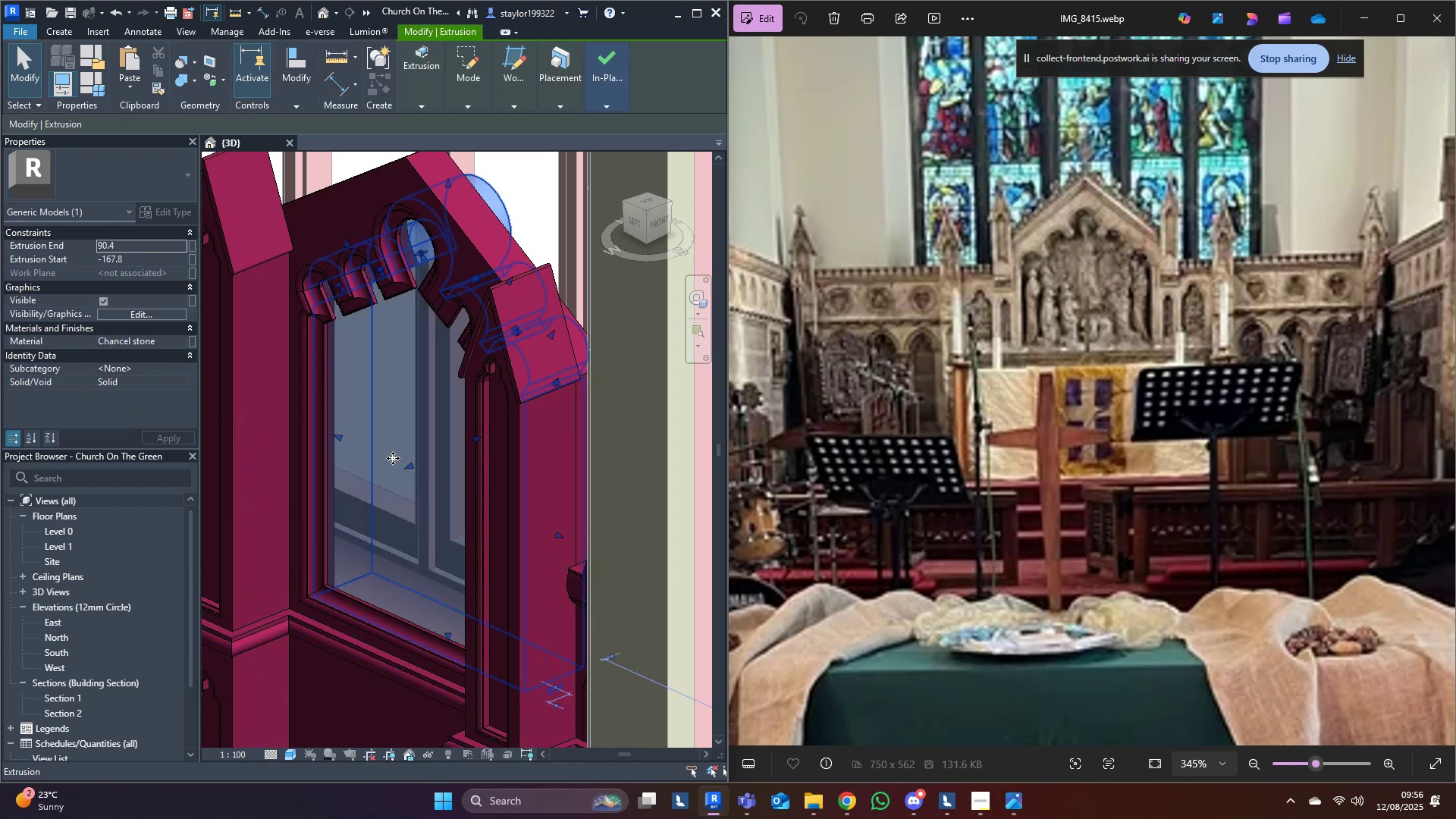 
scroll: coordinate [388, 467], scroll_direction: down, amount: 2.0
 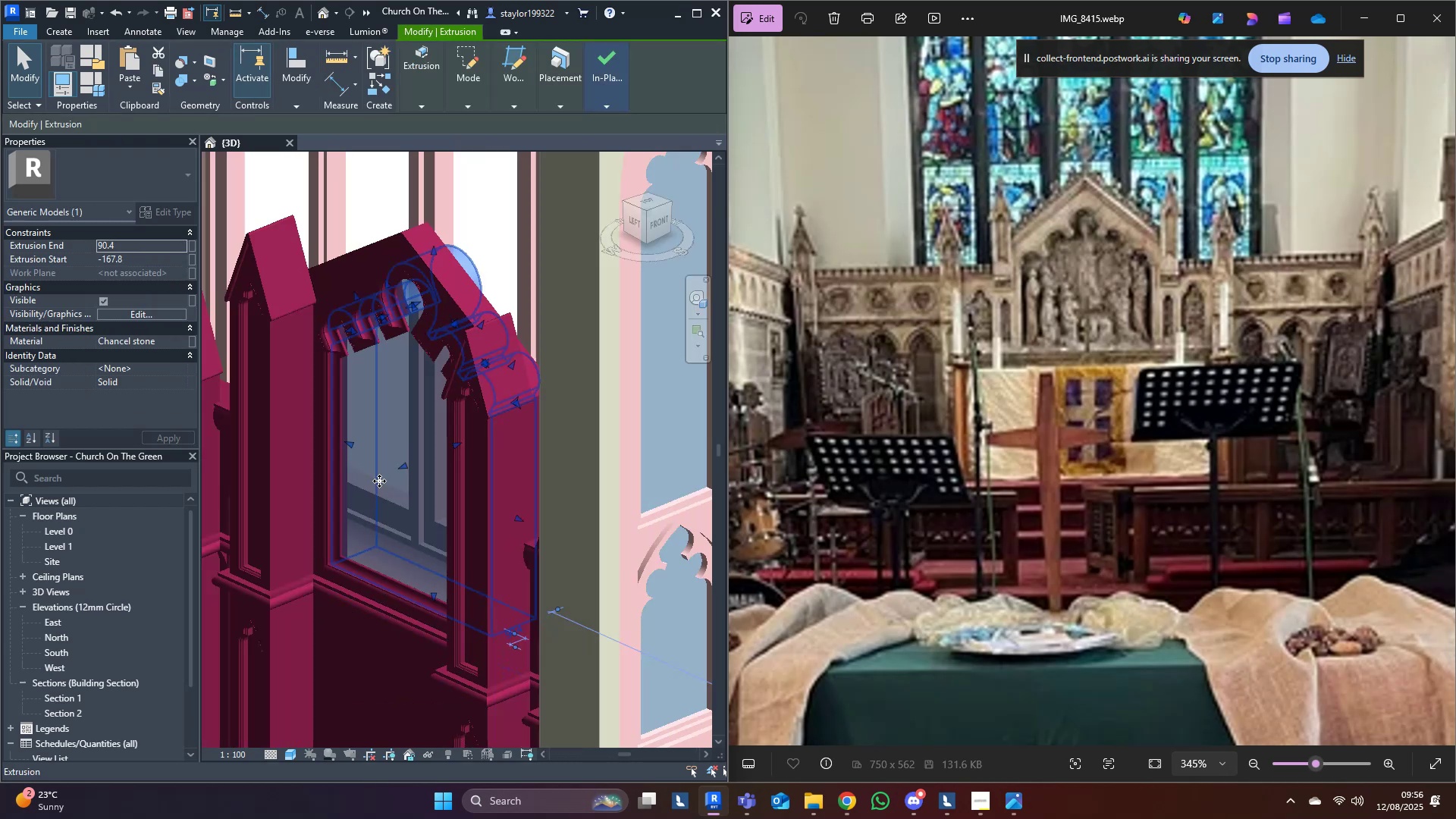 
hold_key(key=ShiftLeft, duration=0.37)
 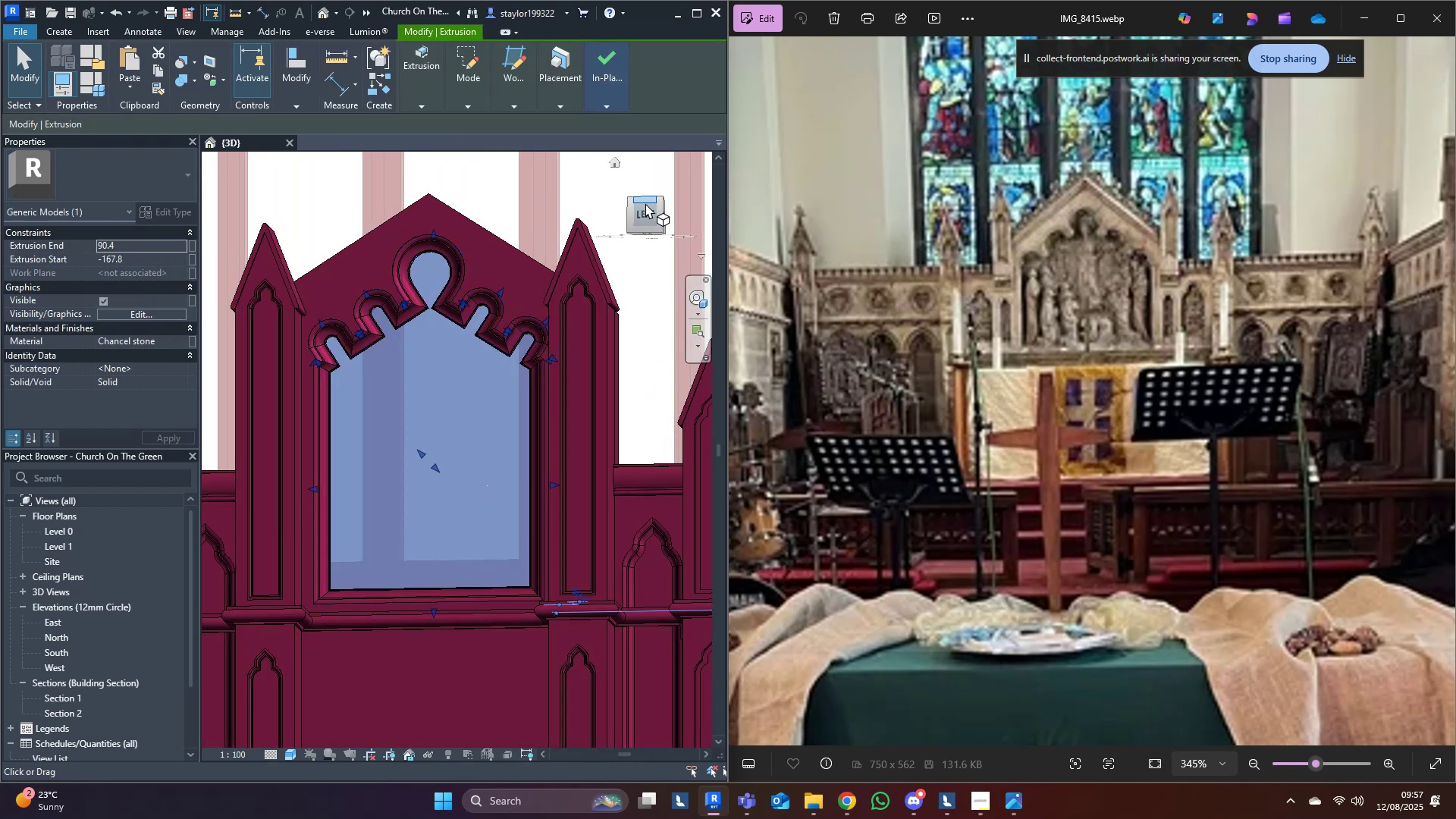 
left_click([651, 219])
 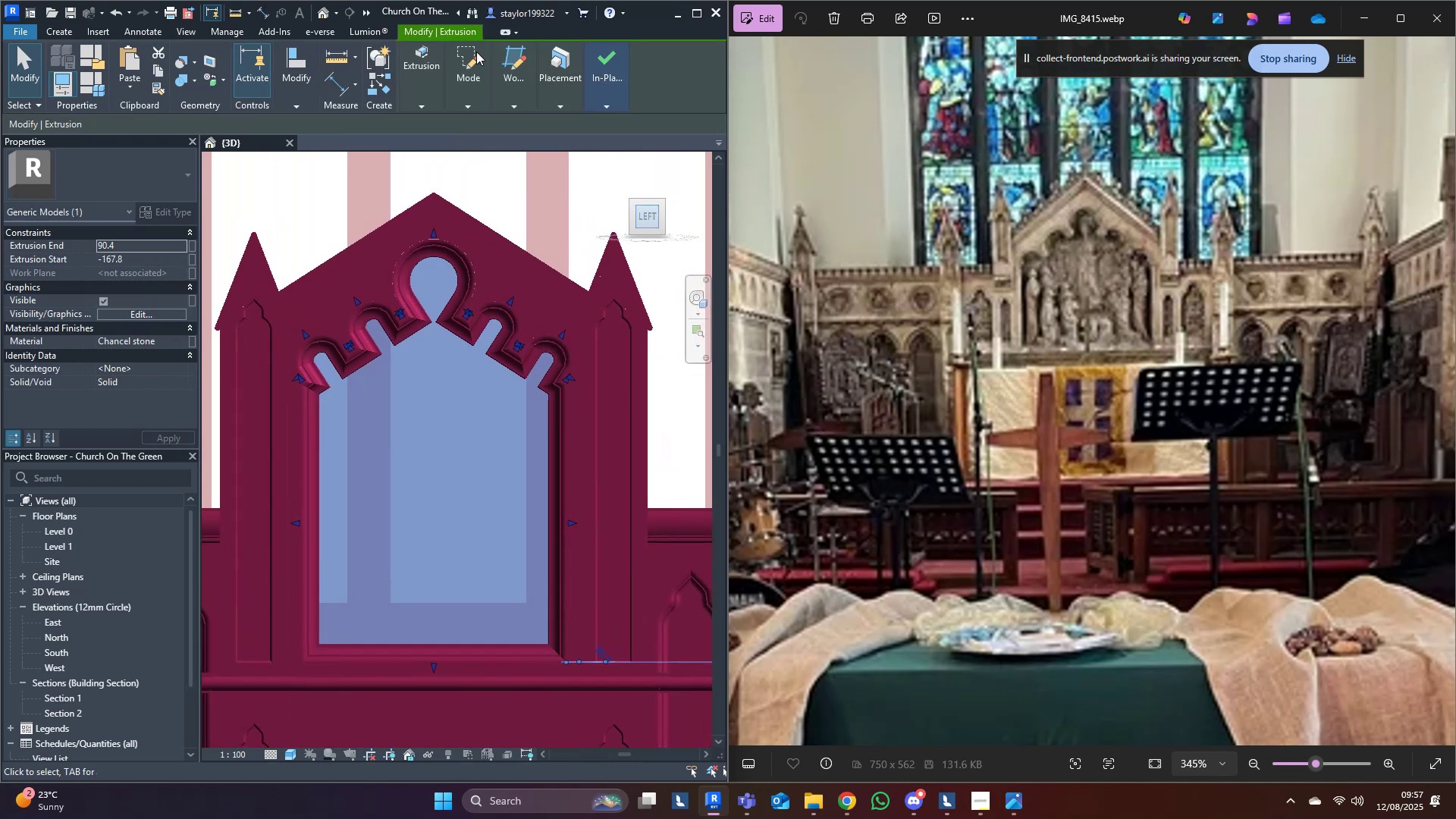 
left_click([469, 58])
 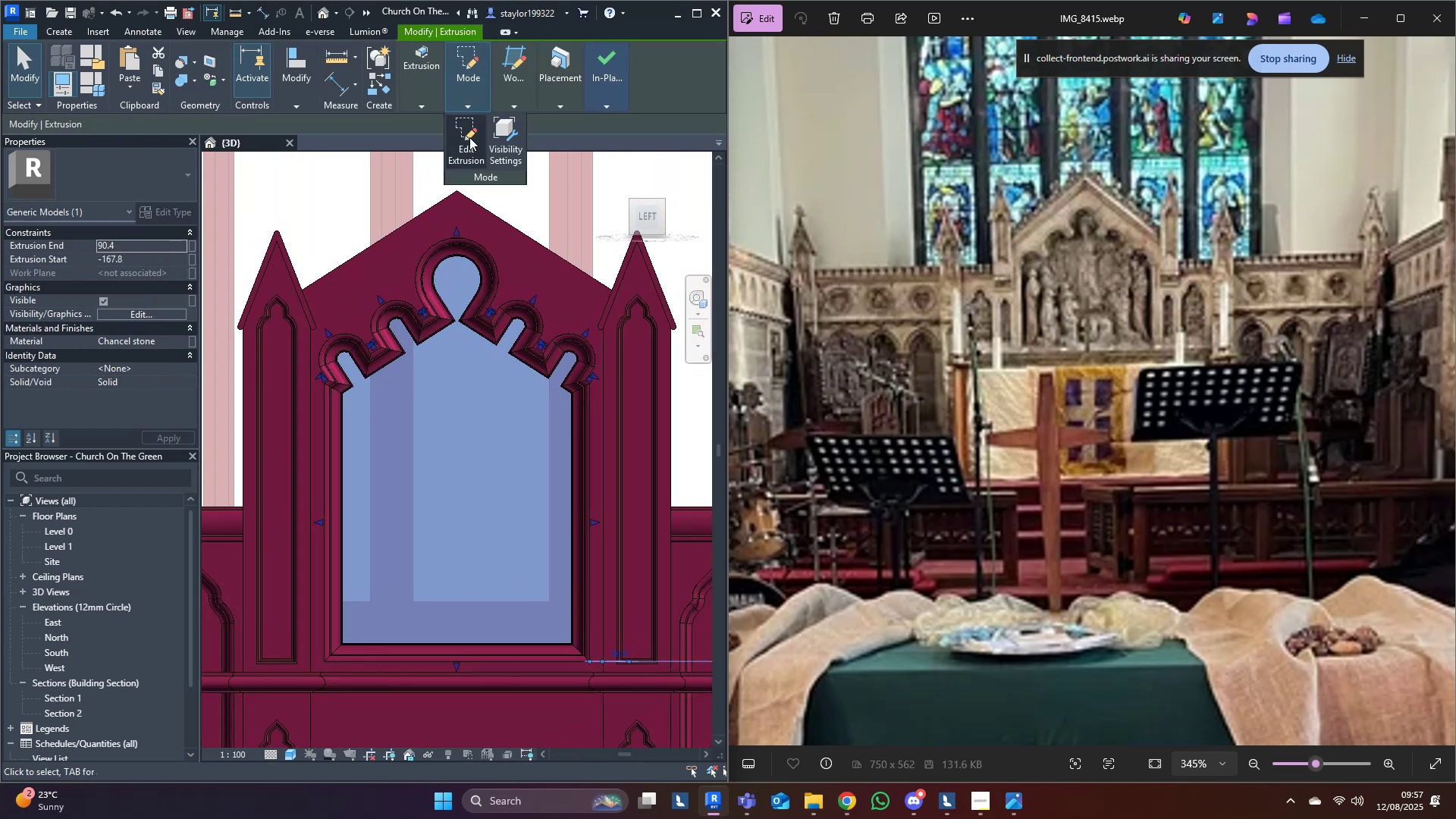 
left_click([469, 140])
 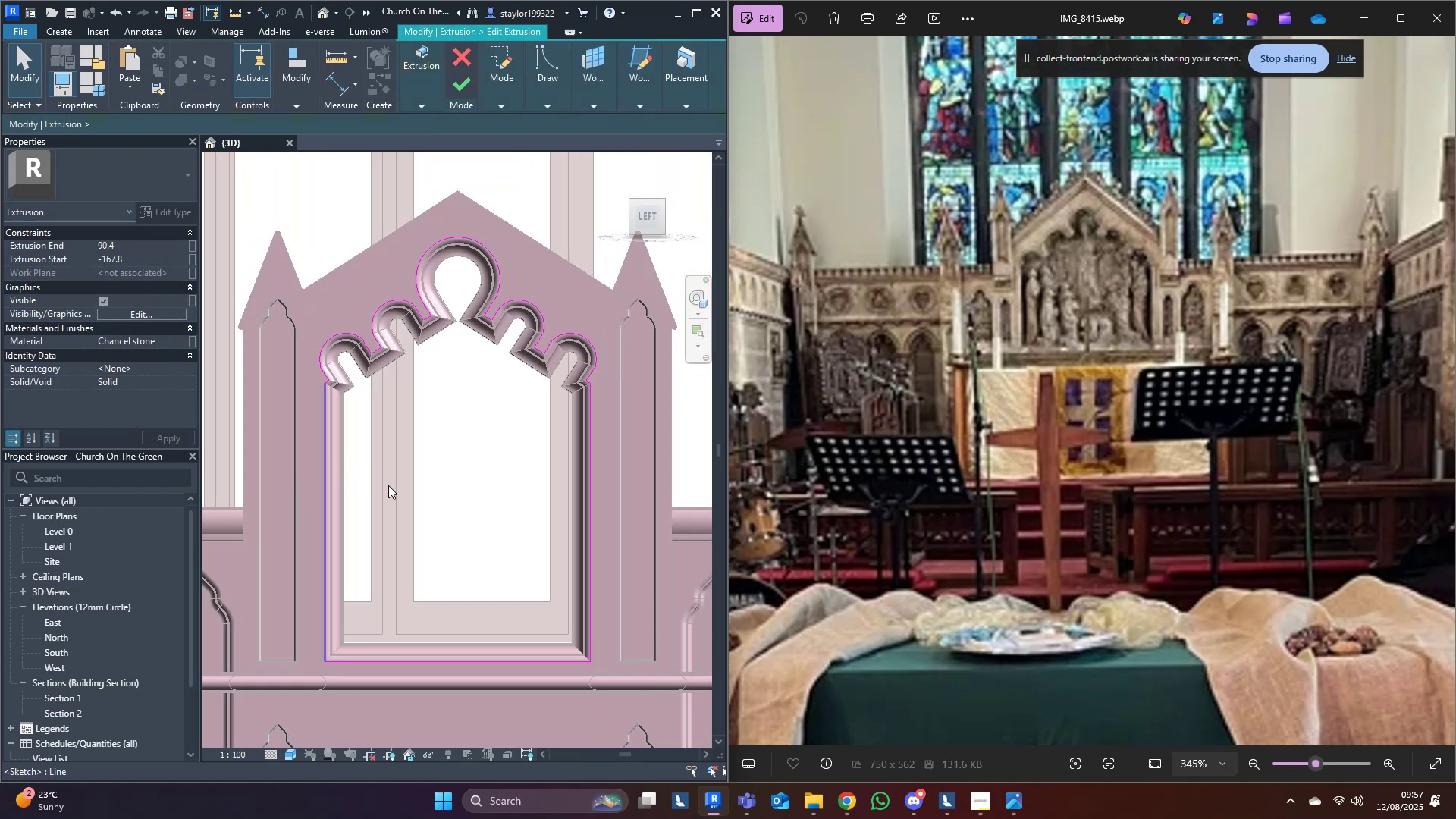 
double_click([438, 516])
 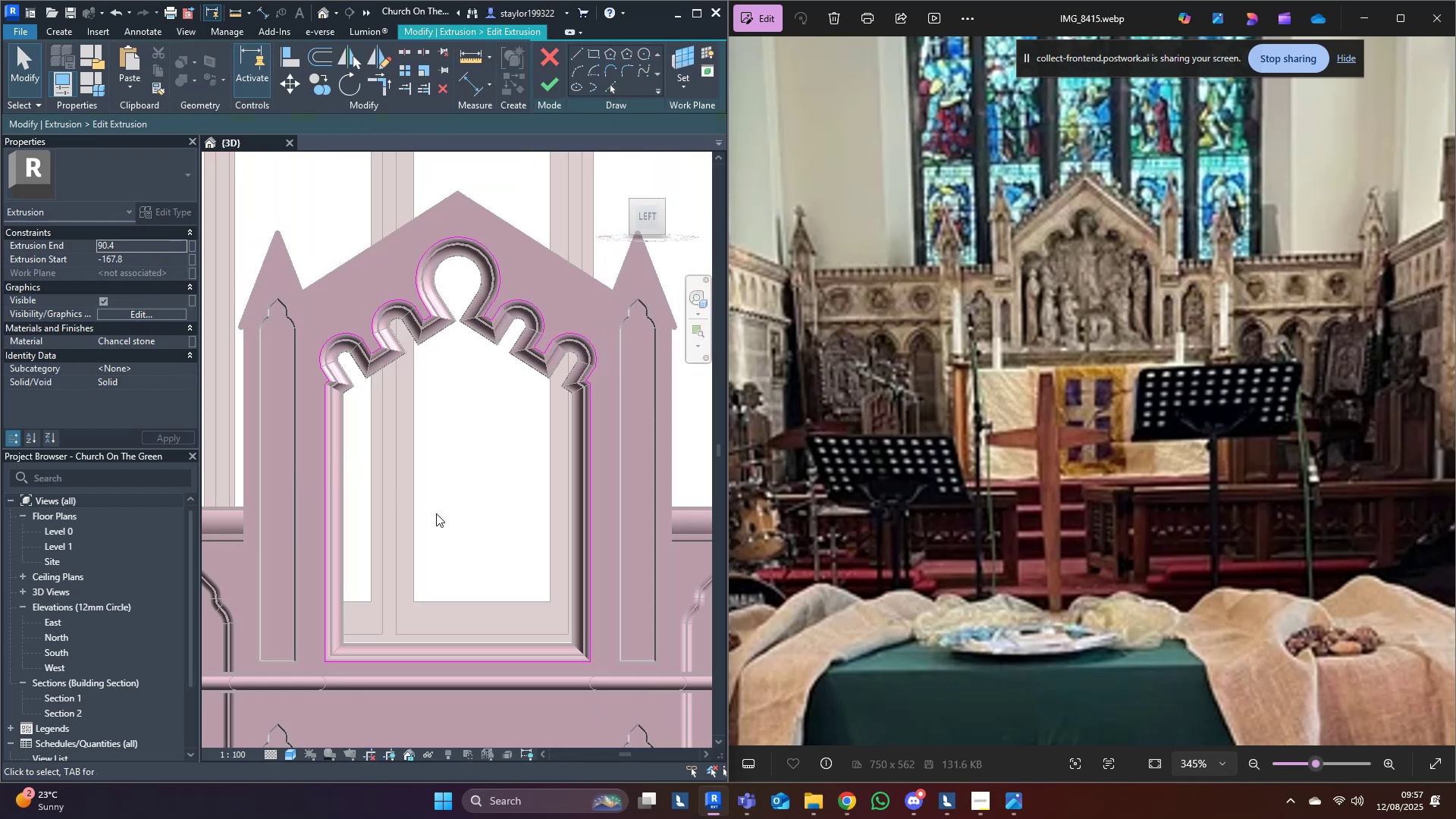 
type(of)
key(Tab)
key(Tab)
key(Escape)
 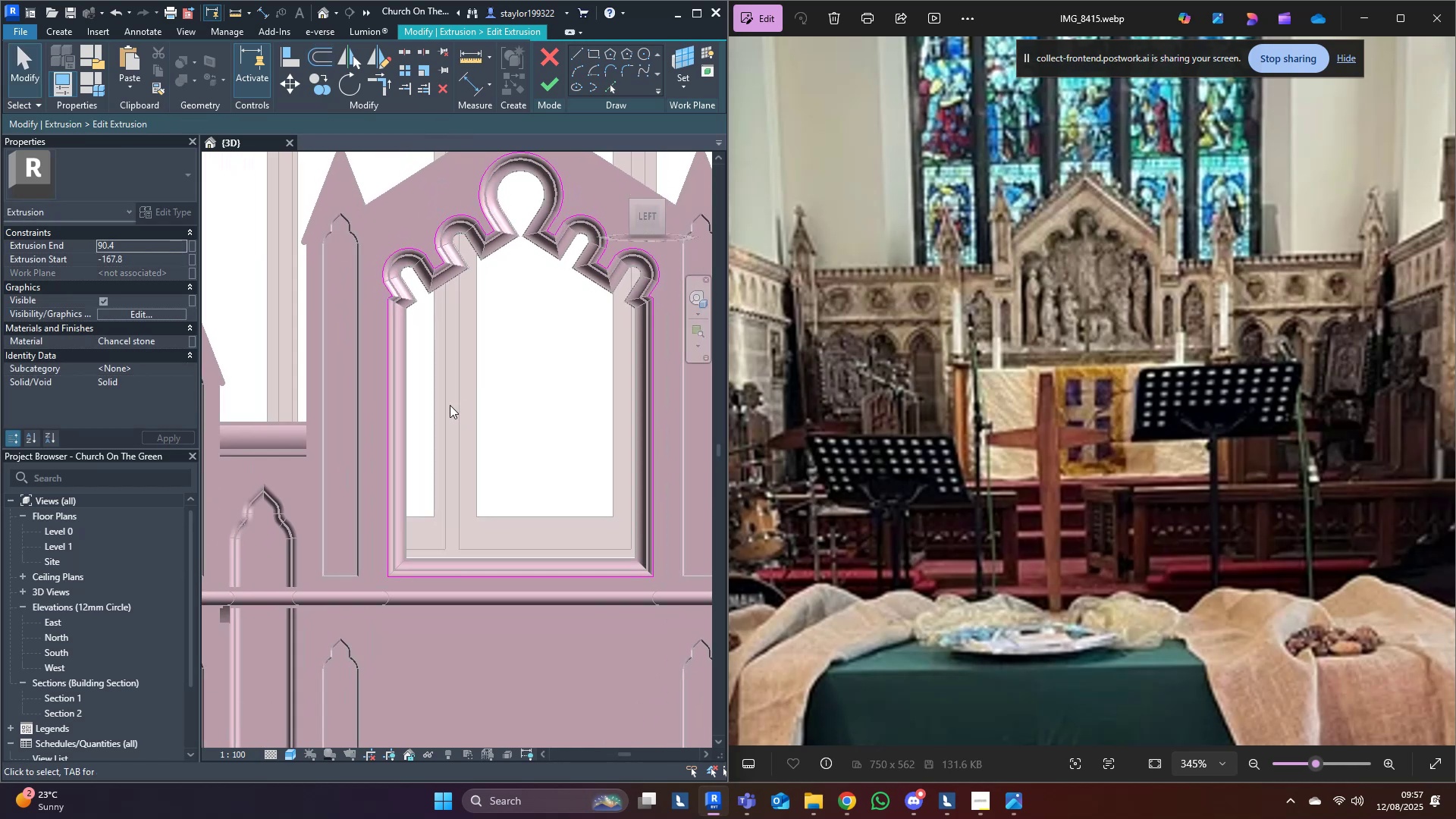 
type(of)
key(Tab)
 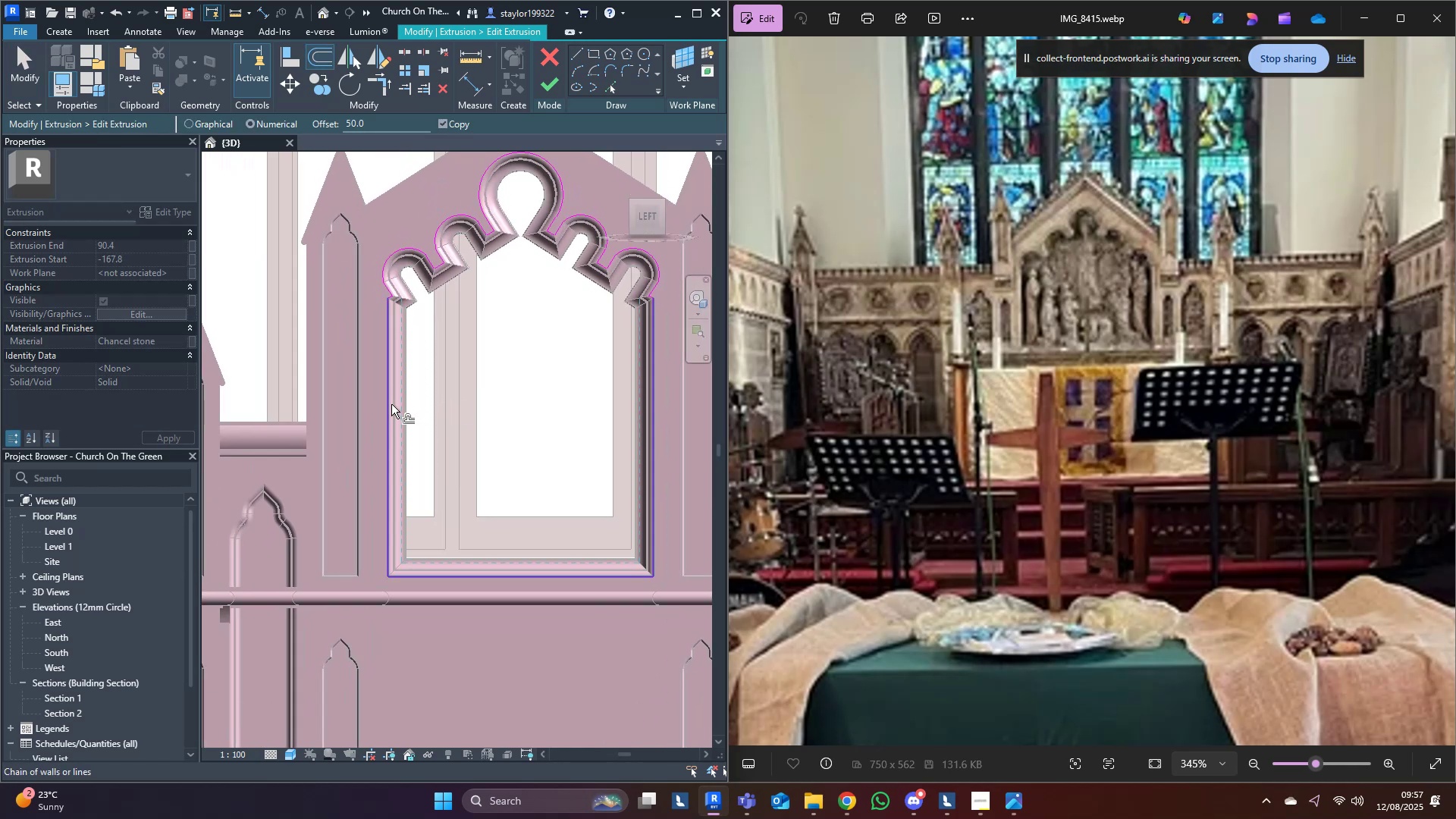 
left_click([391, 404])
 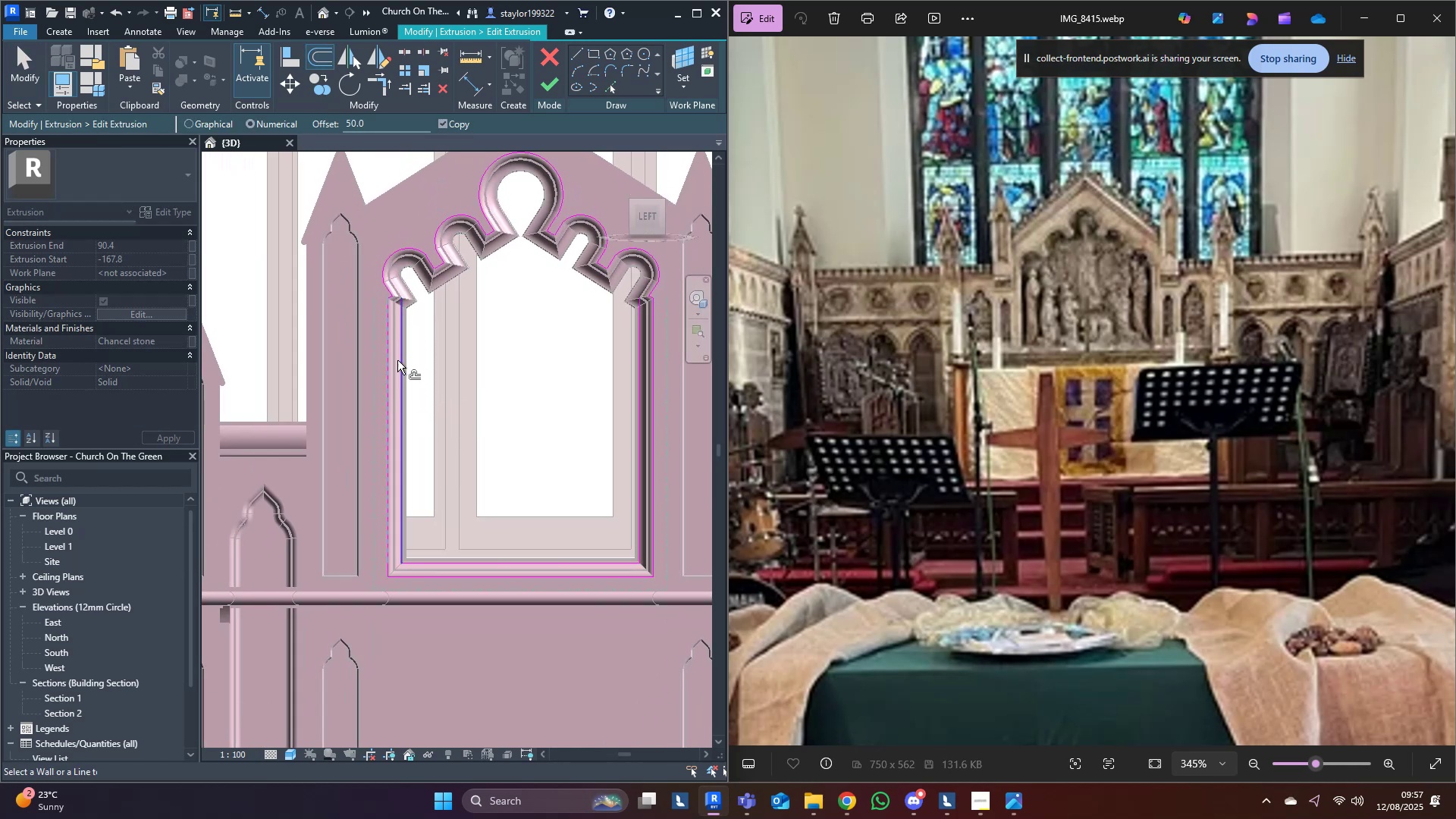 
scroll: coordinate [410, 206], scroll_direction: up, amount: 4.0
 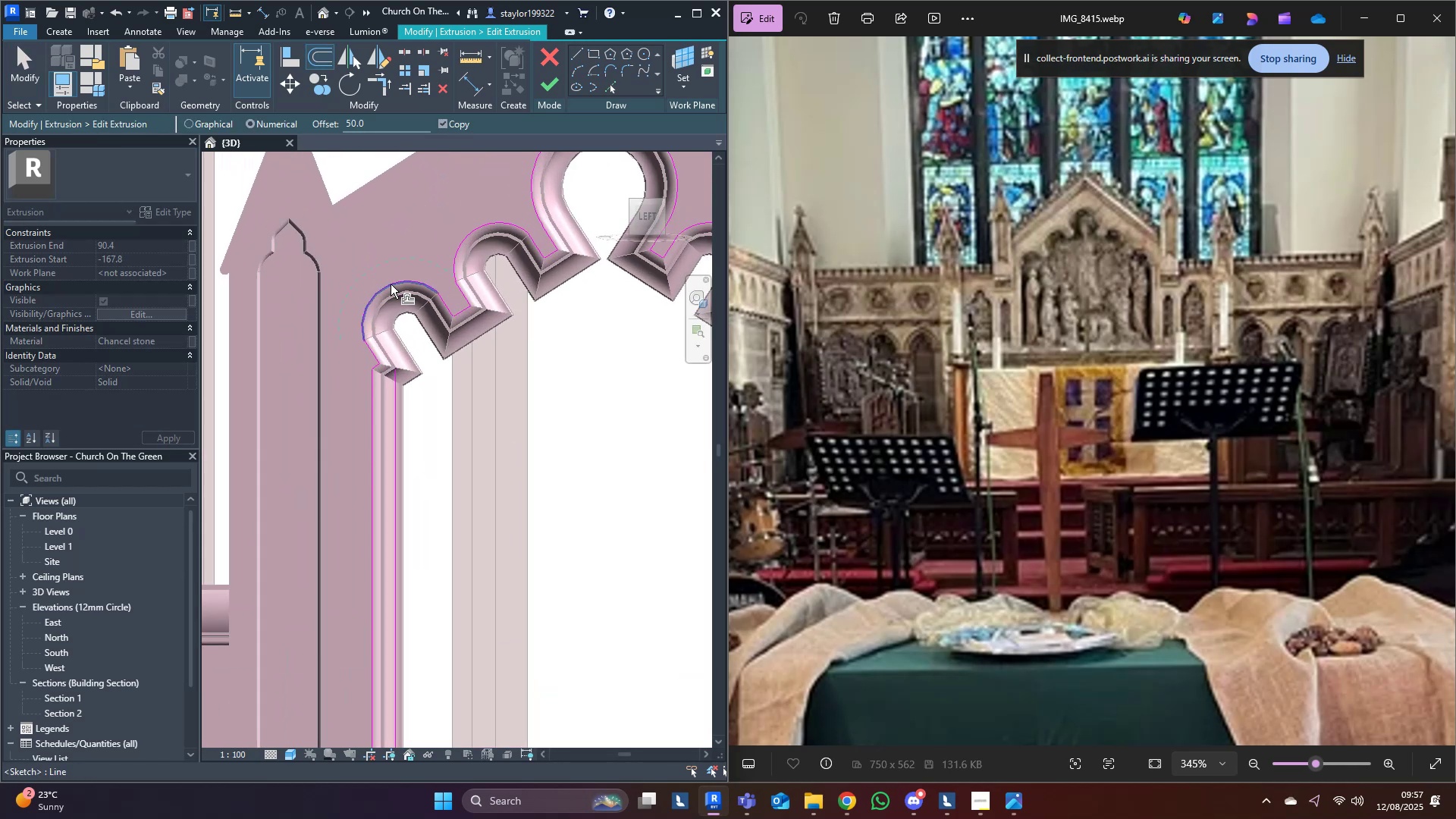 
key(Tab)
 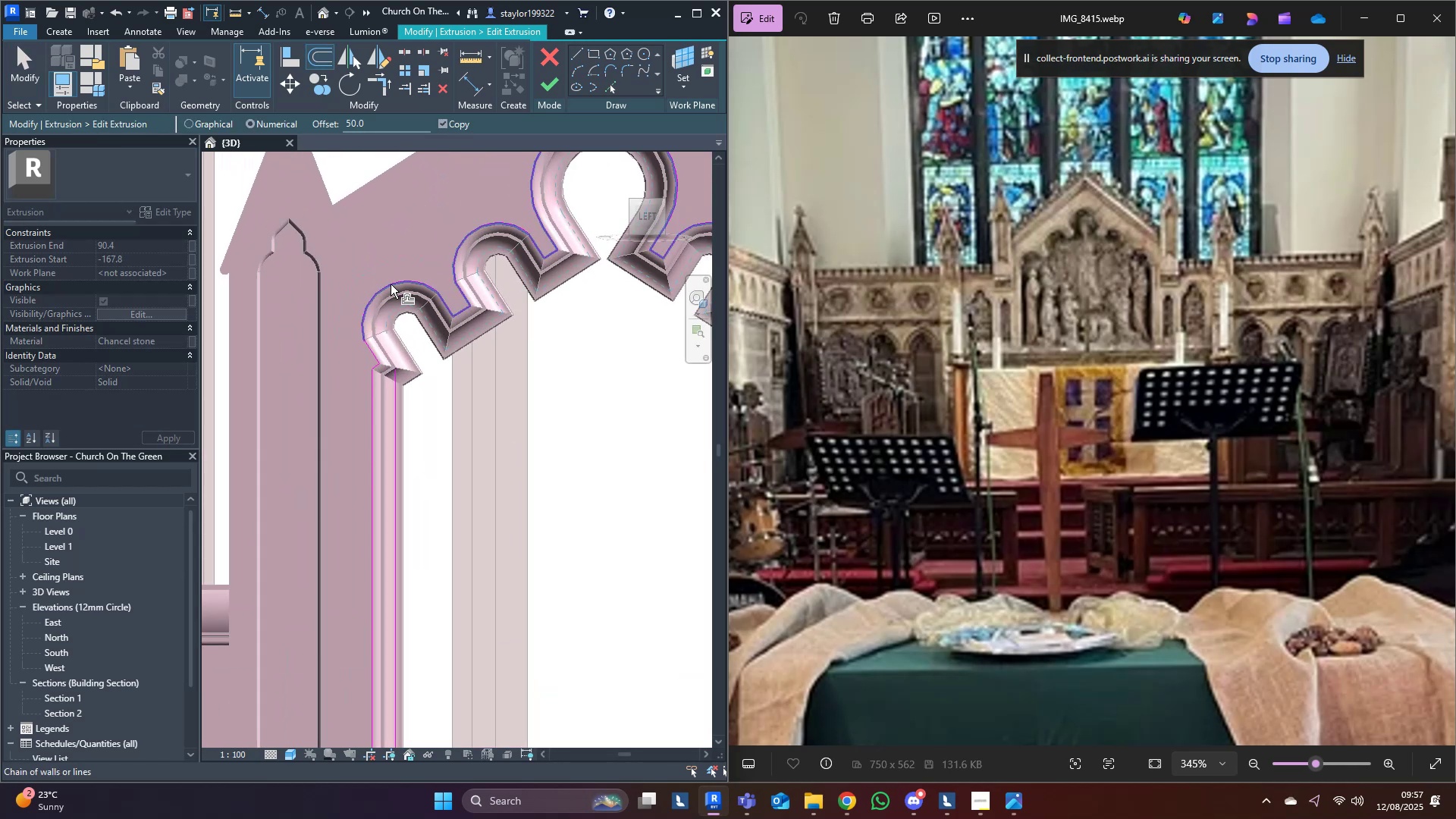 
left_click([391, 284])
 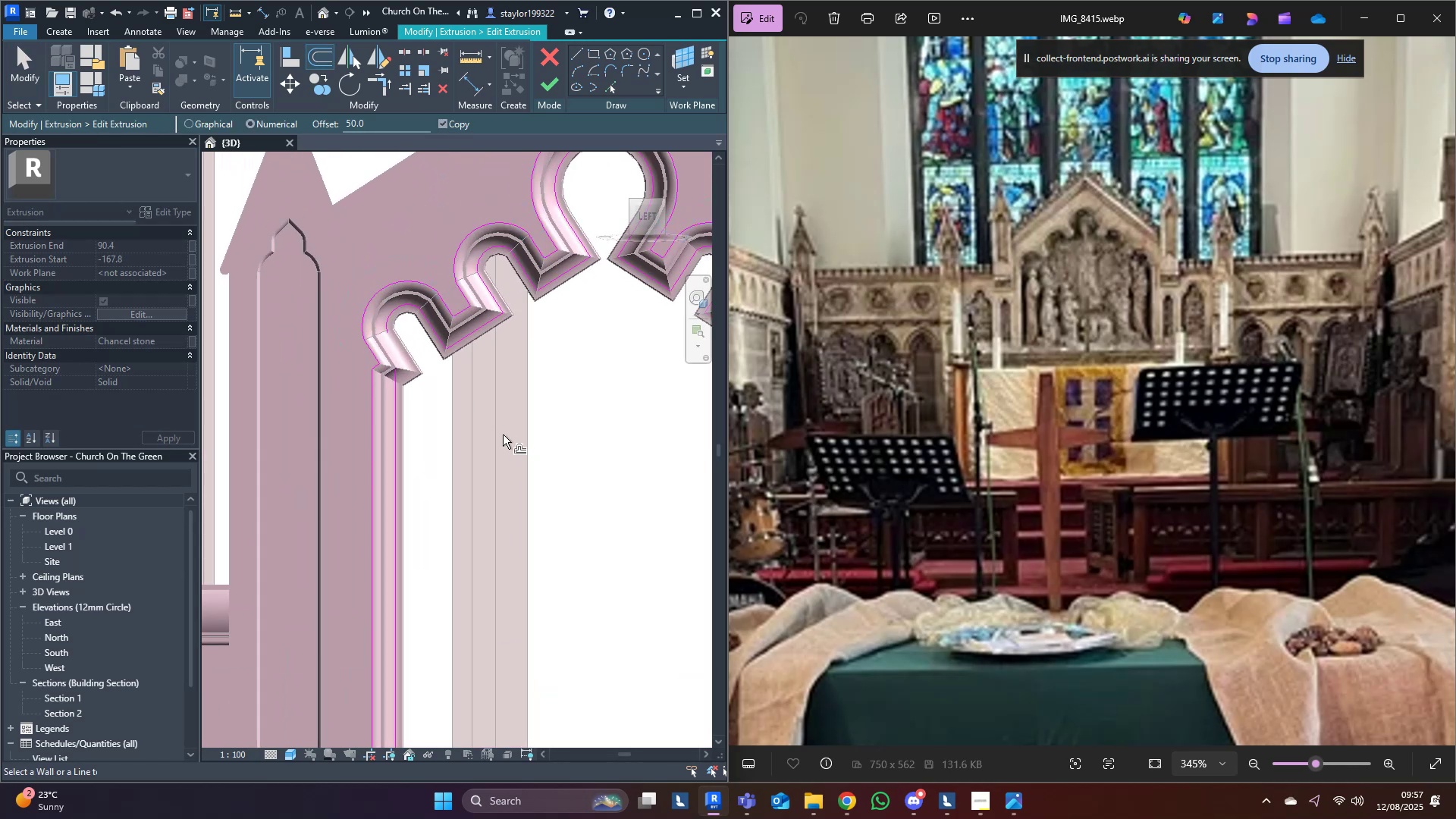 
scroll: coordinate [369, 350], scroll_direction: up, amount: 4.0
 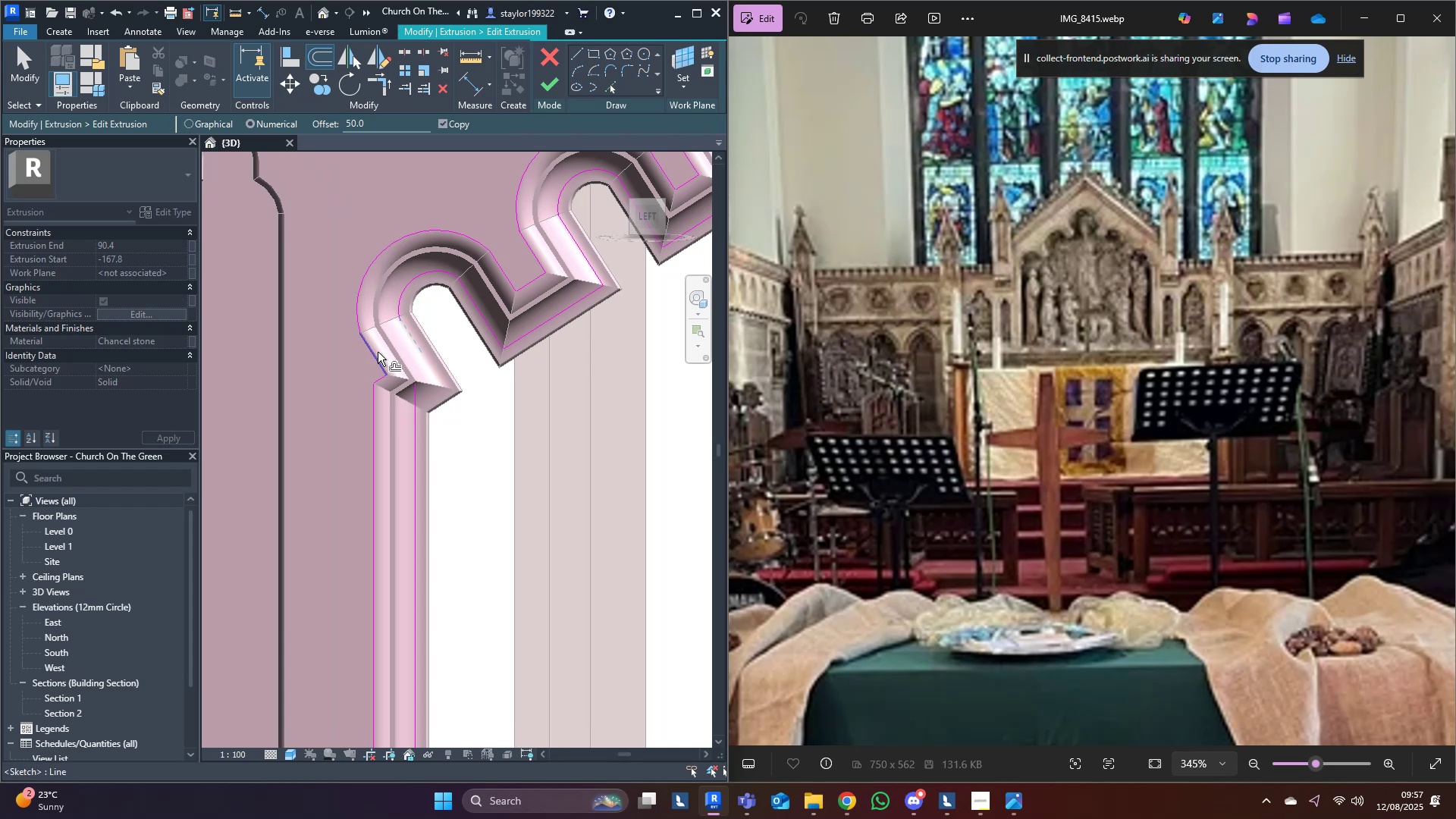 
left_click([374, 355])
 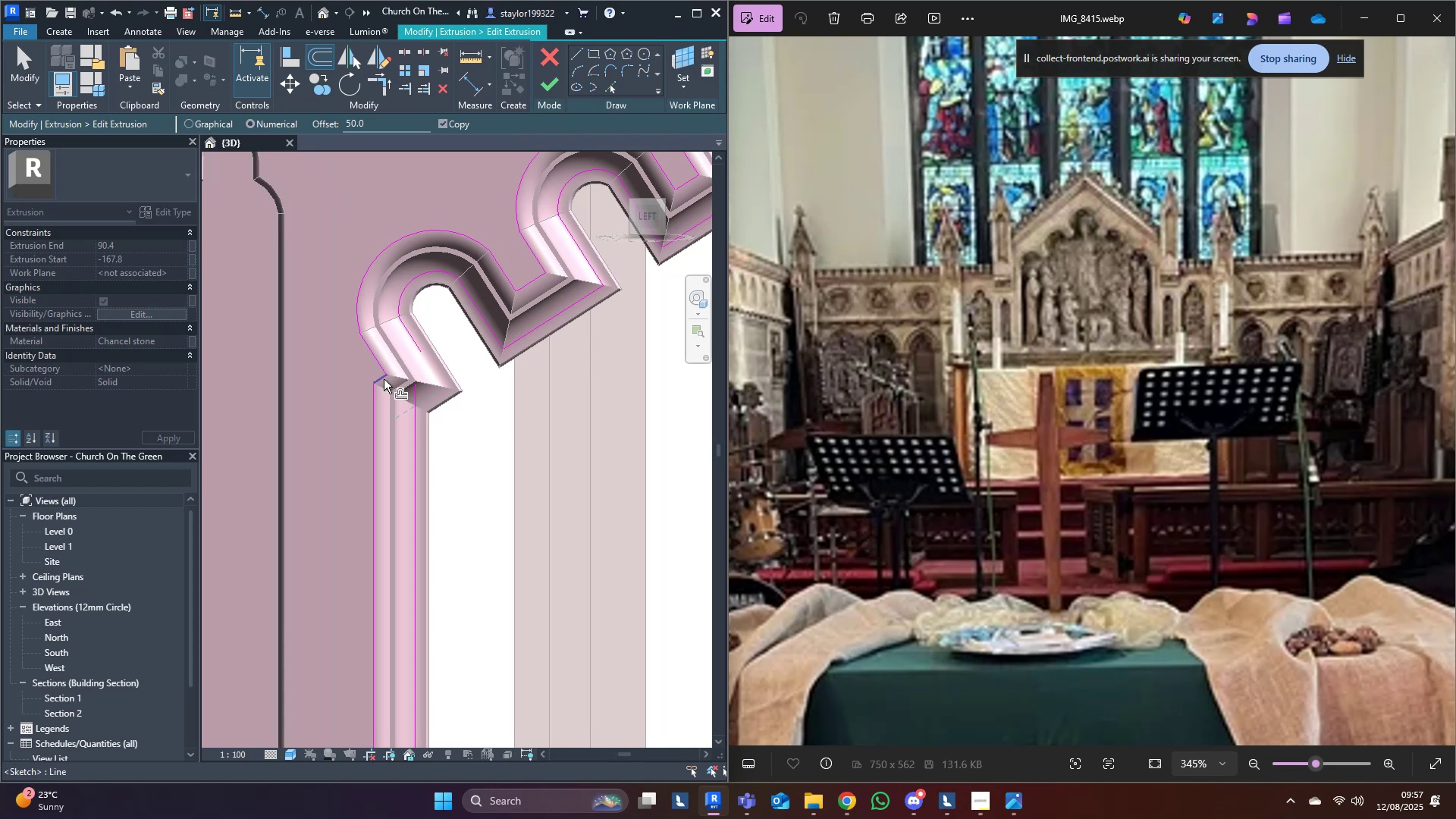 
scroll: coordinate [428, 422], scroll_direction: down, amount: 4.0
 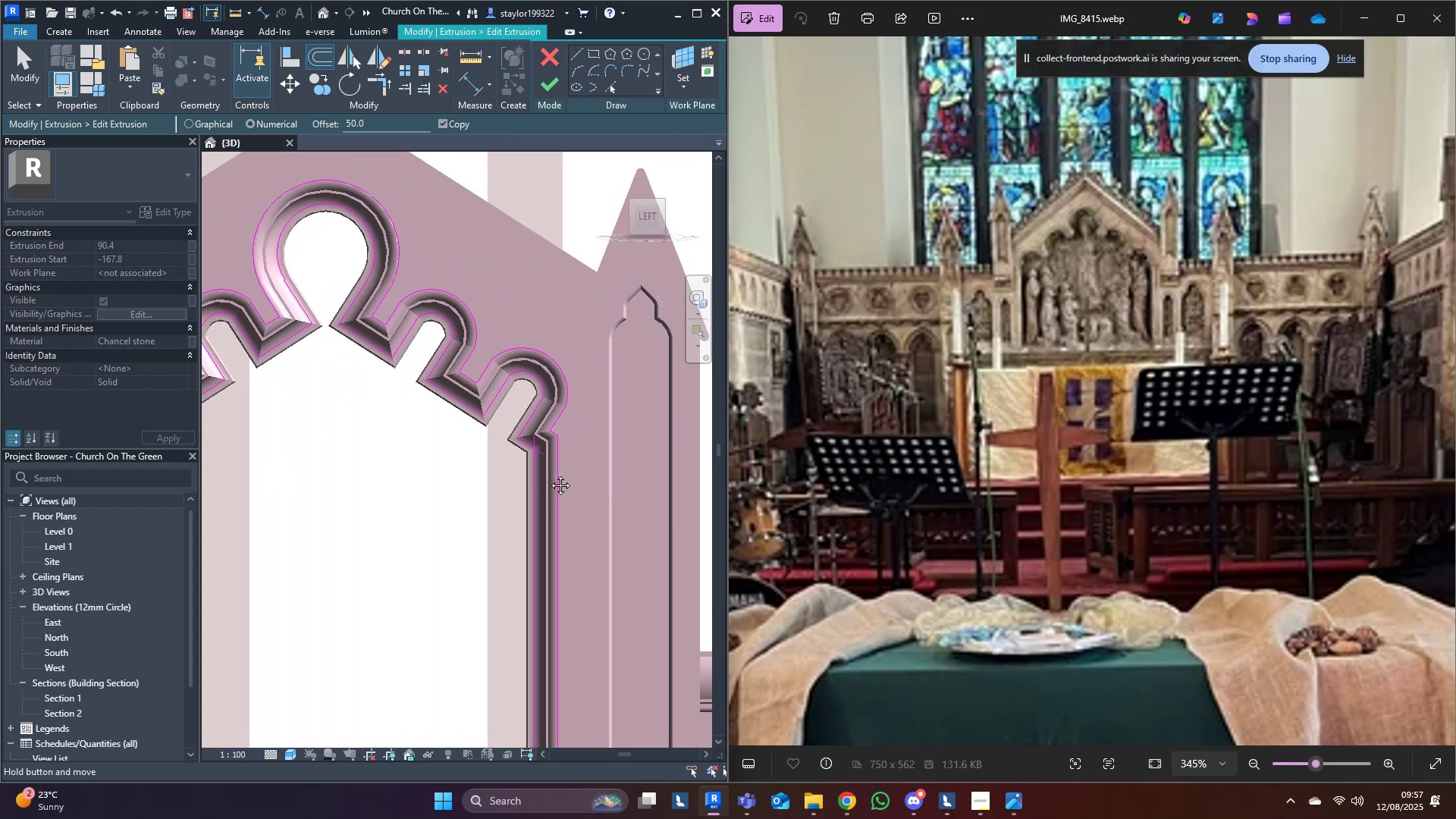 
hold_key(key=T, duration=12.27)
 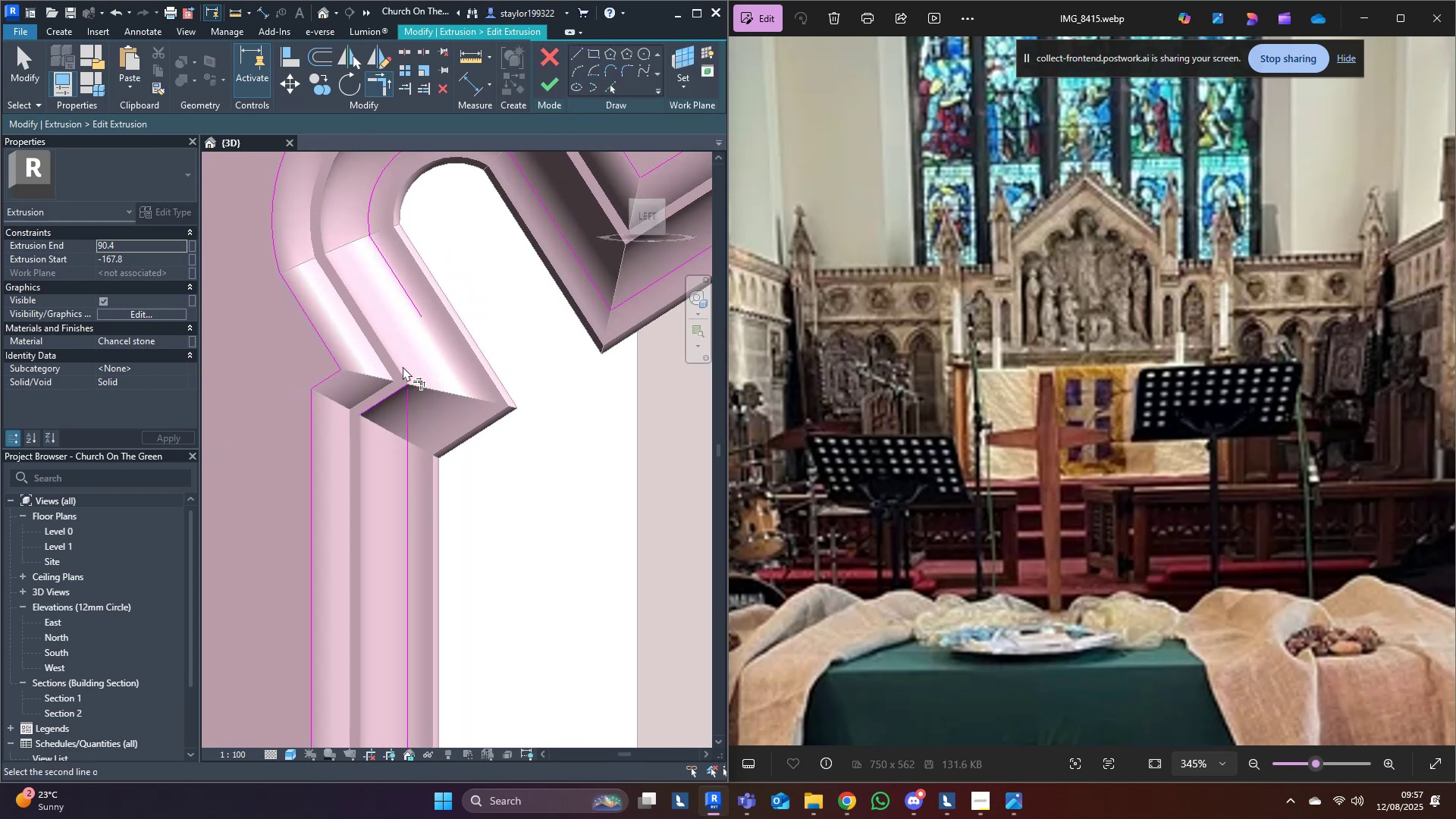 
key(R)
 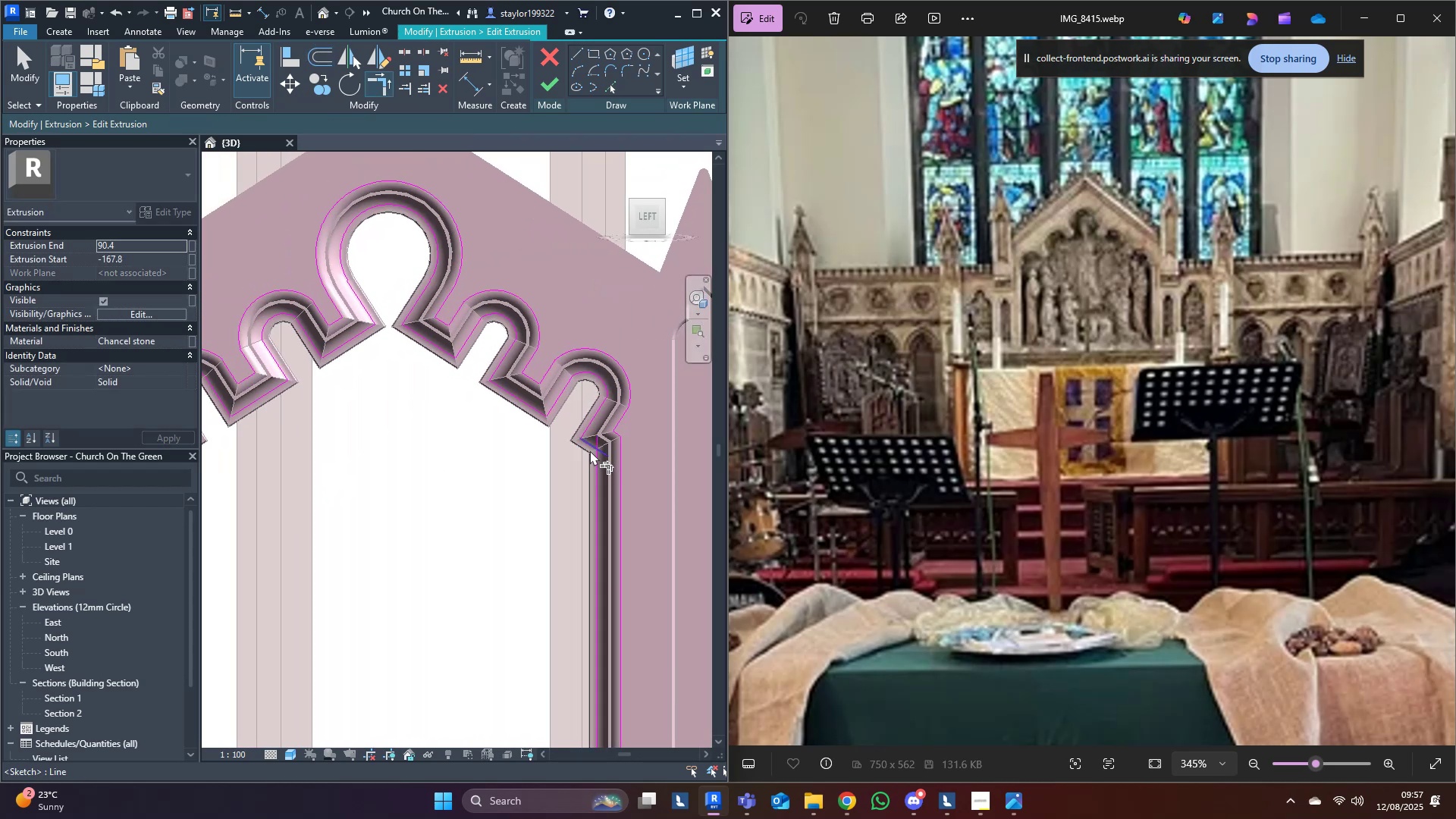 
left_click([590, 450])
 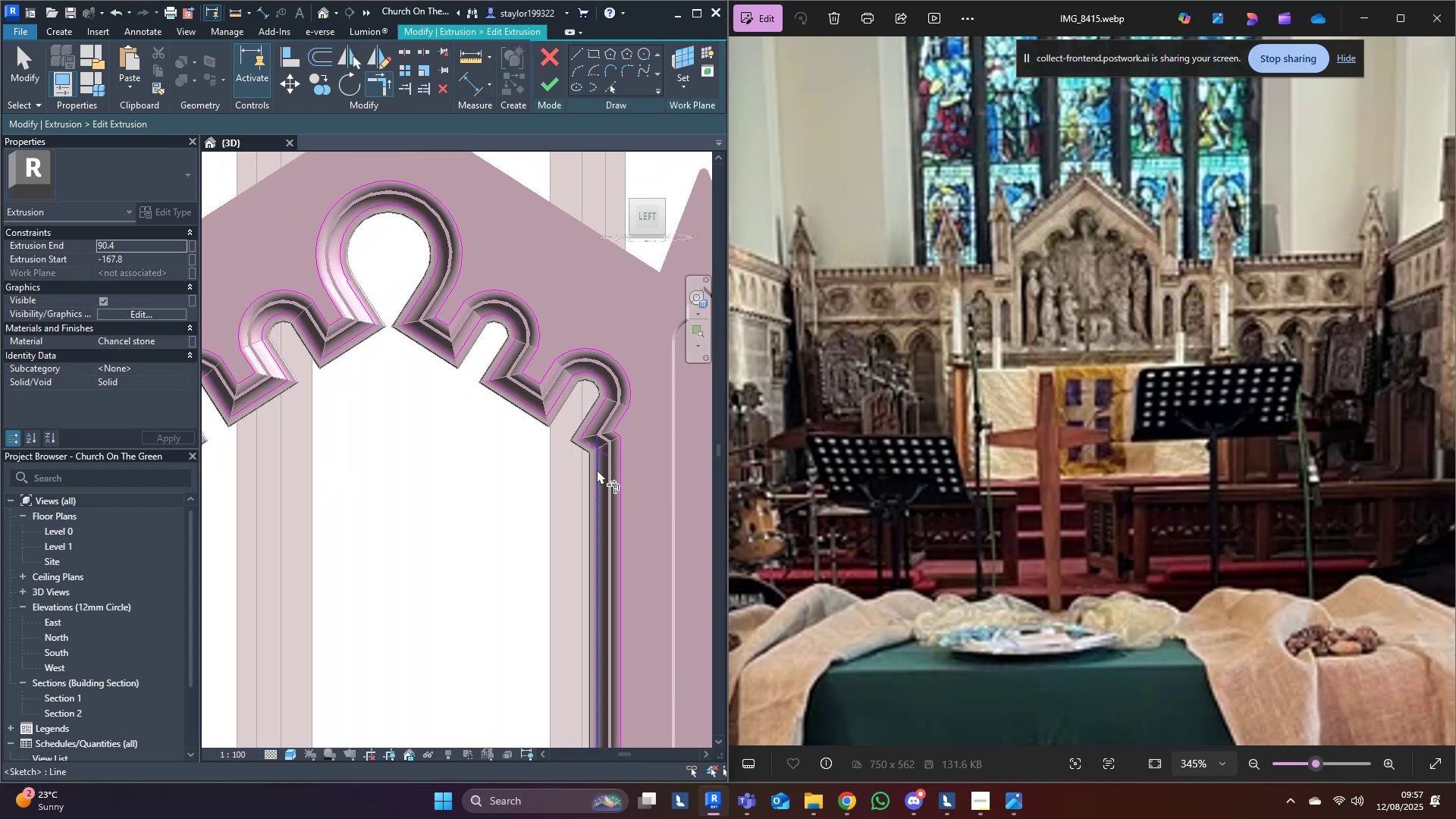 
left_click([597, 469])
 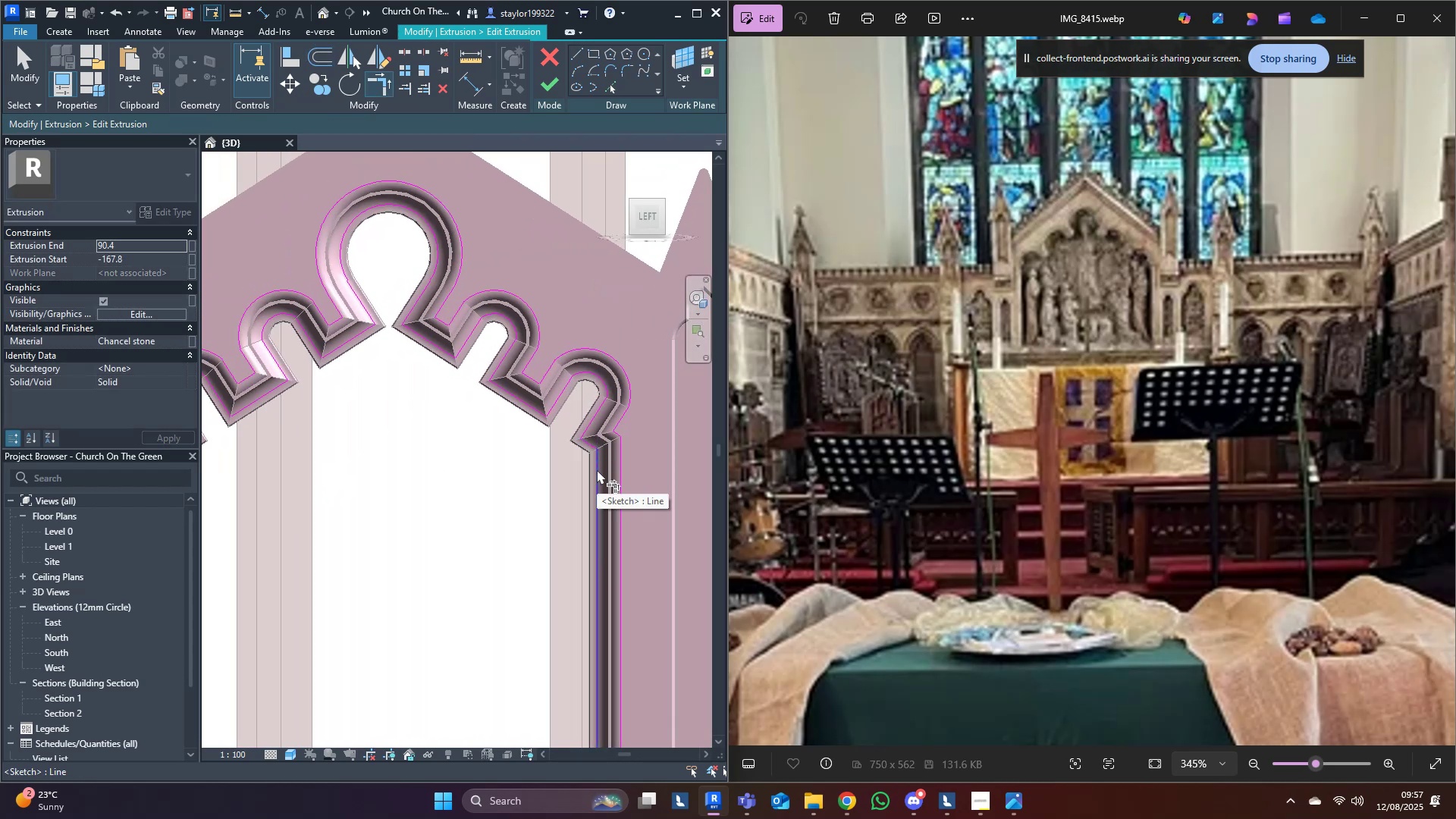 
scroll: coordinate [451, 360], scroll_direction: up, amount: 10.0
 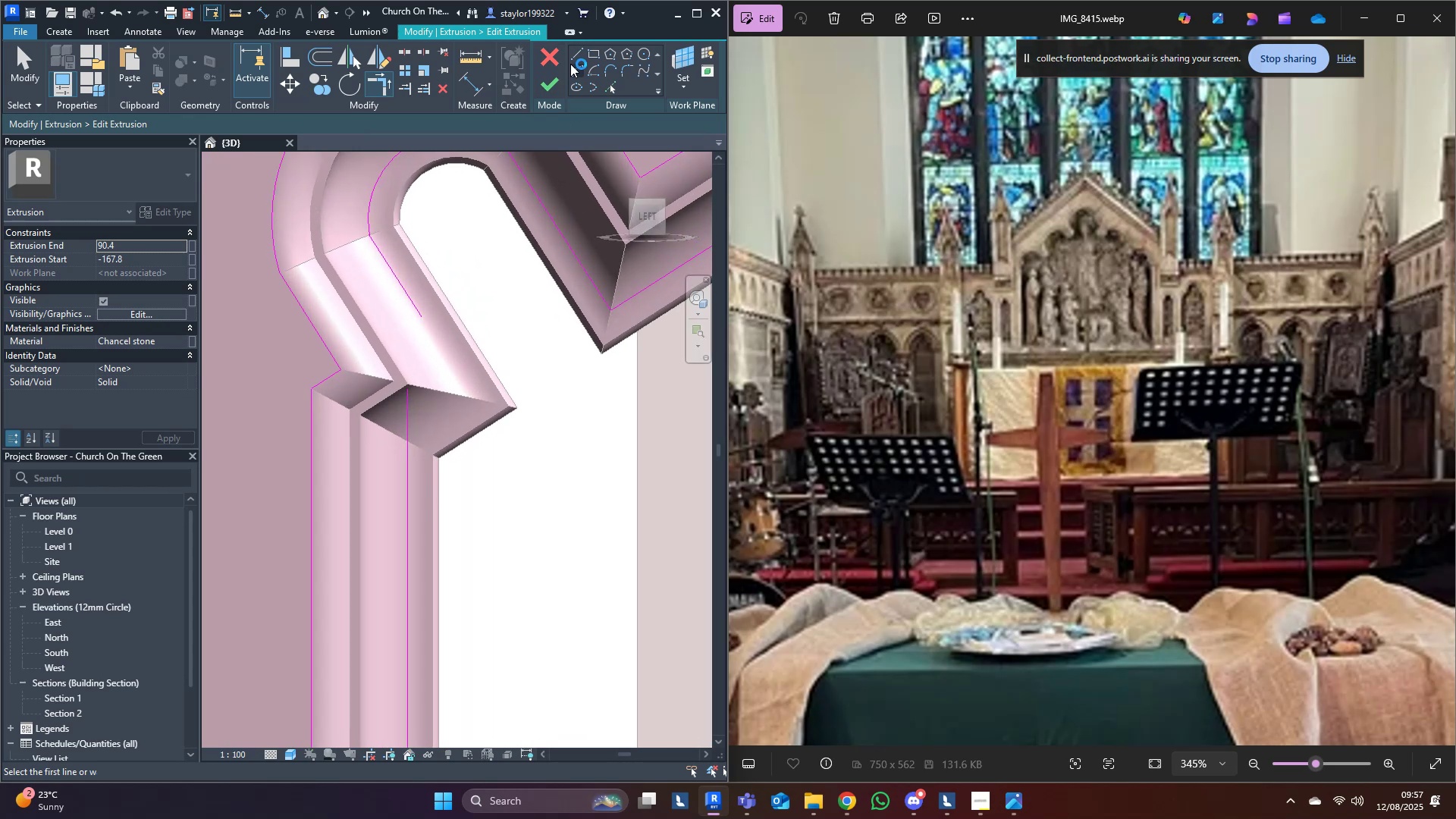 
left_click([579, 58])
 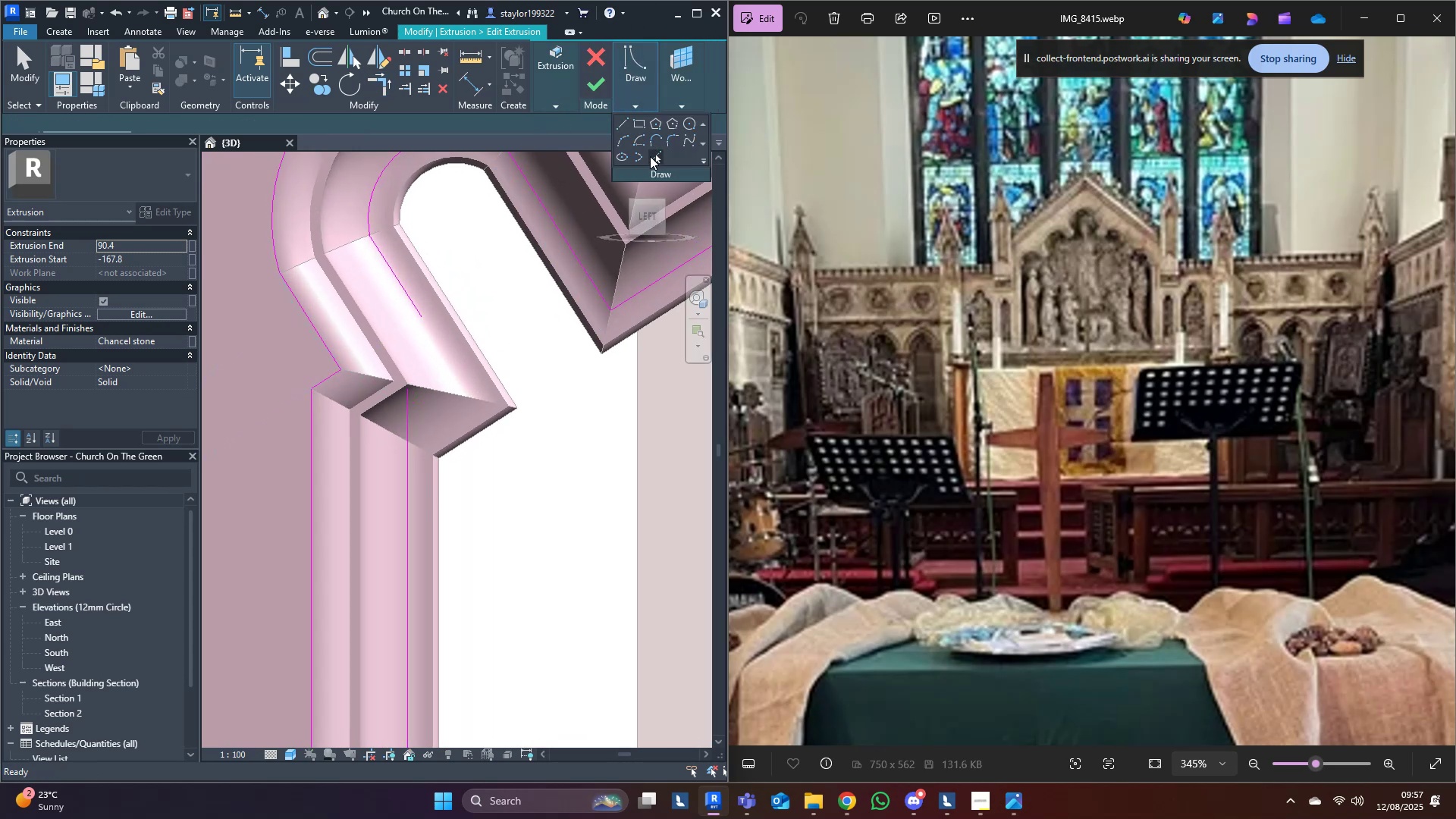 
key(R)
 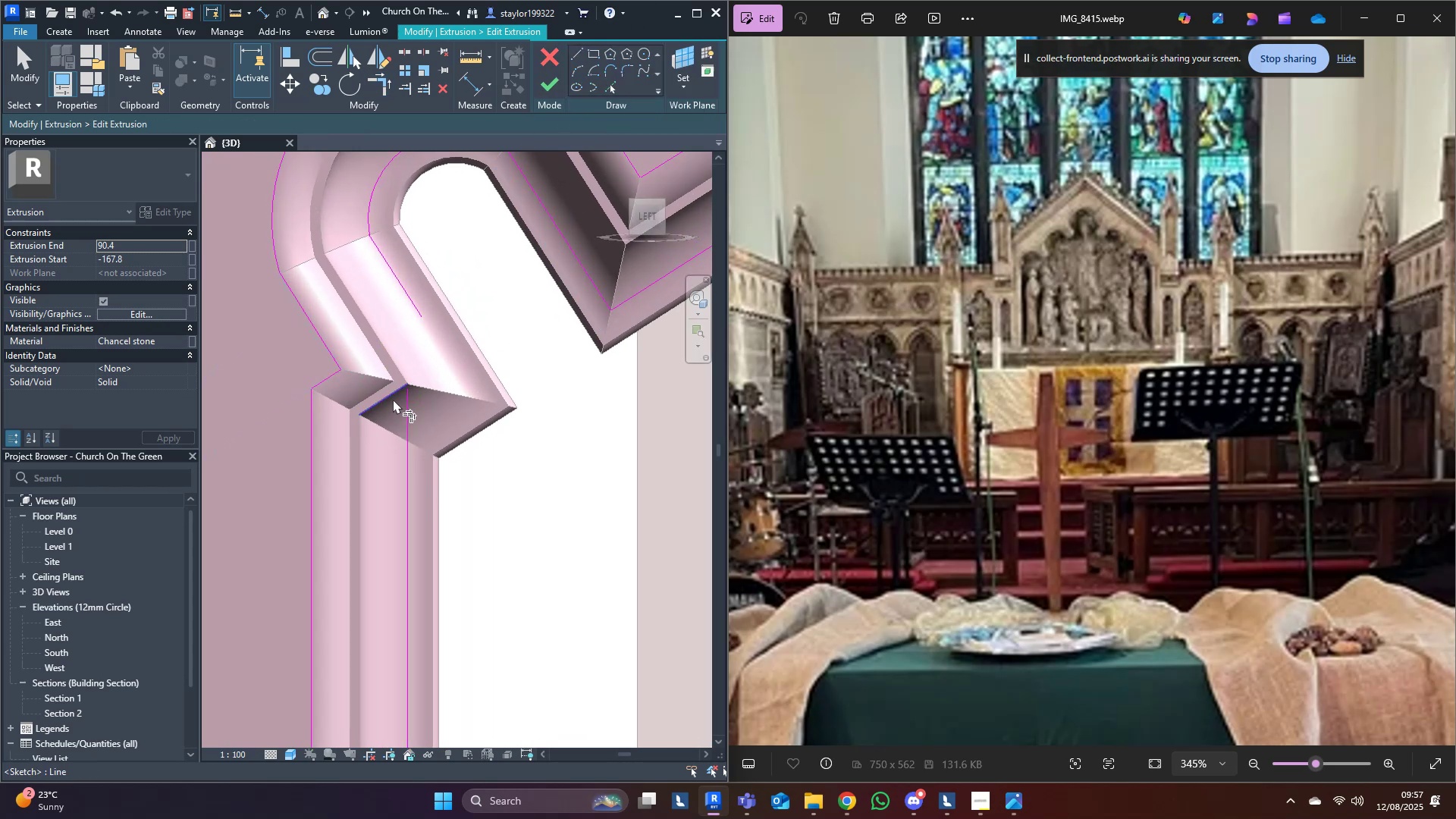 
double_click([393, 399])
 